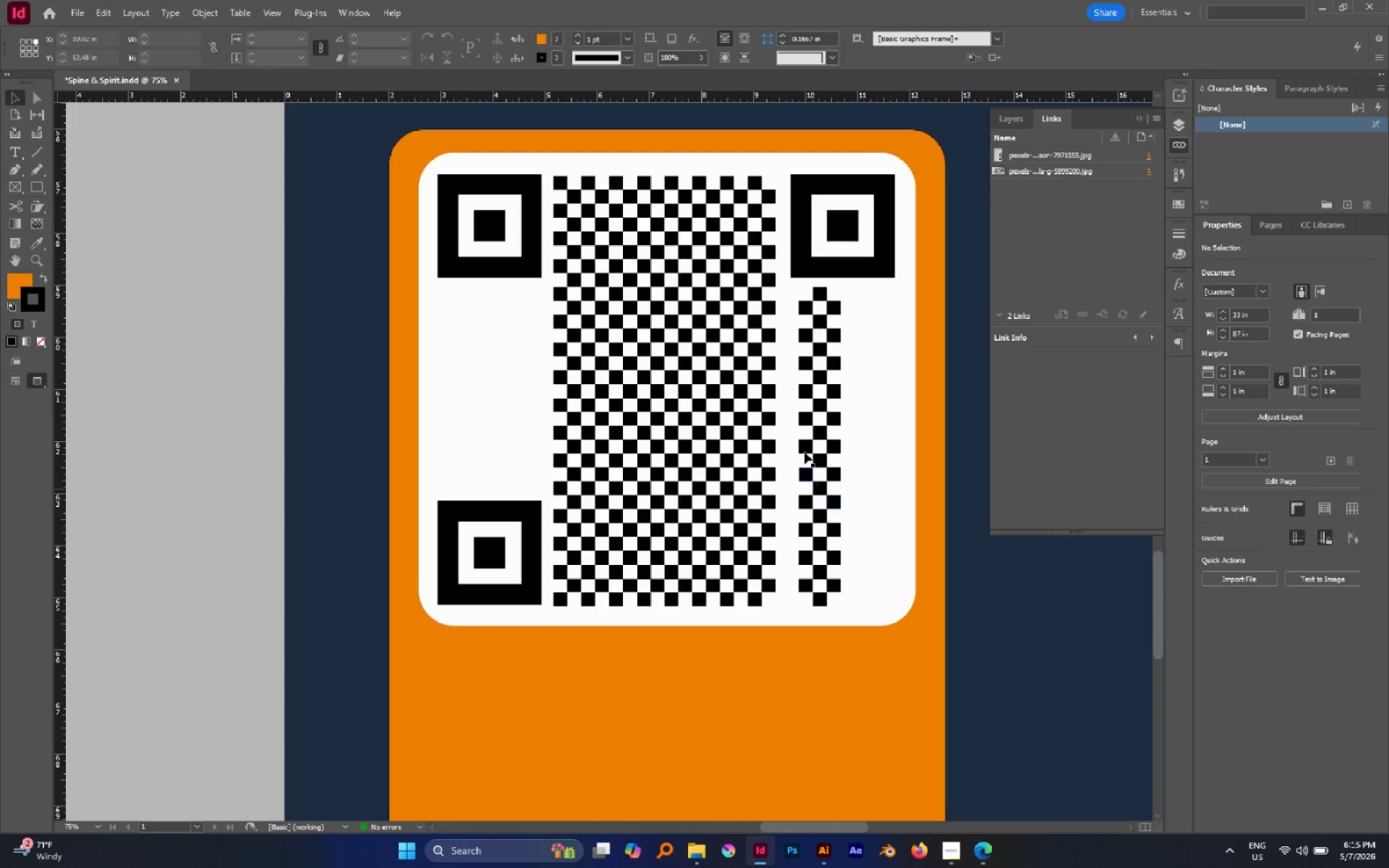 
left_click([804, 451])
 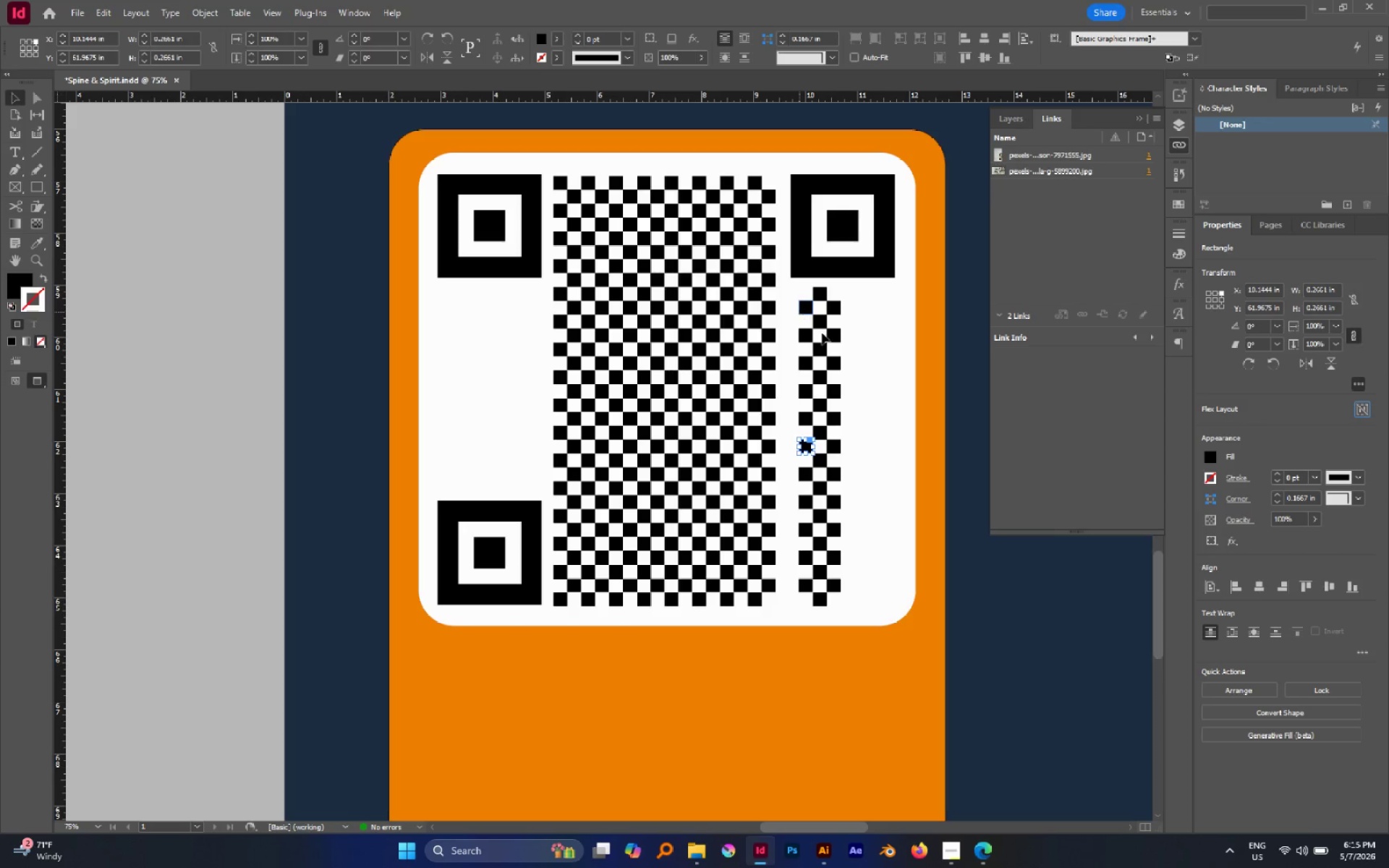 
left_click([877, 349])
 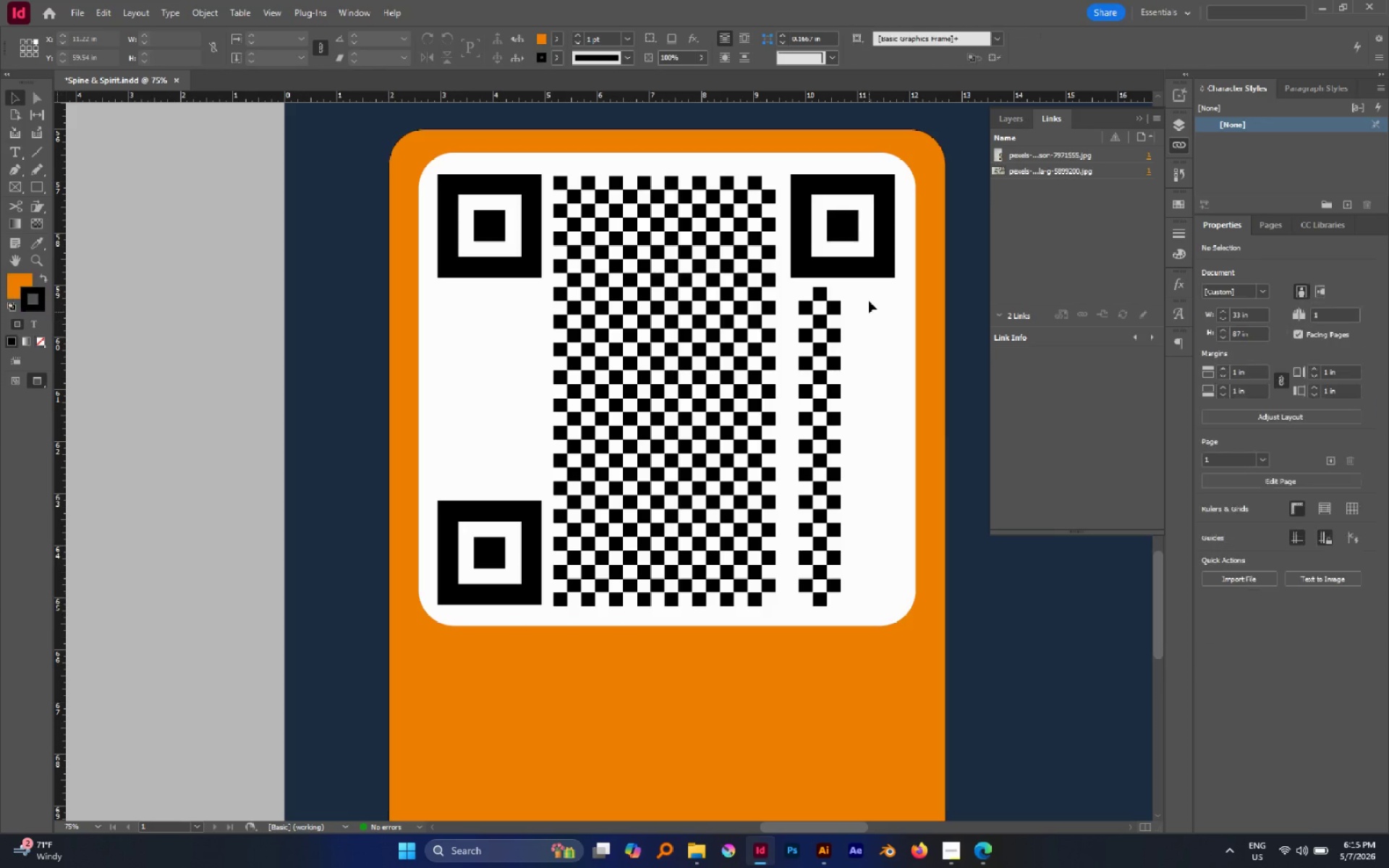 
left_click_drag(start_coordinate=[863, 290], to_coordinate=[790, 608])
 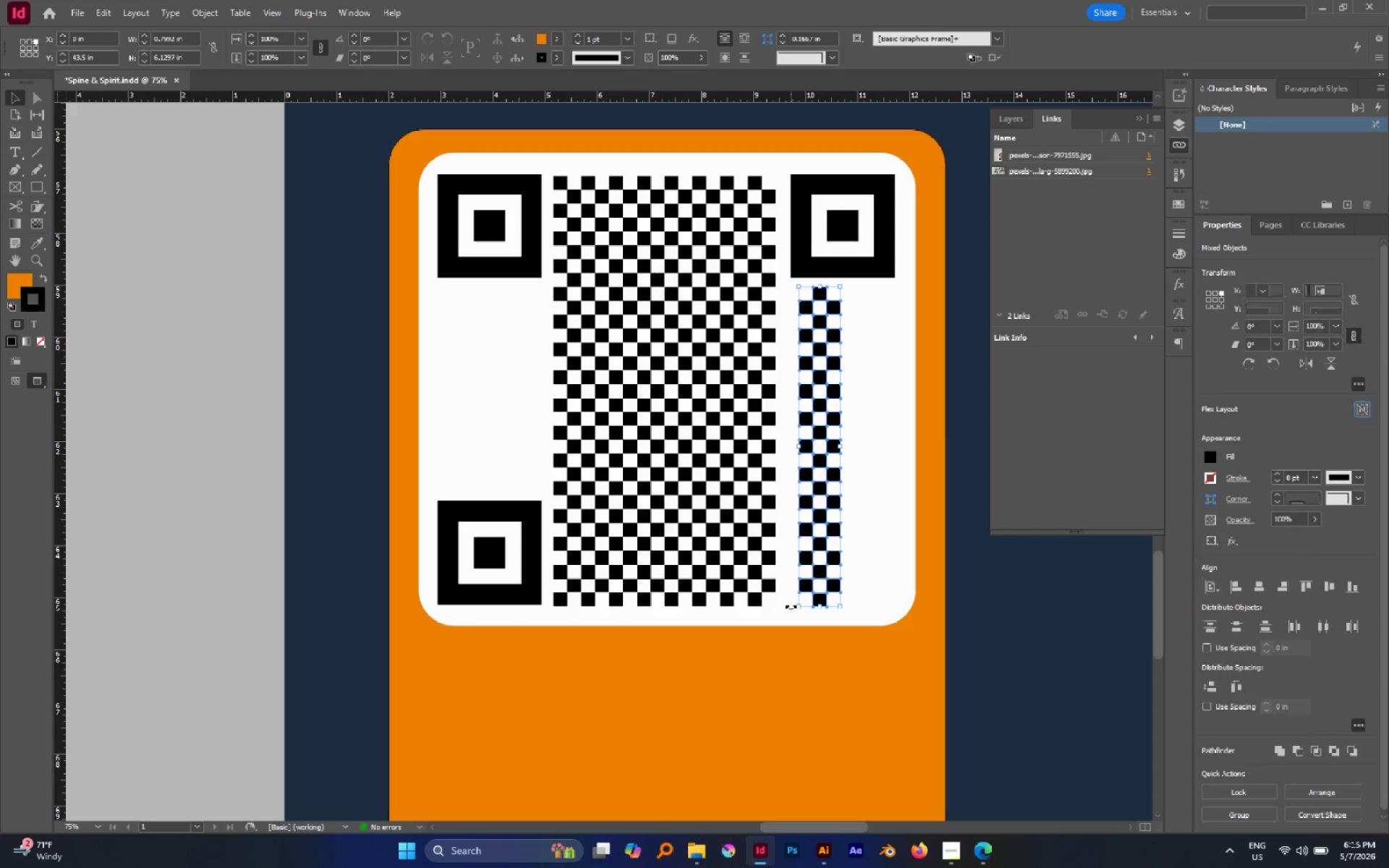 
hold_key(key=ControlLeft, duration=0.53)
 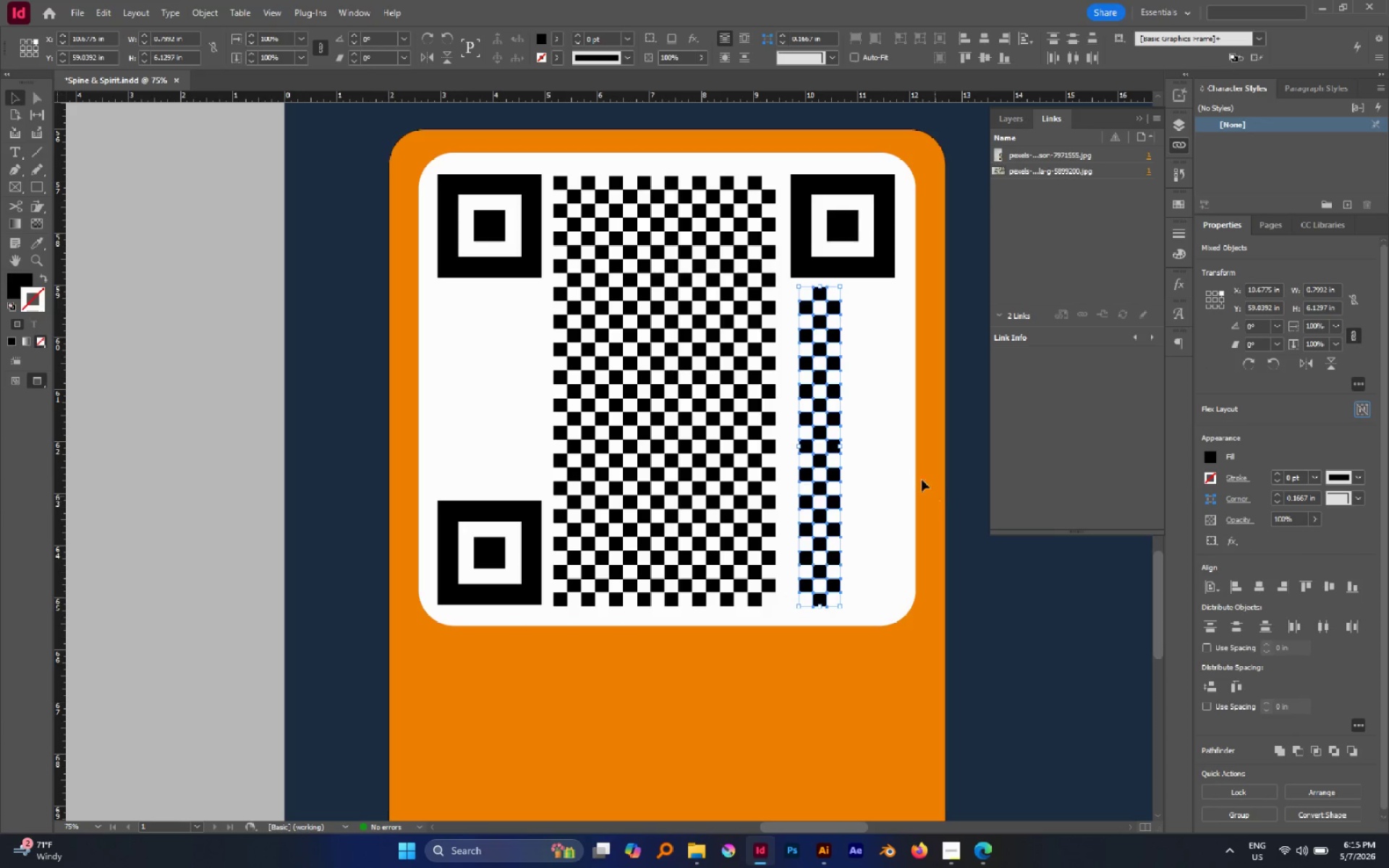 
left_click([903, 448])
 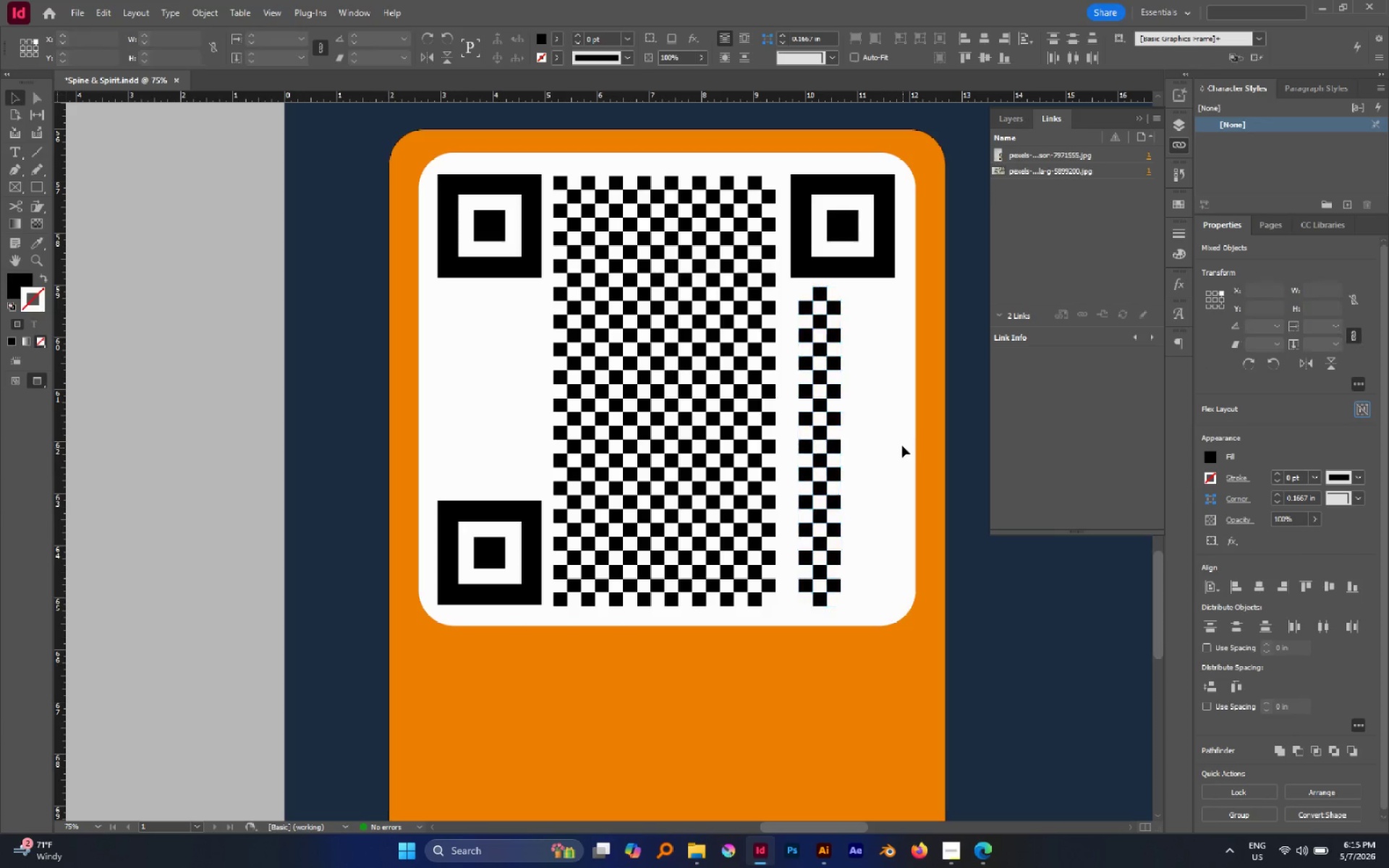 
key(A)
 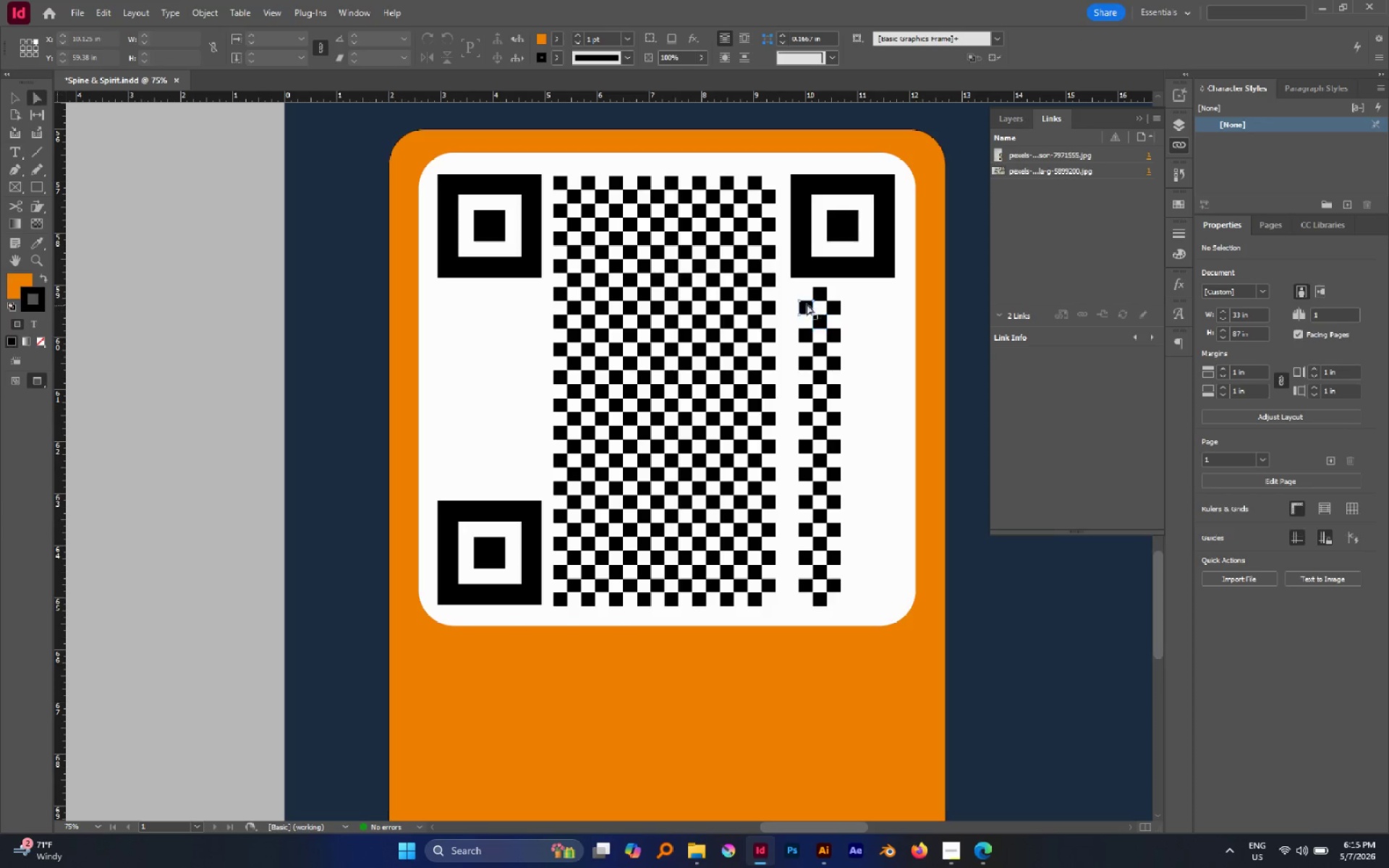 
hold_key(key=AltLeft, duration=1.38)
left_click_drag(start_coordinate=[791, 292], to_coordinate=[807, 598])
 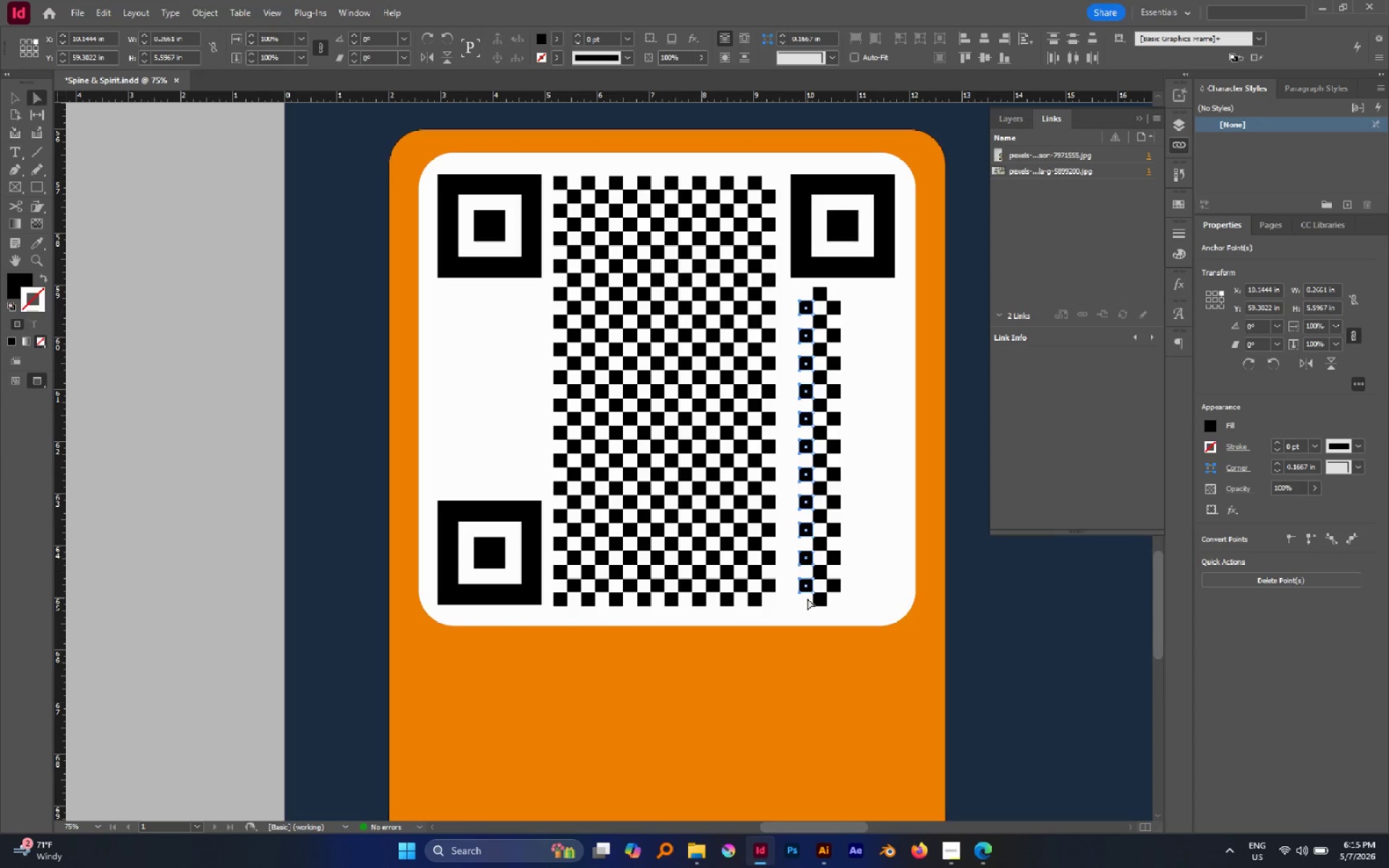 
key(Delete)
 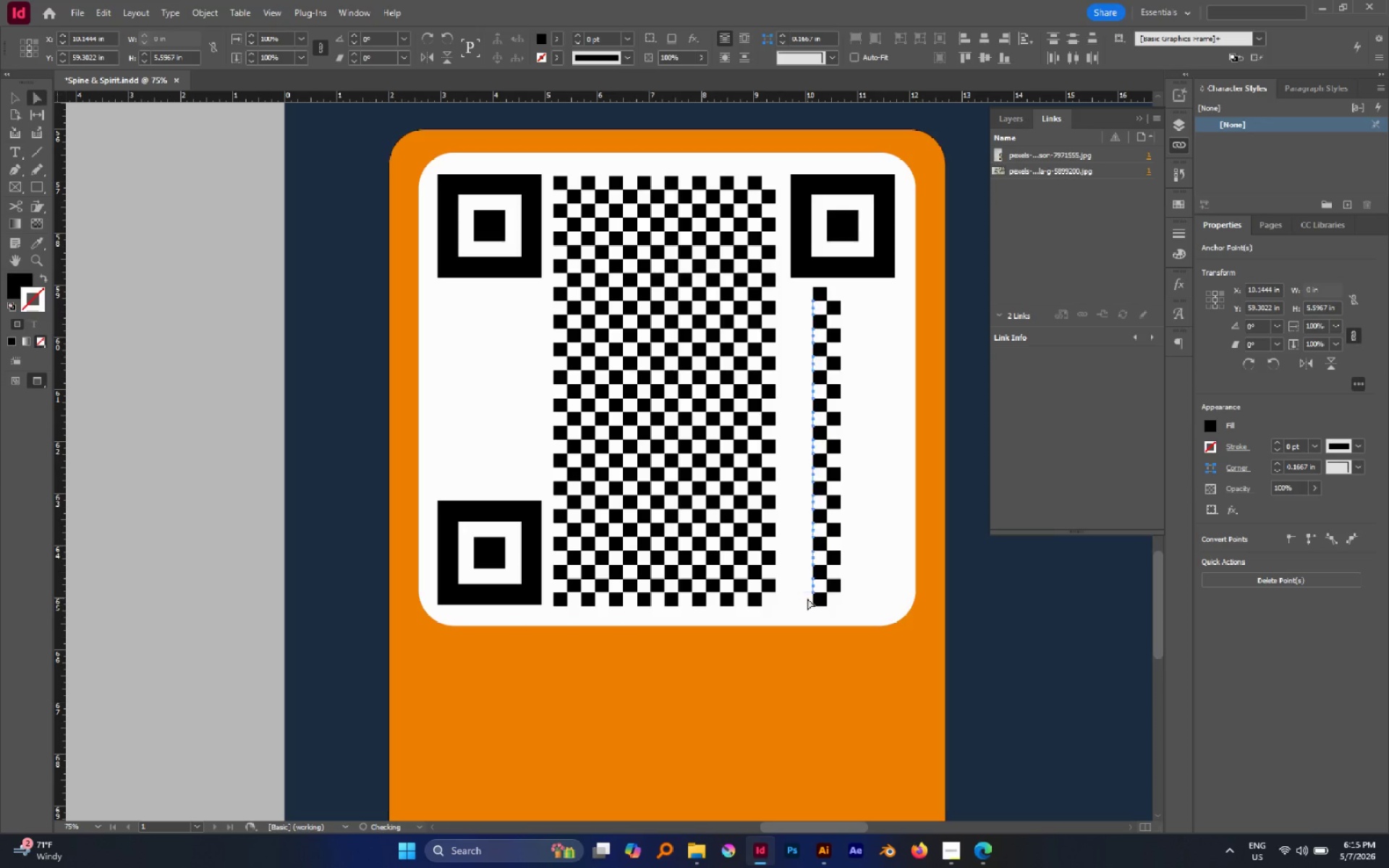 
key(Delete)
 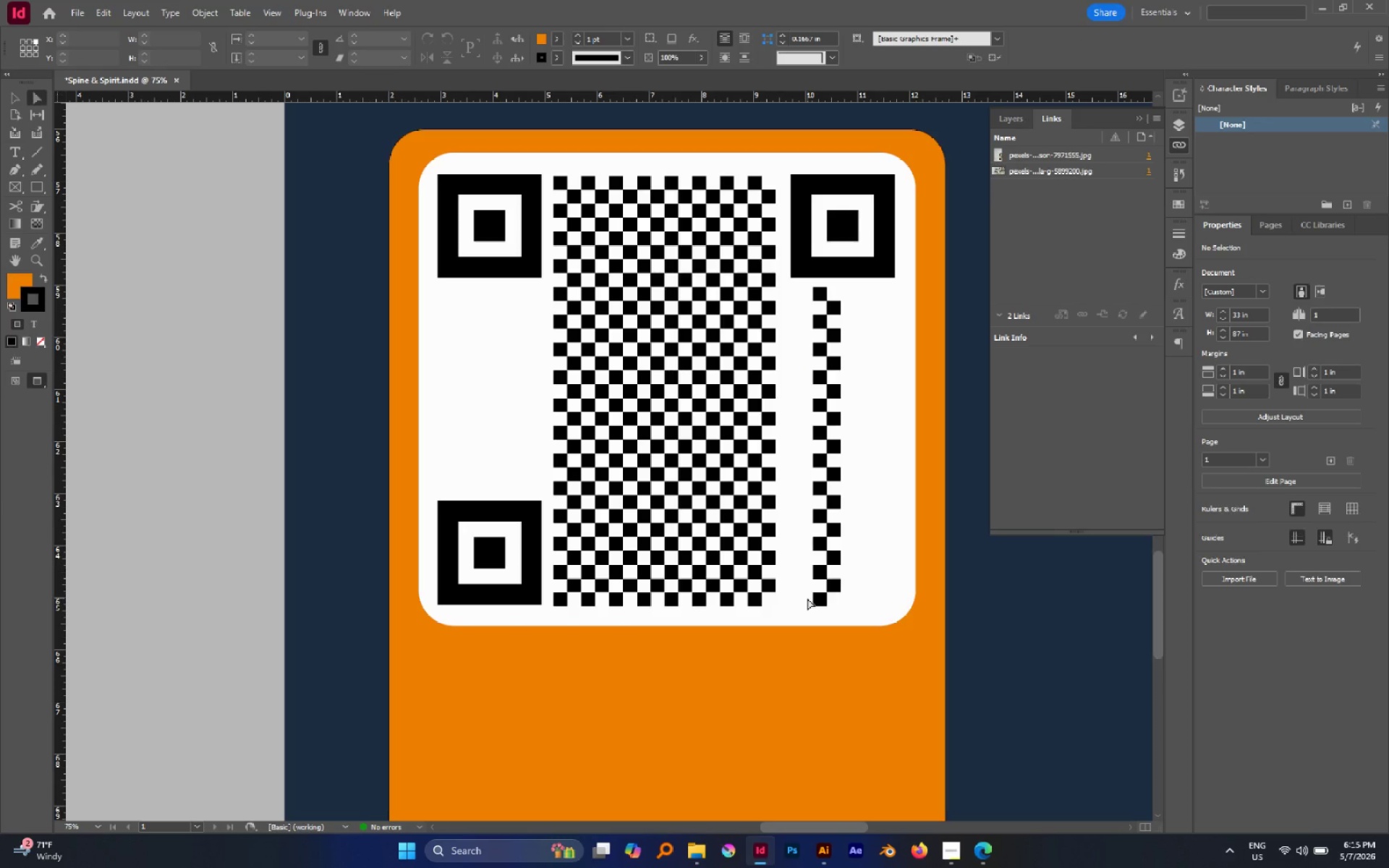 
key(V)
 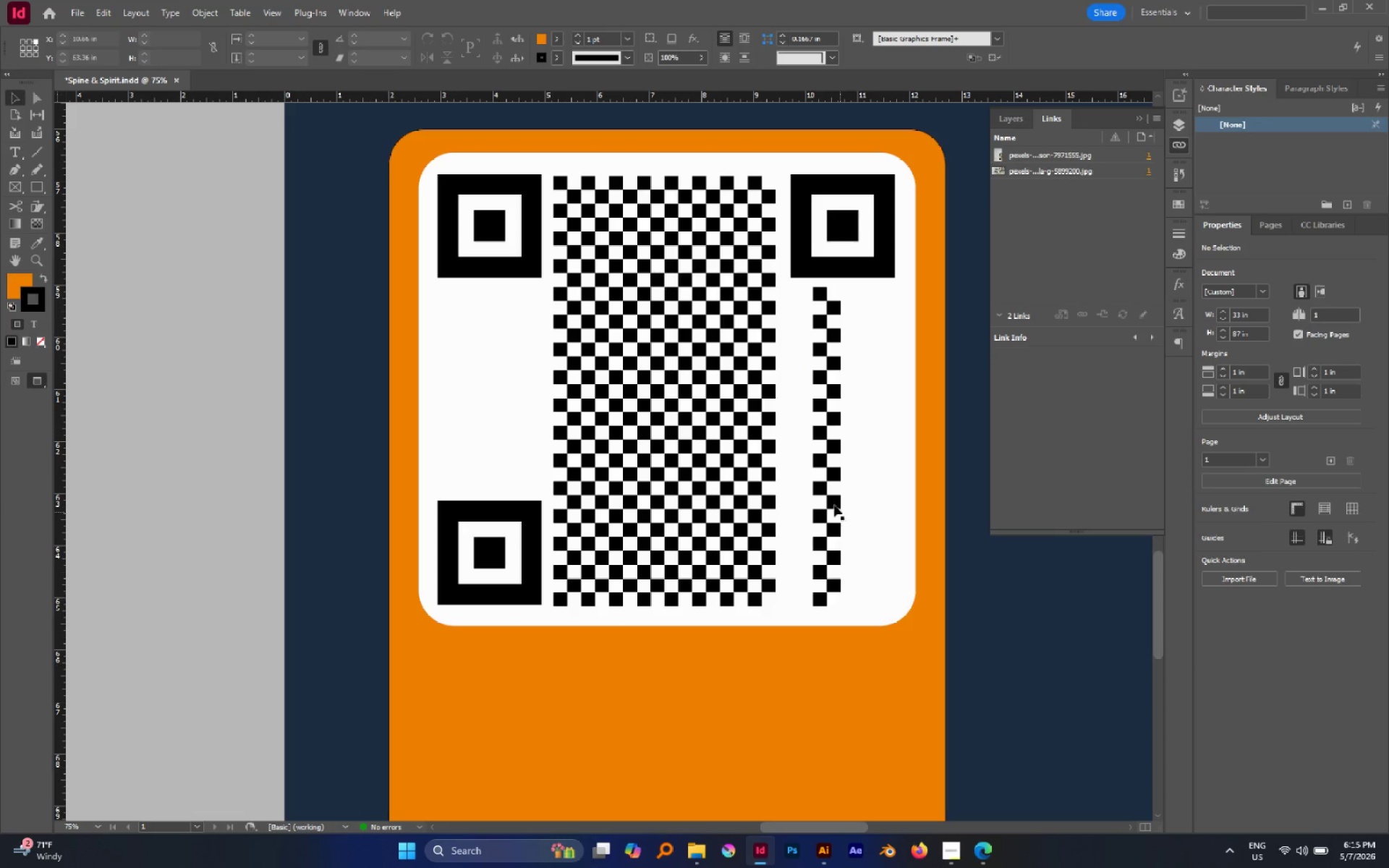 
double_click([831, 500])
 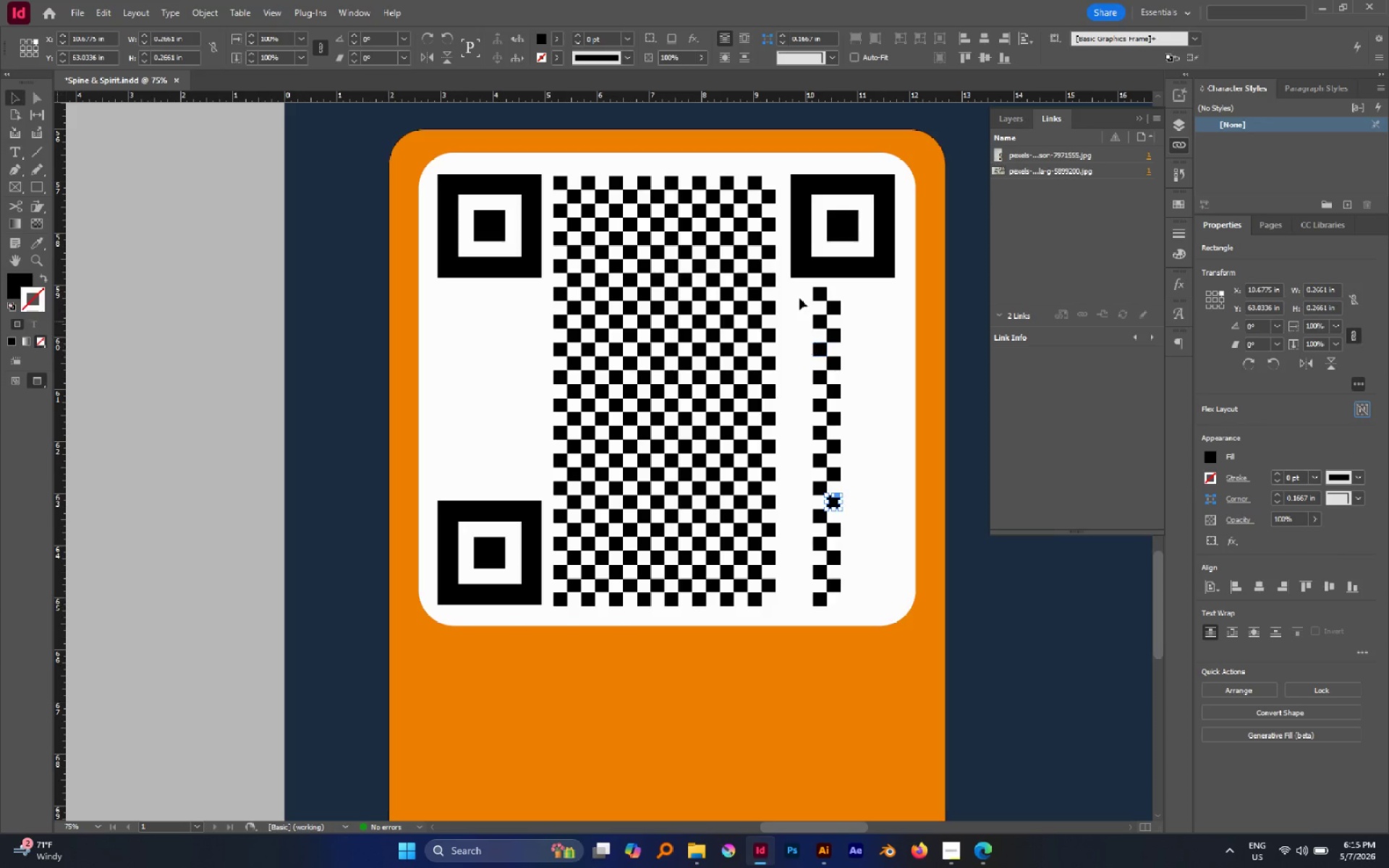 
left_click_drag(start_coordinate=[799, 296], to_coordinate=[876, 590])
 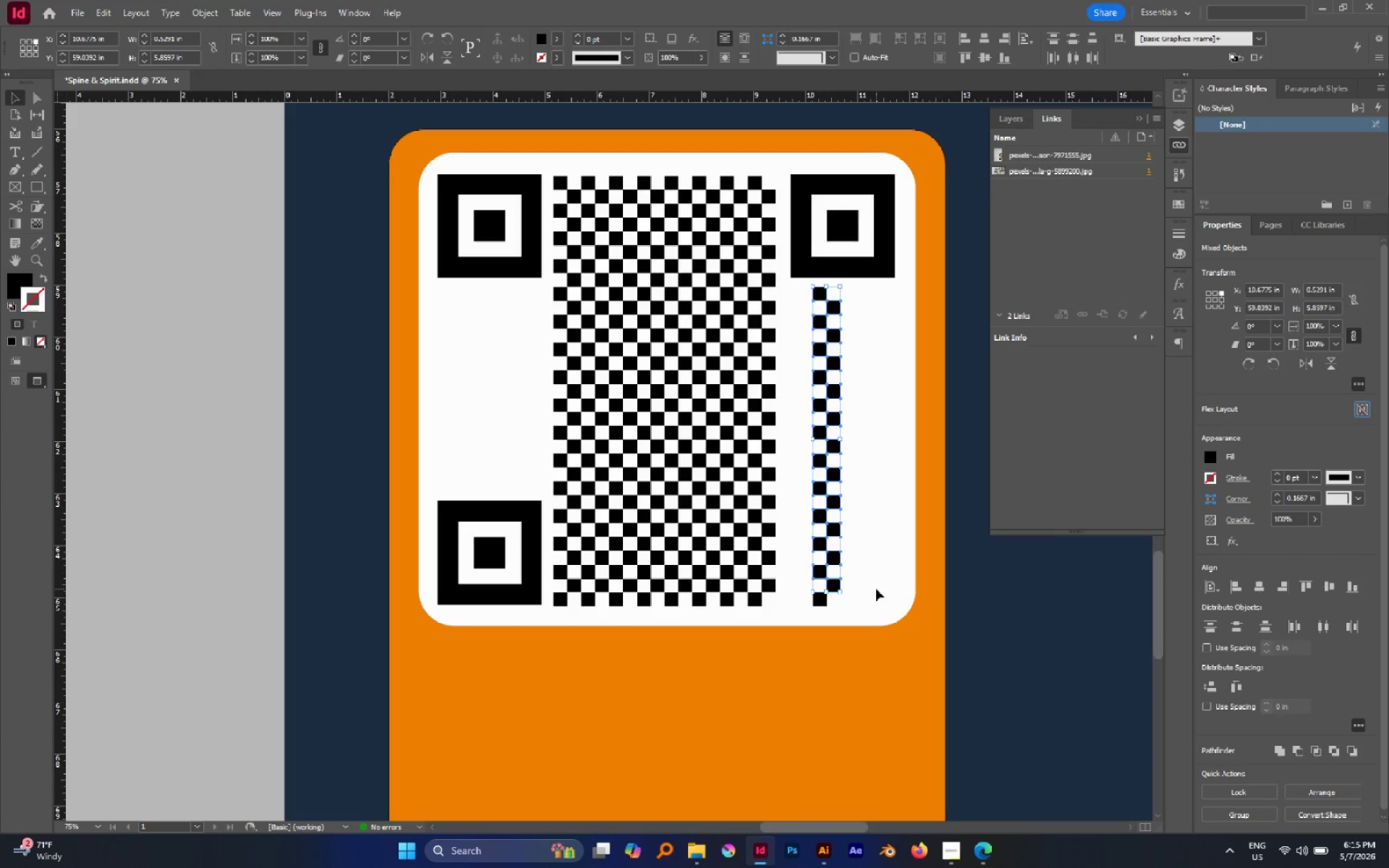 
key(Control+G)
 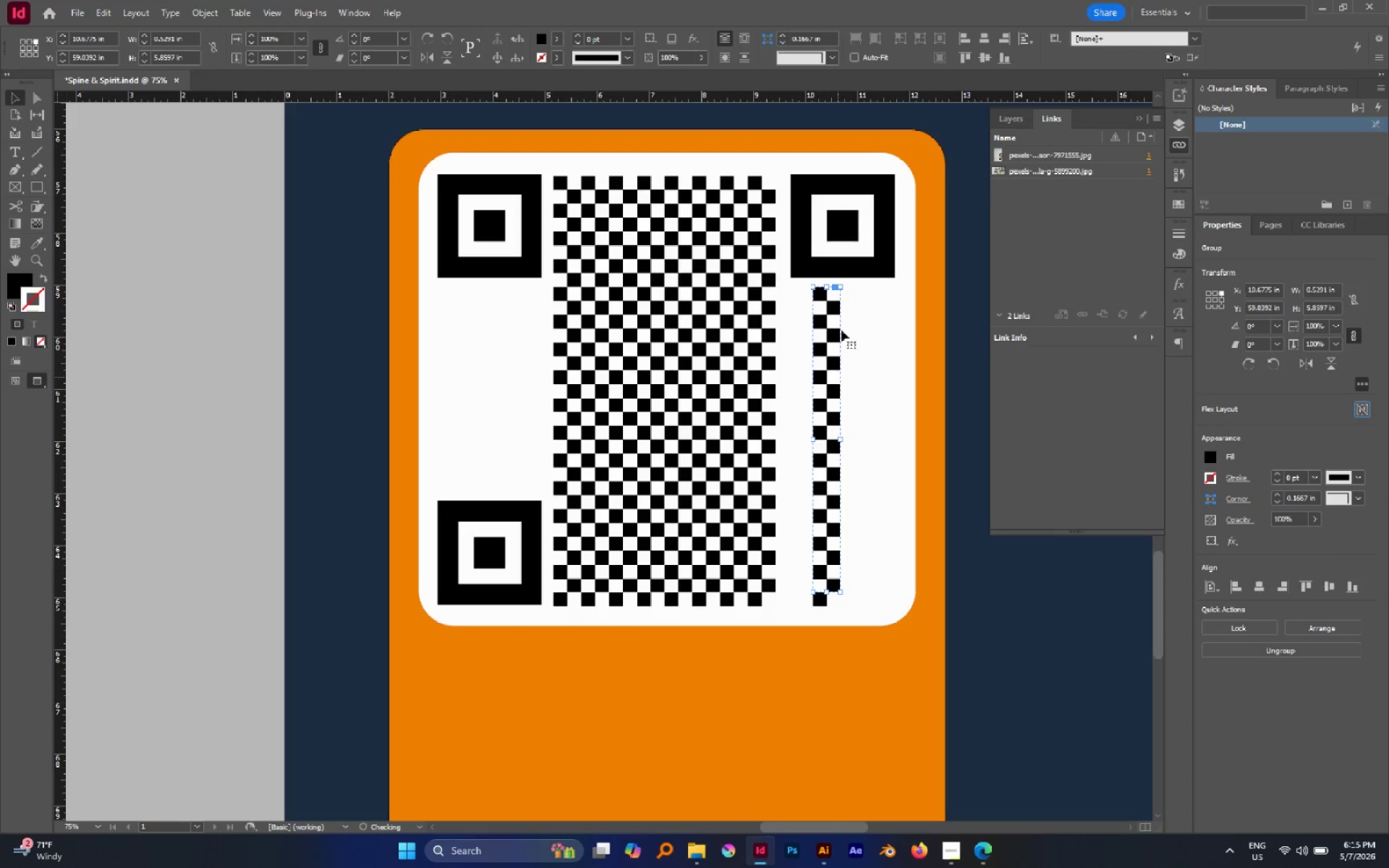 
hold_key(key=AltLeft, duration=0.59)
scroll: coordinate [838, 310], scroll_direction: up, amount: 2.0
 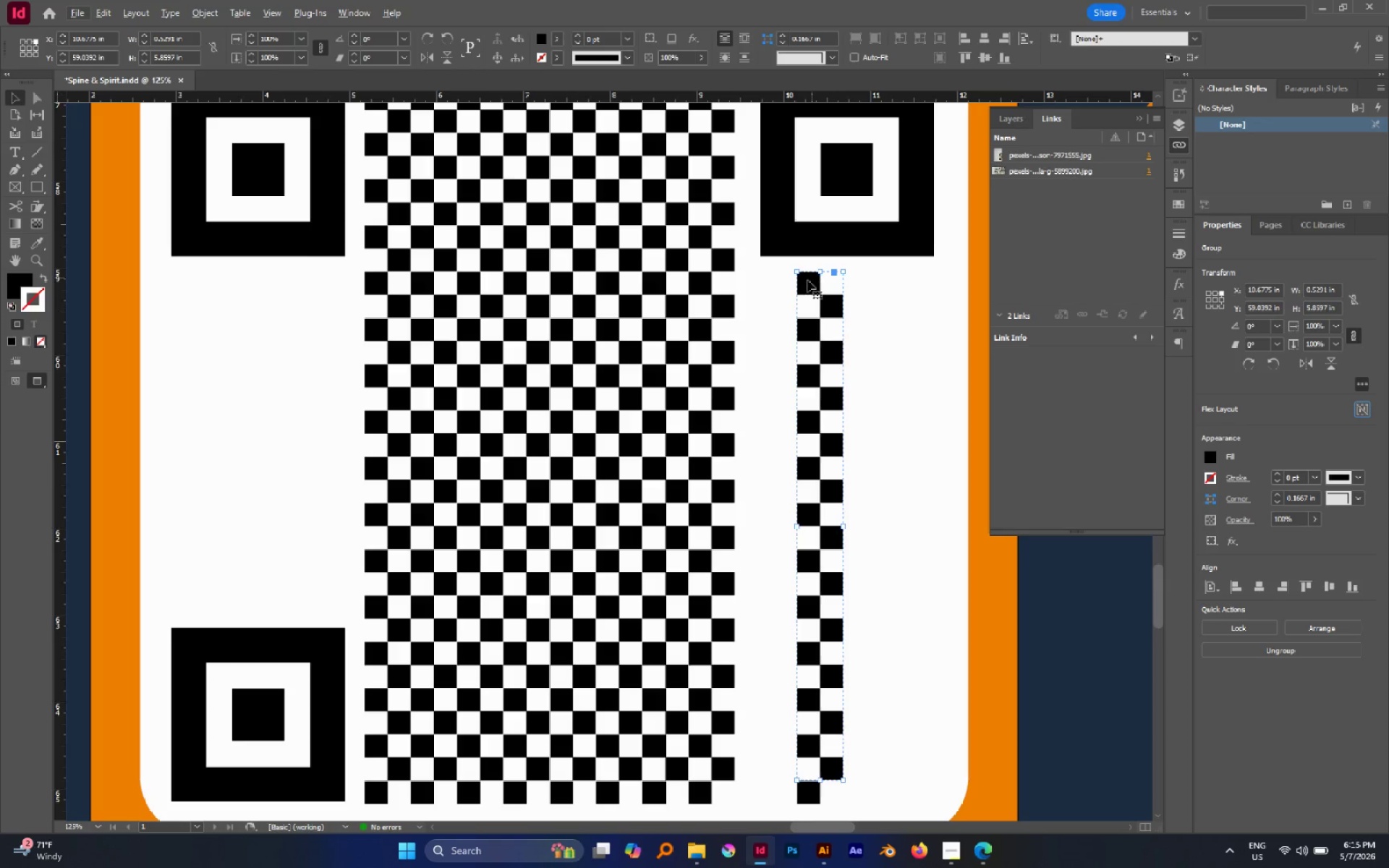 
left_click_drag(start_coordinate=[807, 284], to_coordinate=[746, 283])
 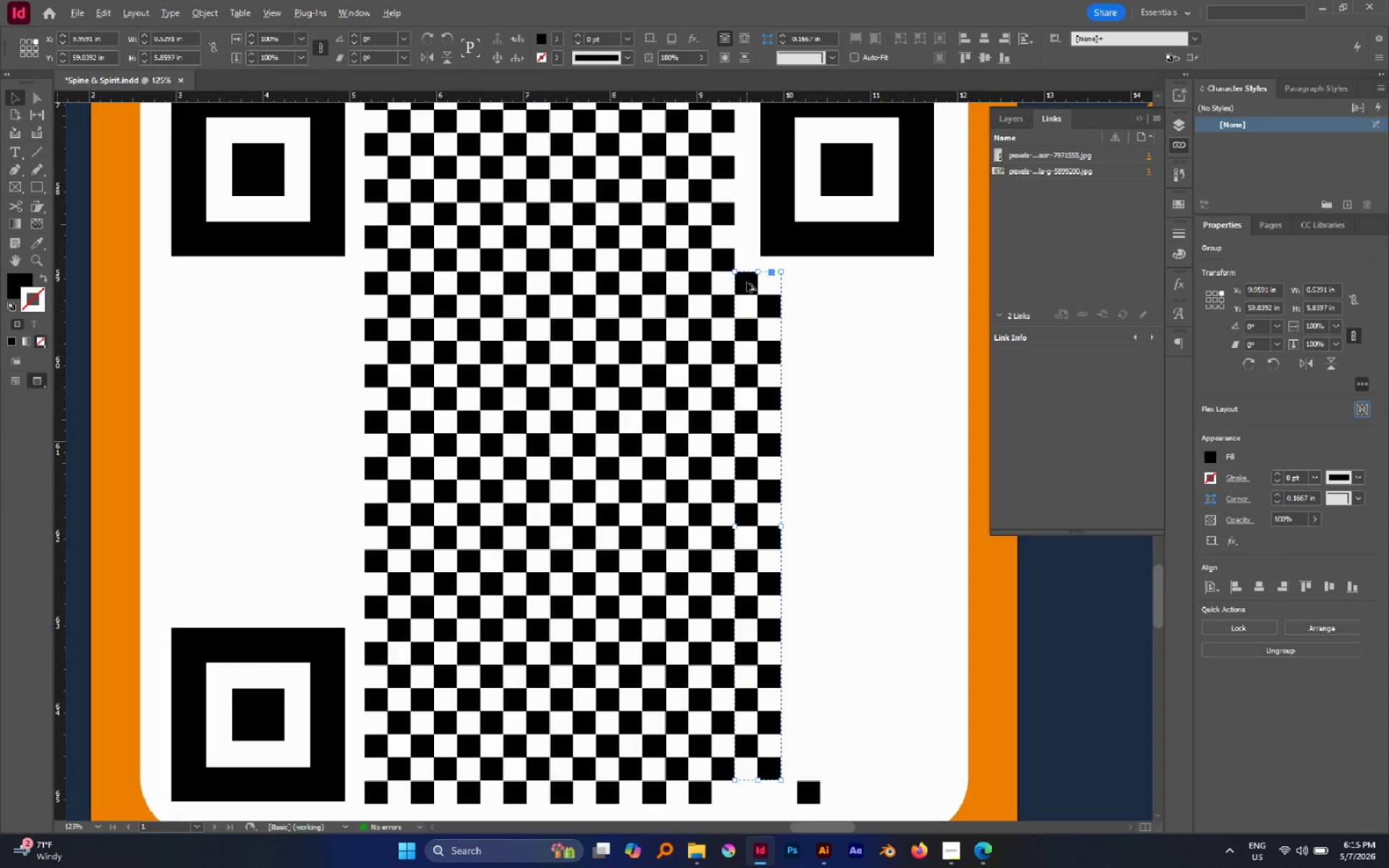 
hold_key(key=ShiftLeft, duration=2.42)
 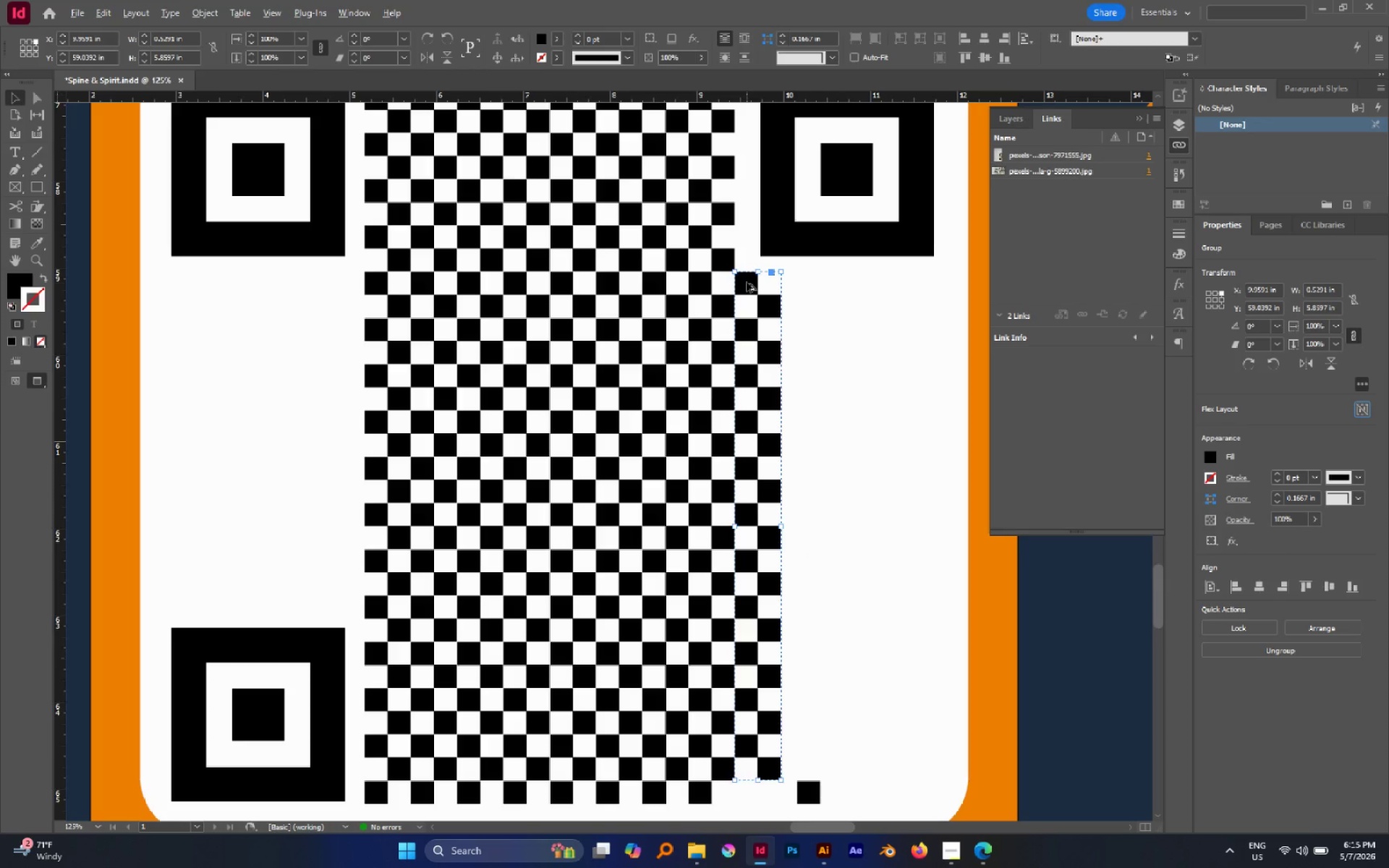 
hold_key(key=AltLeft, duration=3.25)
left_click_drag(start_coordinate=[747, 282], to_coordinate=[793, 290])
 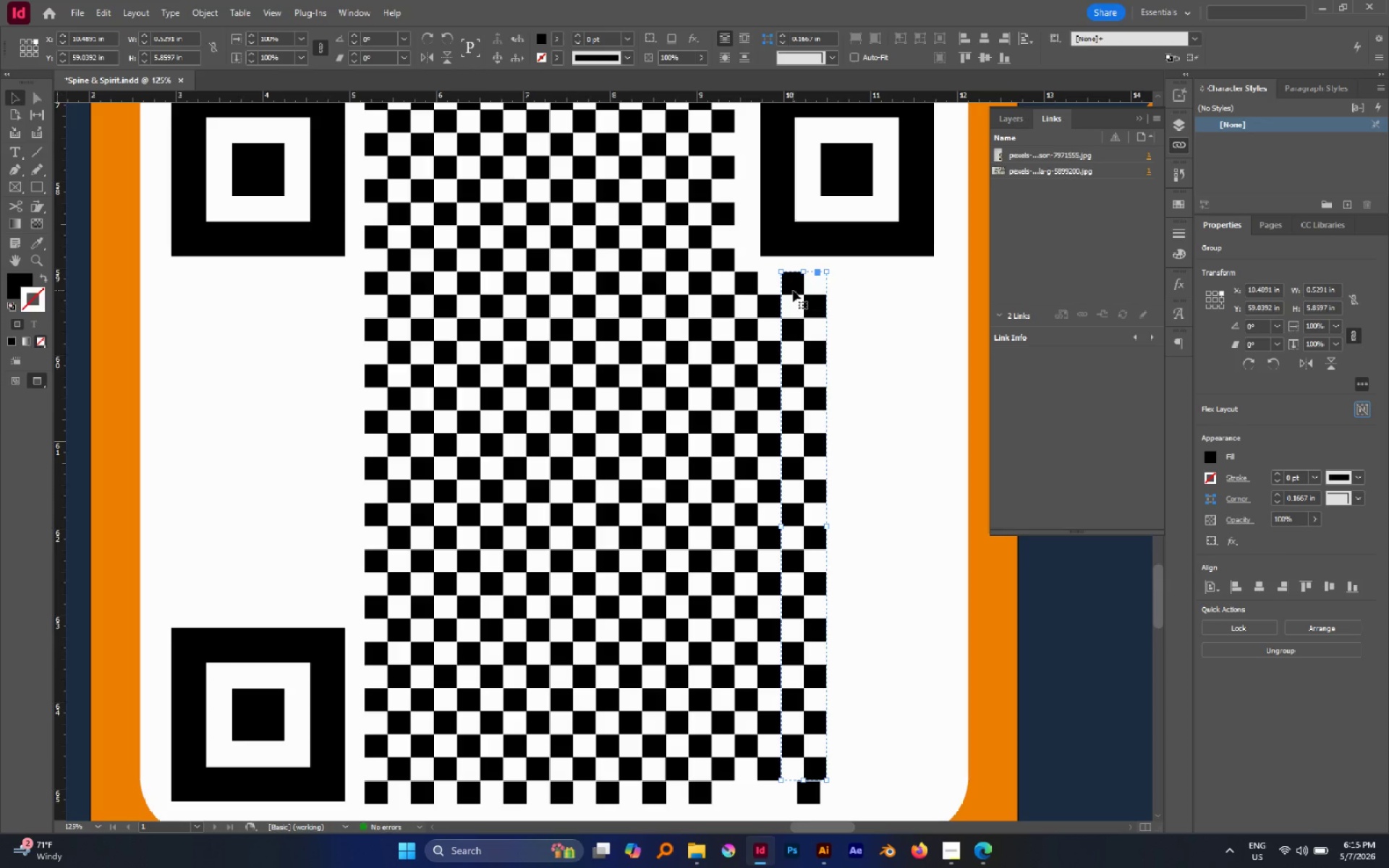 
hold_key(key=ShiftLeft, duration=2.91)
 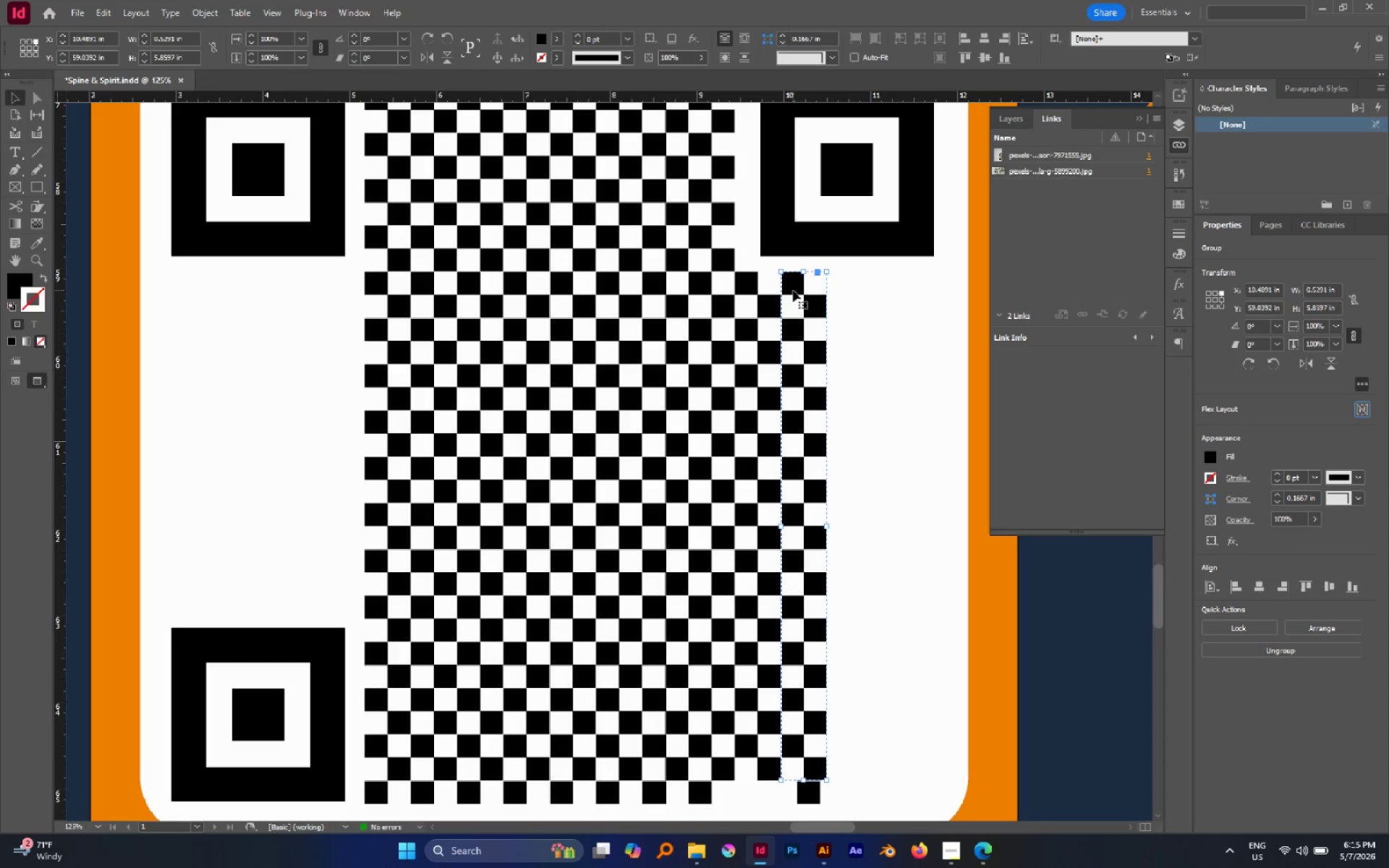 
key(Alt+Control+Shift+D)
 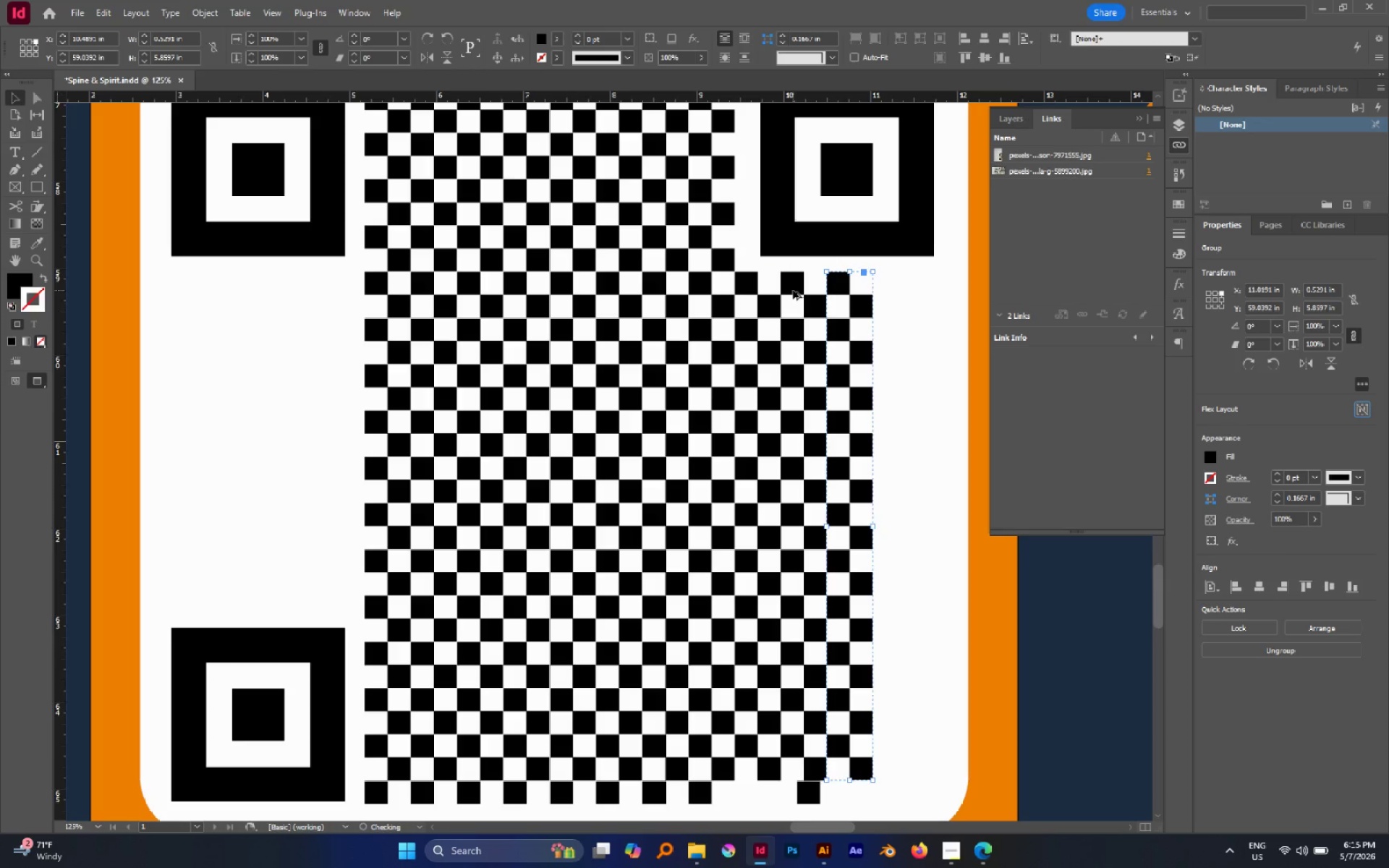 
key(Alt+Control+Shift+D)
 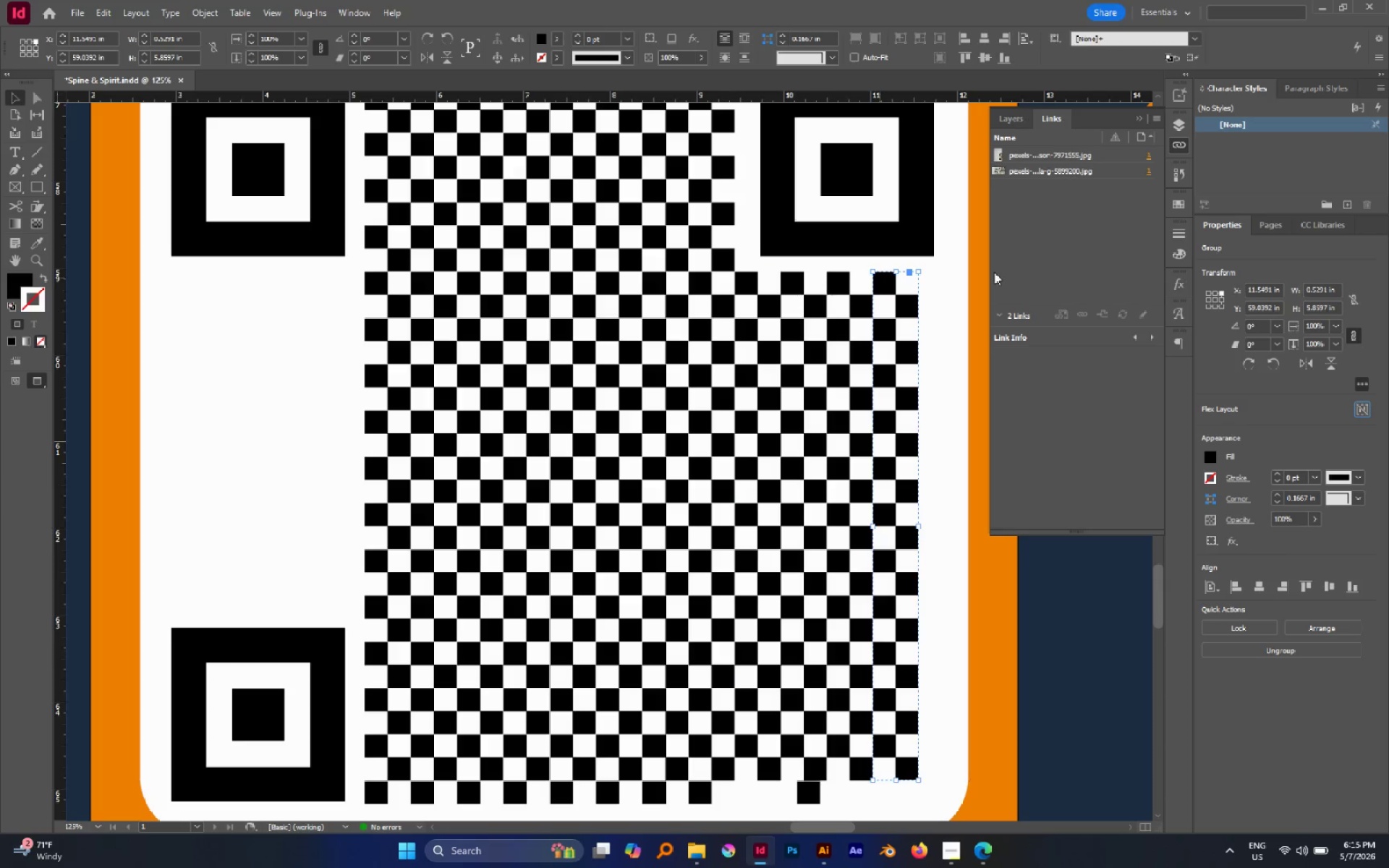 
hold_key(key=AltLeft, duration=1.64)
 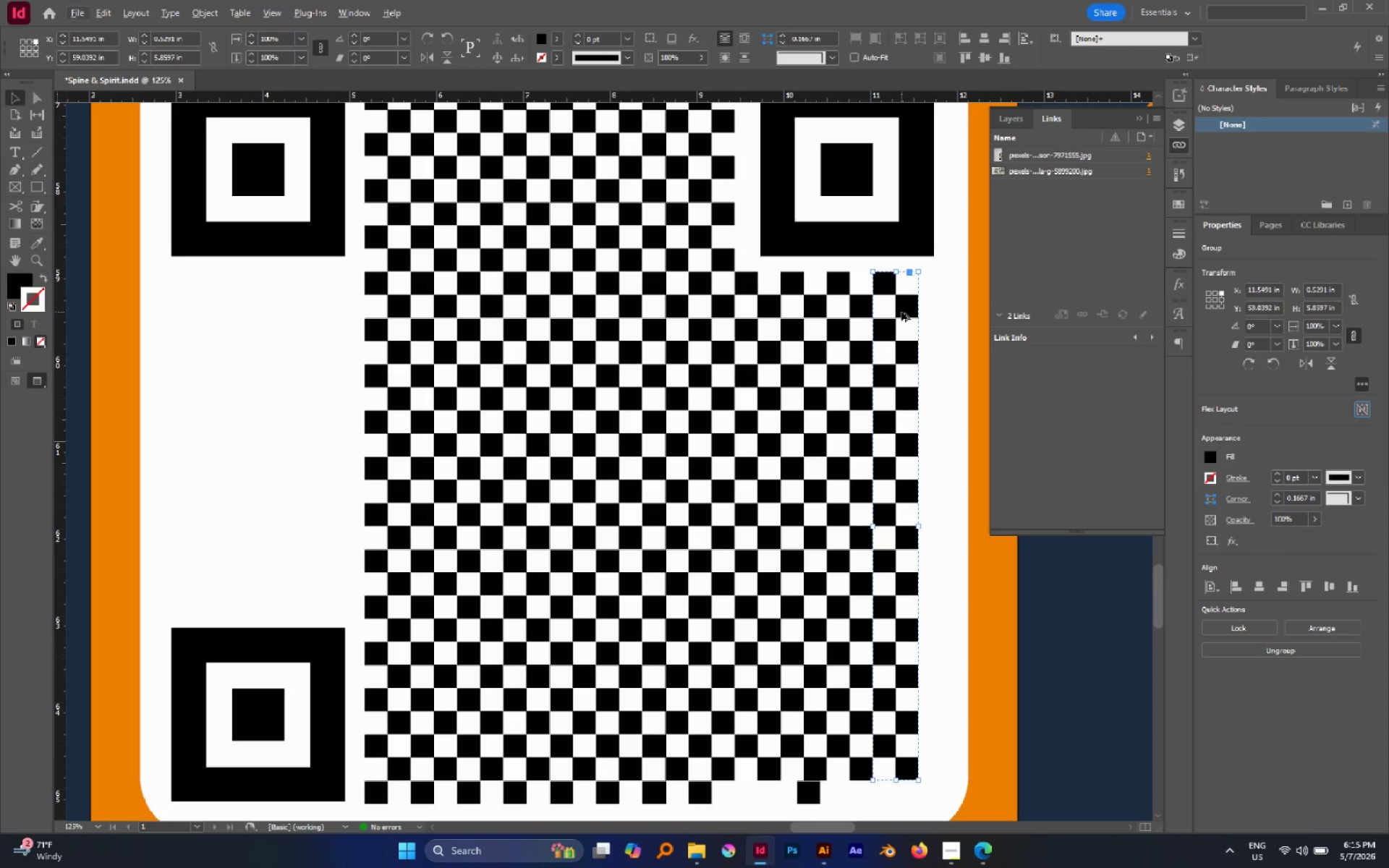 
hold_key(key=AltLeft, duration=0.73)
scroll: coordinate [901, 312], scroll_direction: down, amount: 2.0
 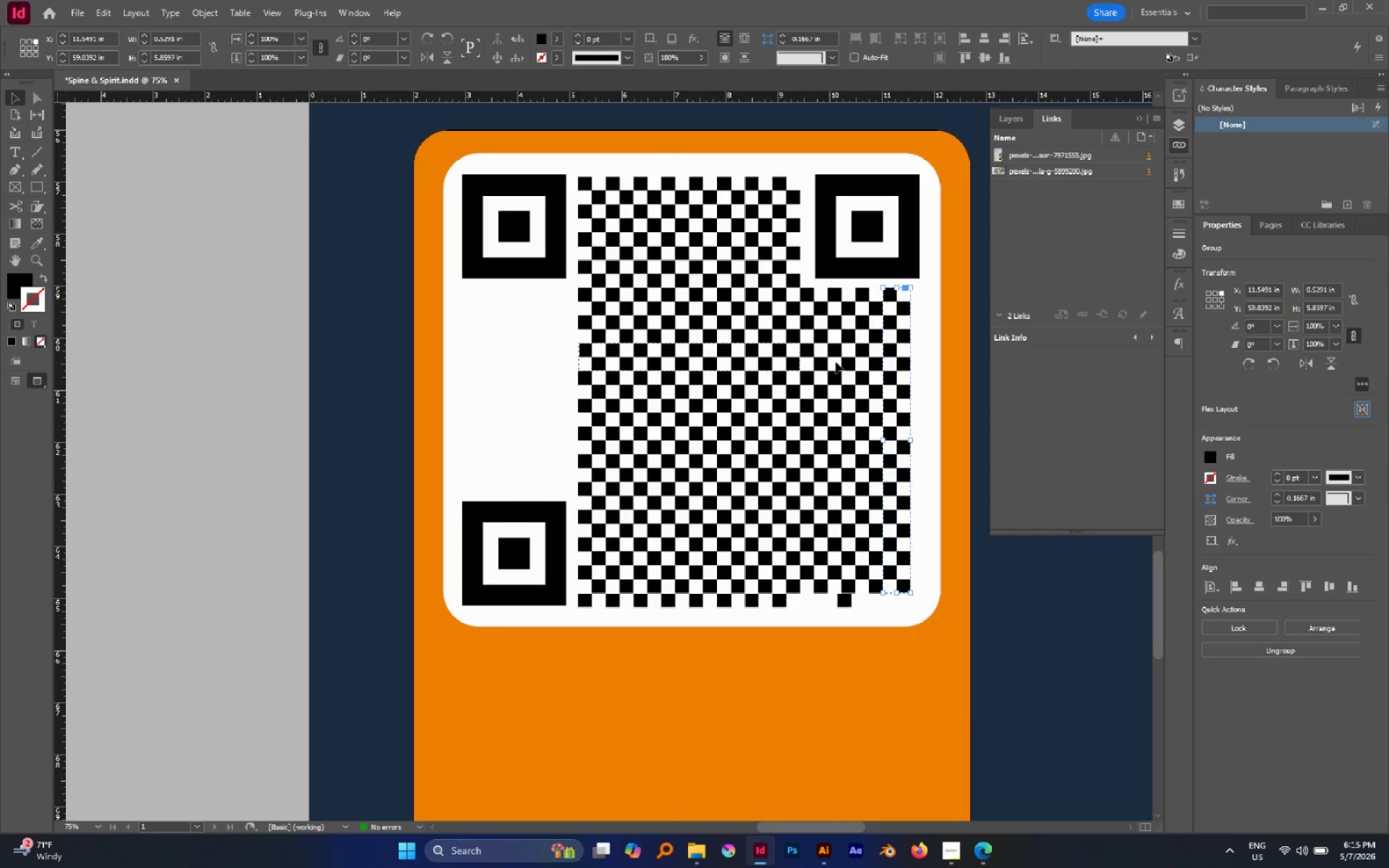 
hold_key(key=AltLeft, duration=1.67)
left_click_drag(start_coordinate=[886, 320], to_coordinate=[226, 286])
 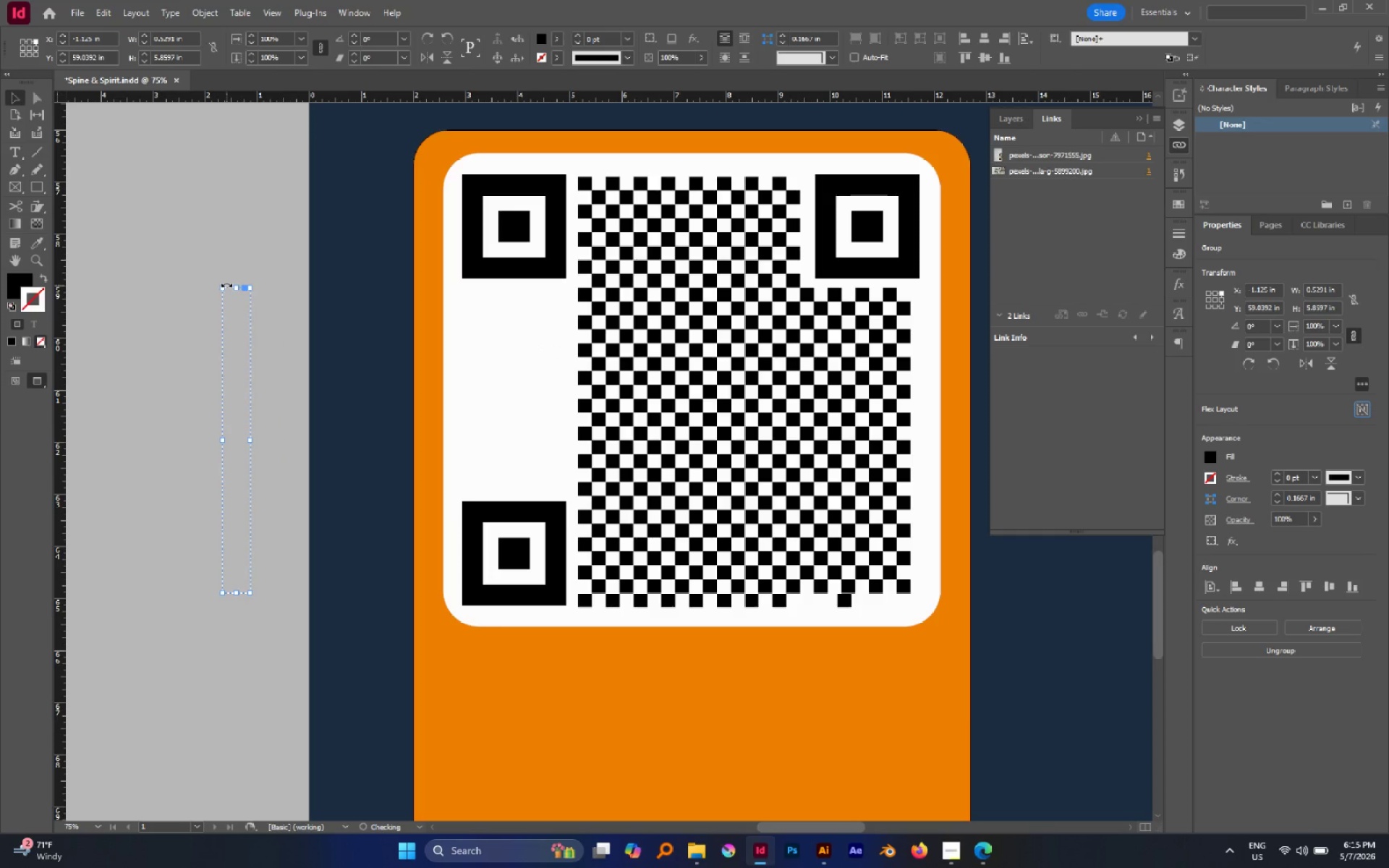 
hold_key(key=ShiftLeft, duration=0.97)
 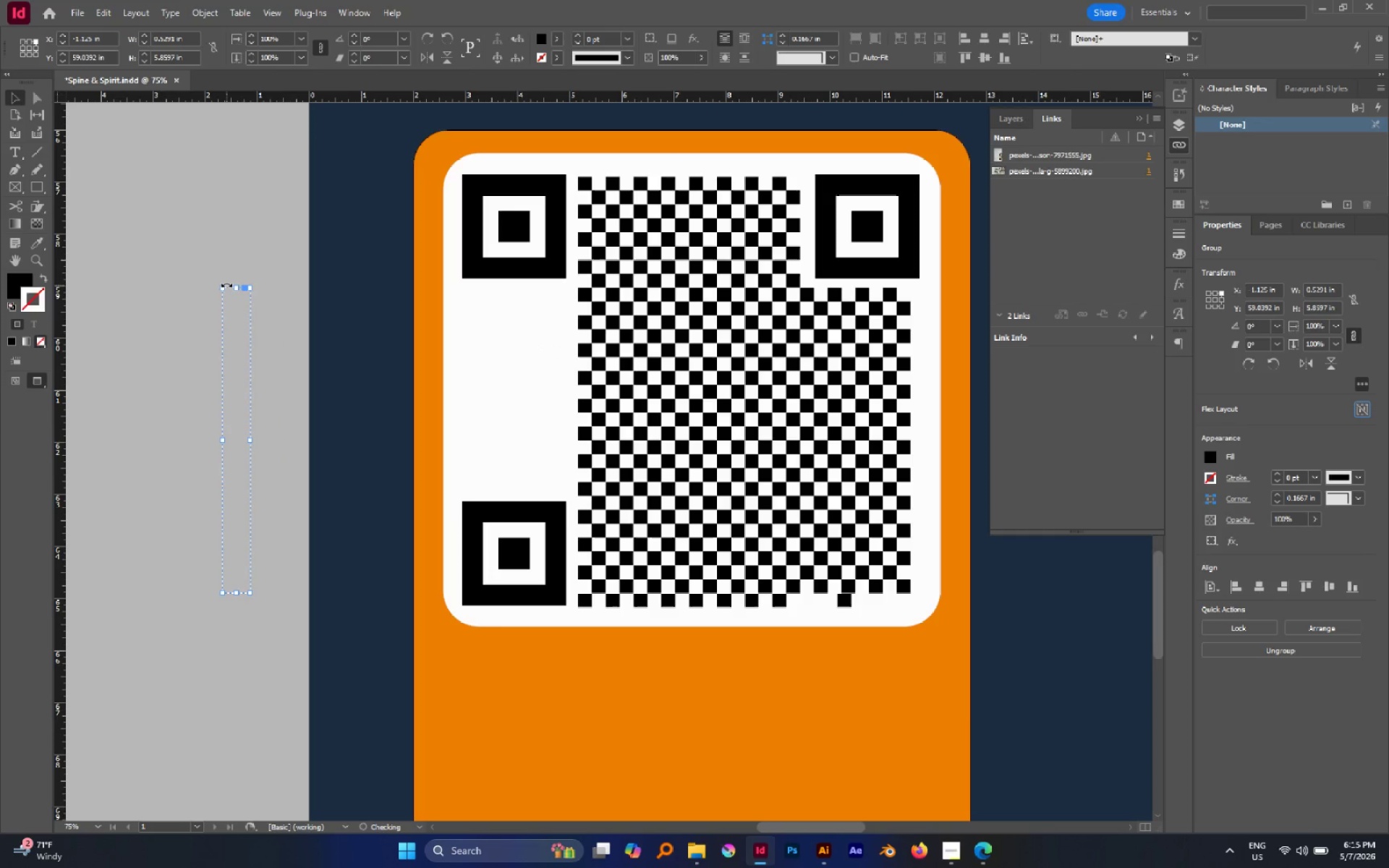 
key(W)
 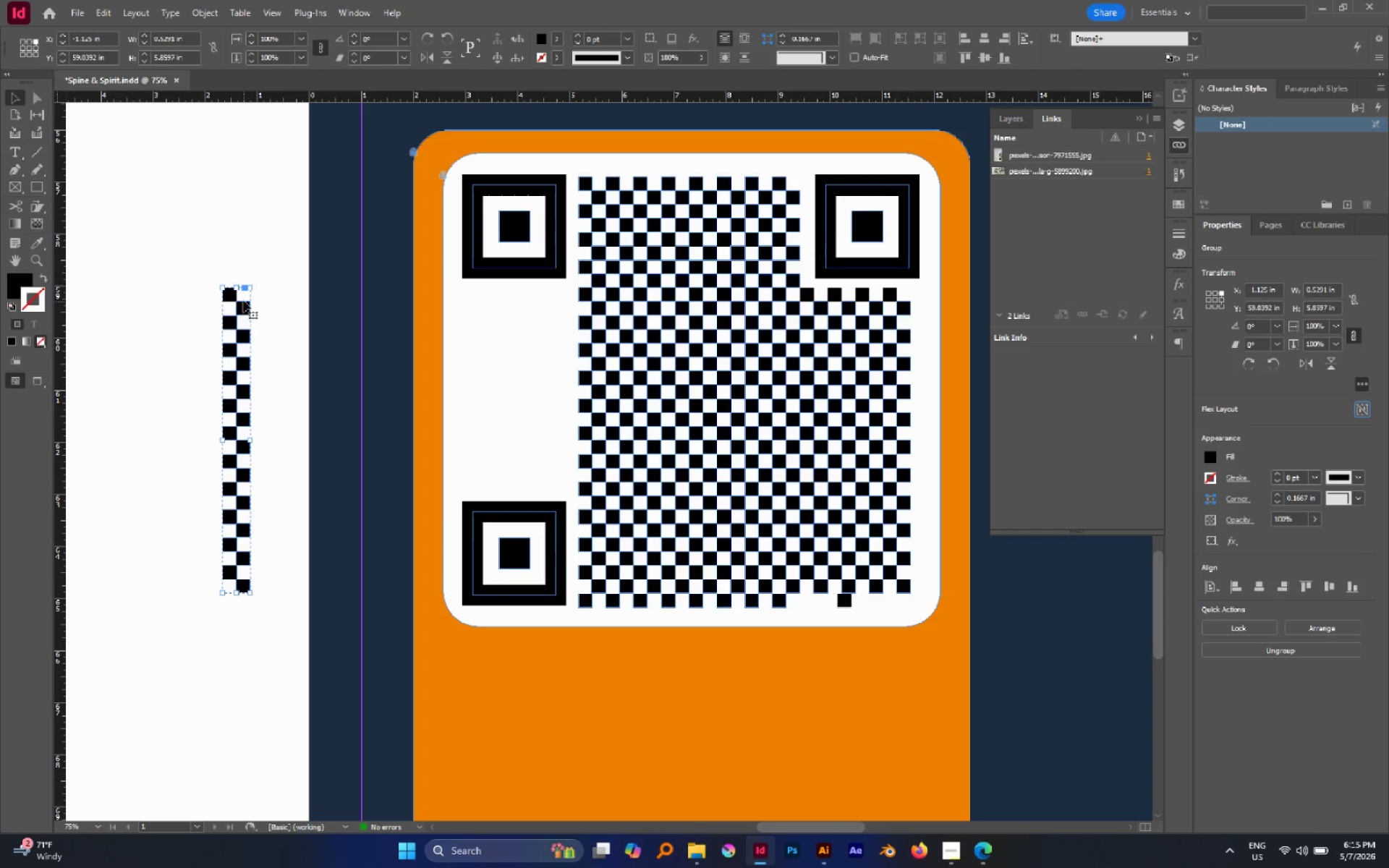 
left_click_drag(start_coordinate=[236, 294], to_coordinate=[441, 334])
 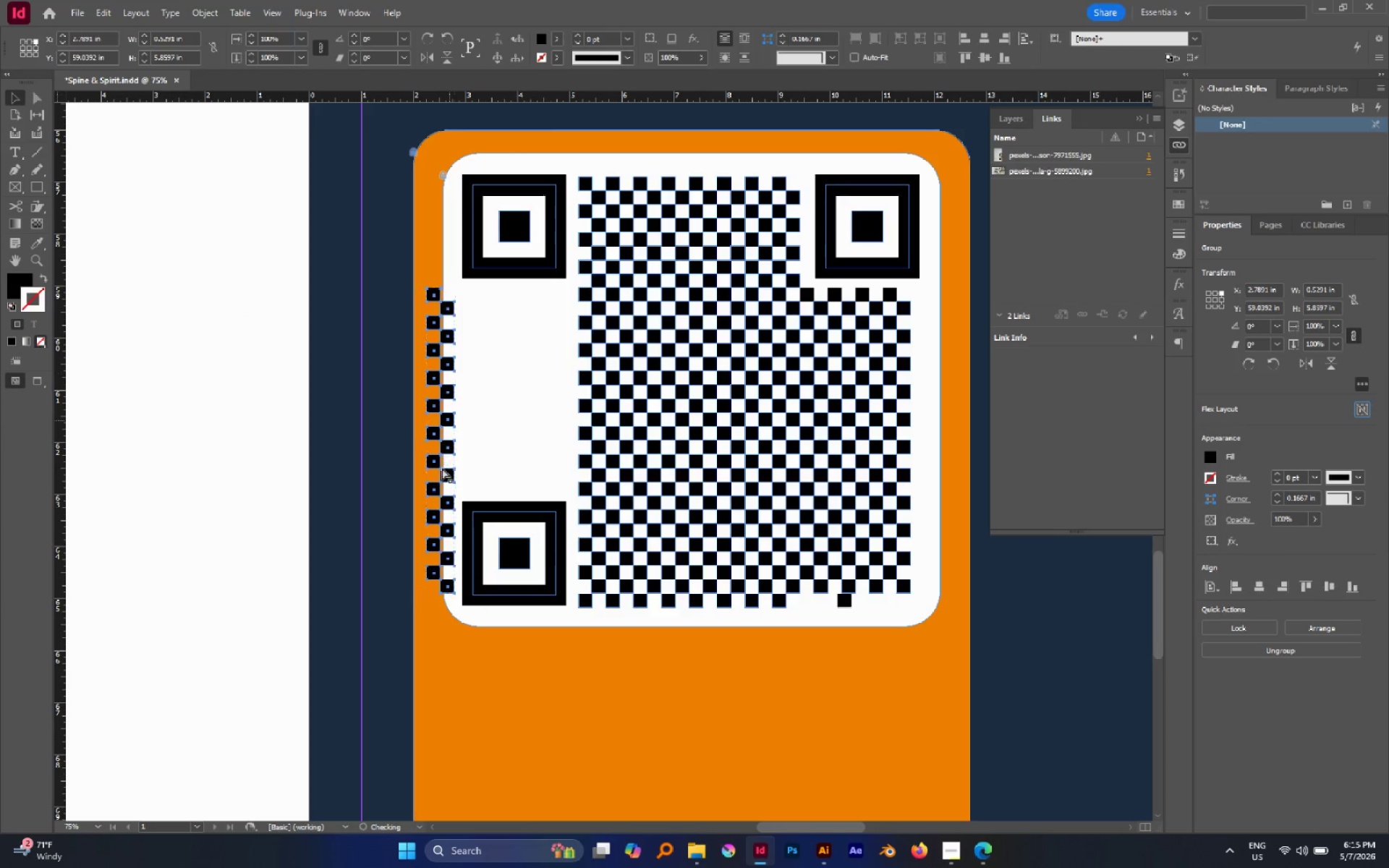 
hold_key(key=ShiftLeft, duration=4.33)
 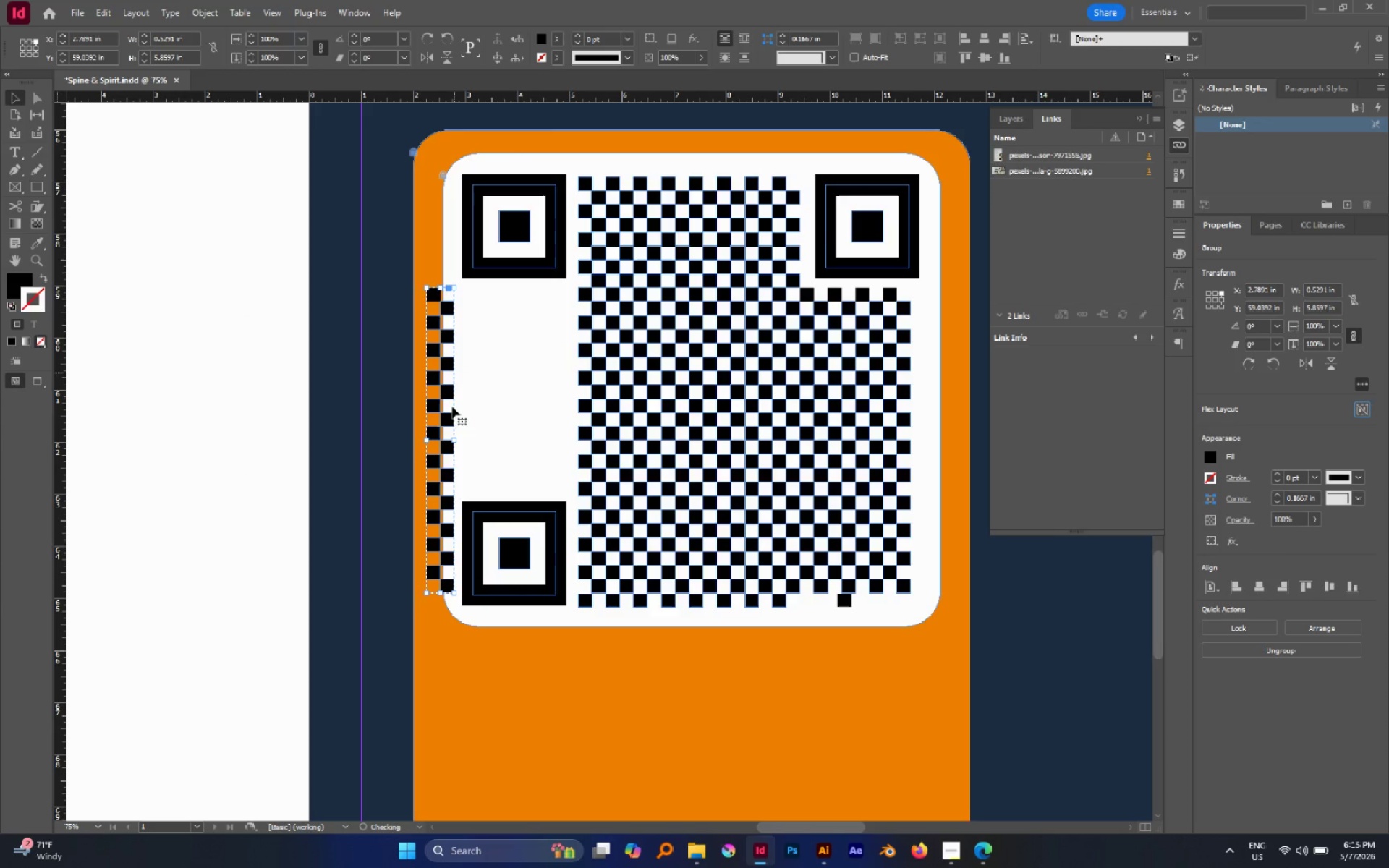 
key(A)
 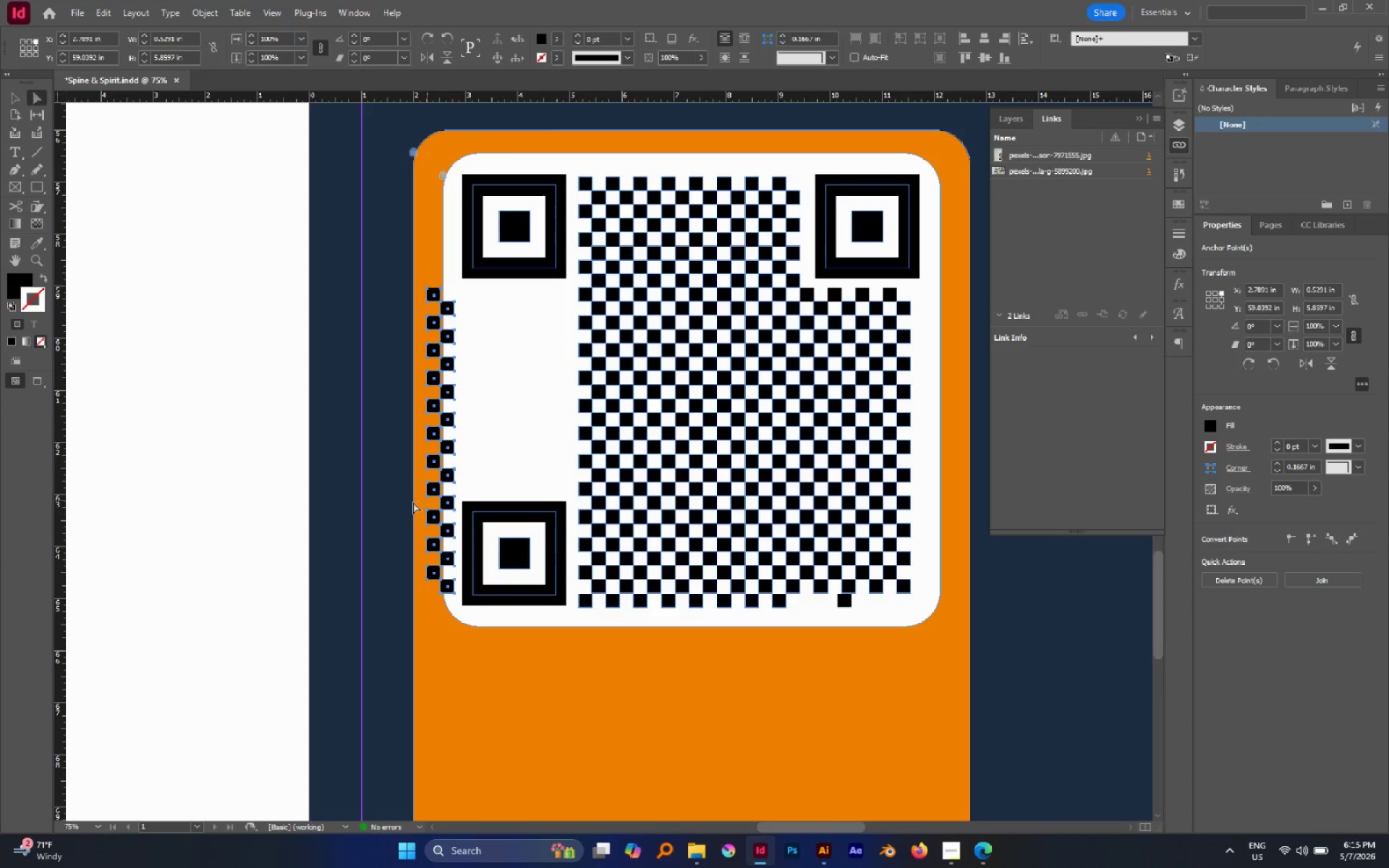 
left_click([412, 502])
 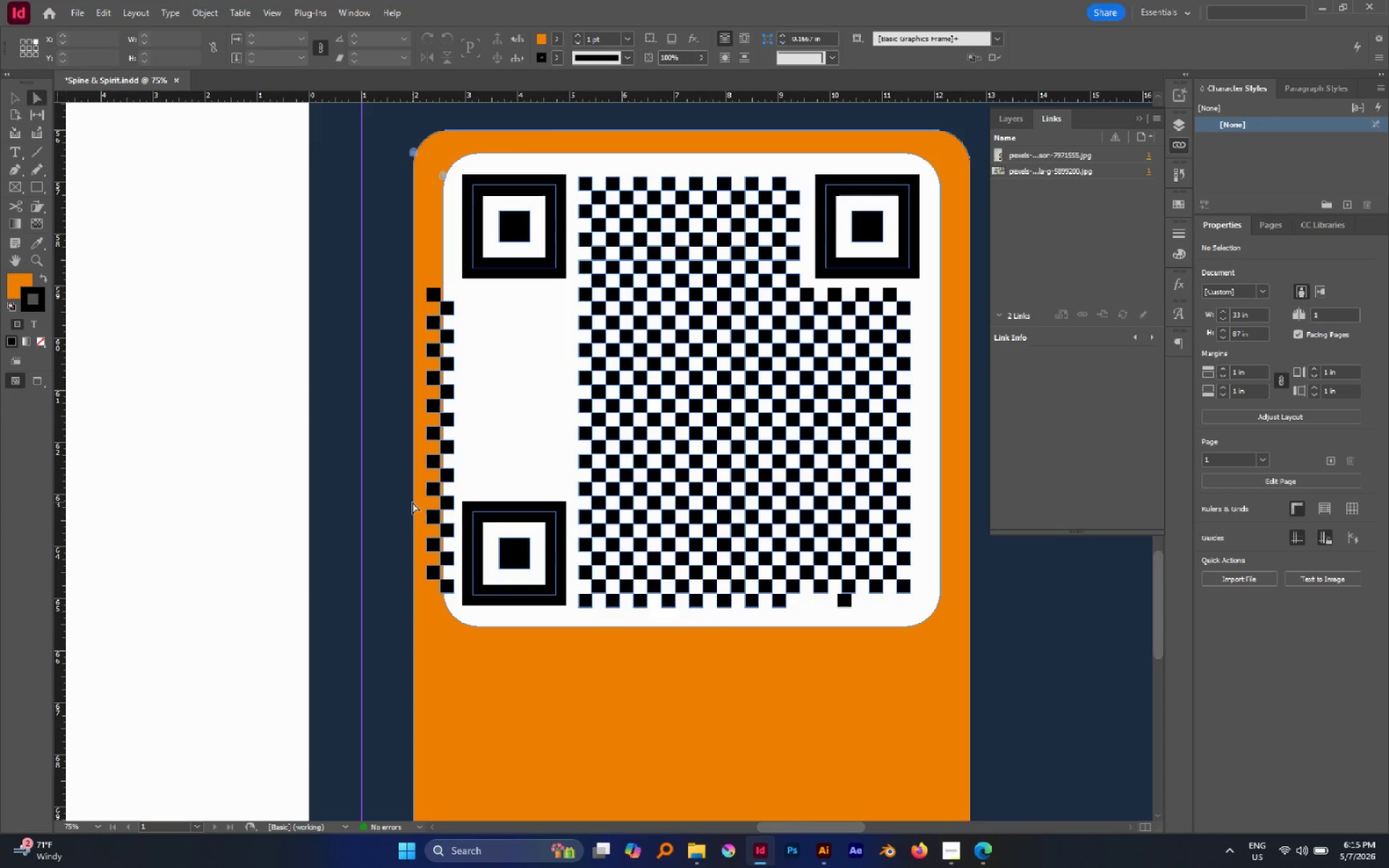 
left_click_drag(start_coordinate=[412, 502], to_coordinate=[459, 598])
 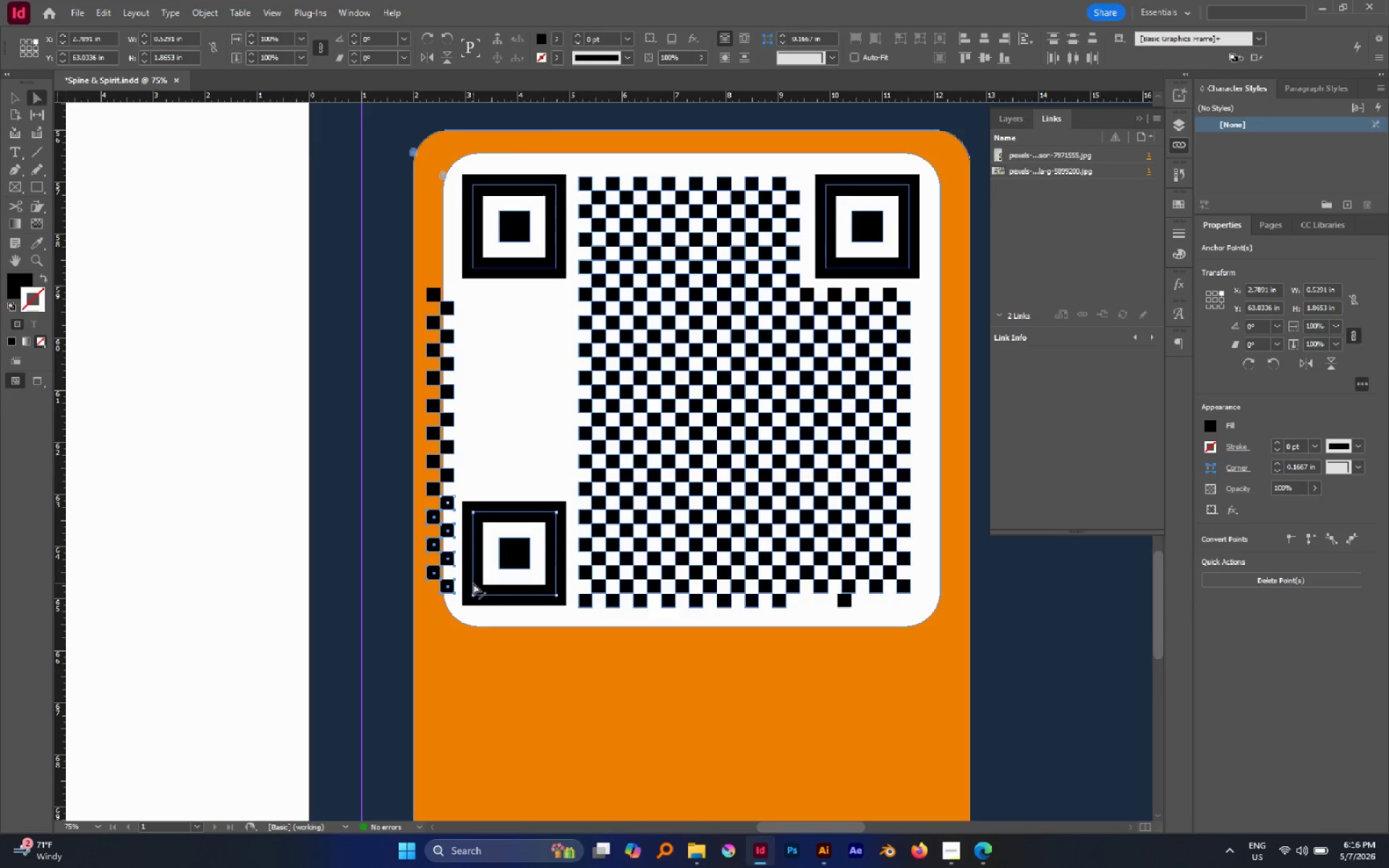 
key(Delete)
 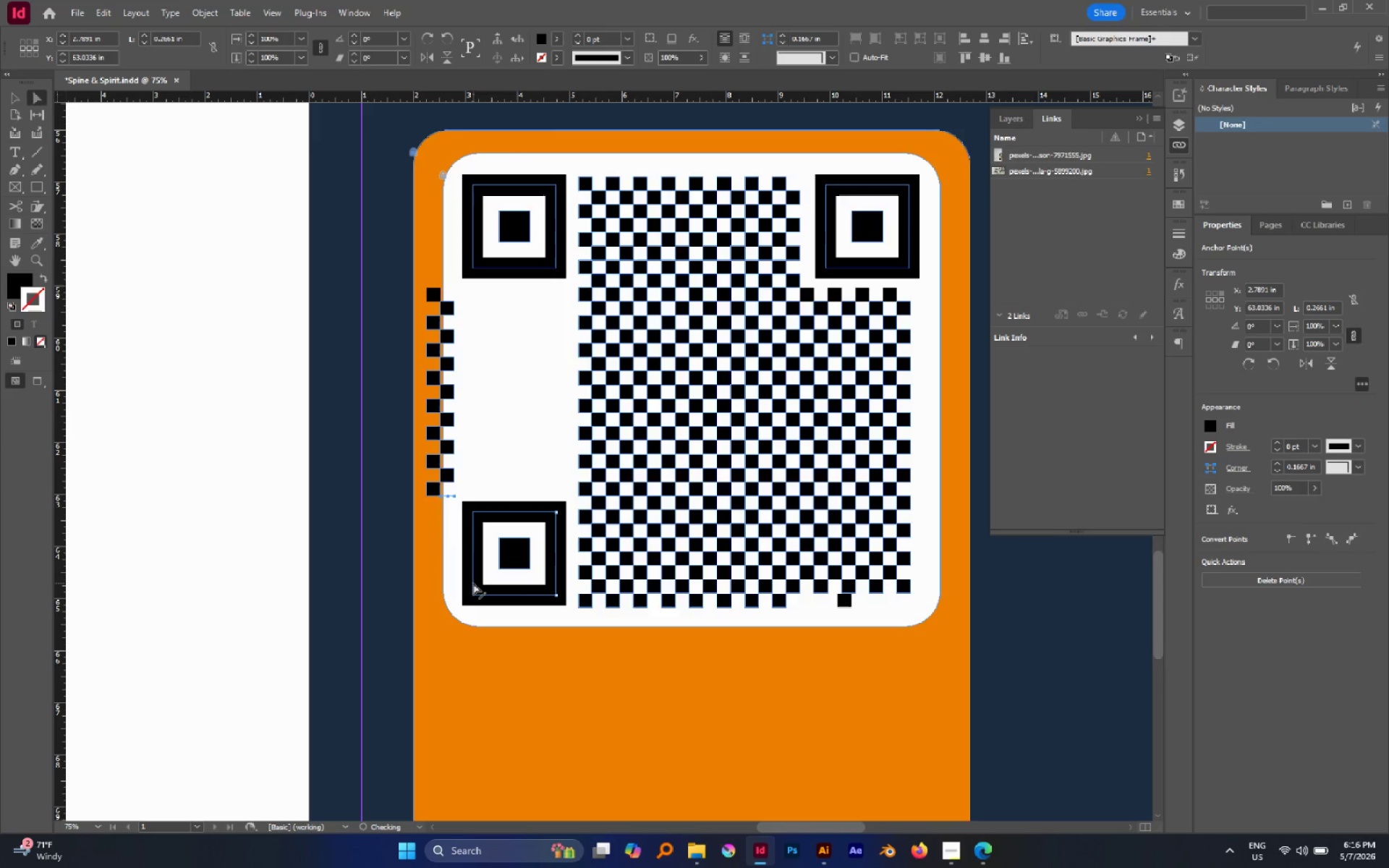 
key(Delete)
 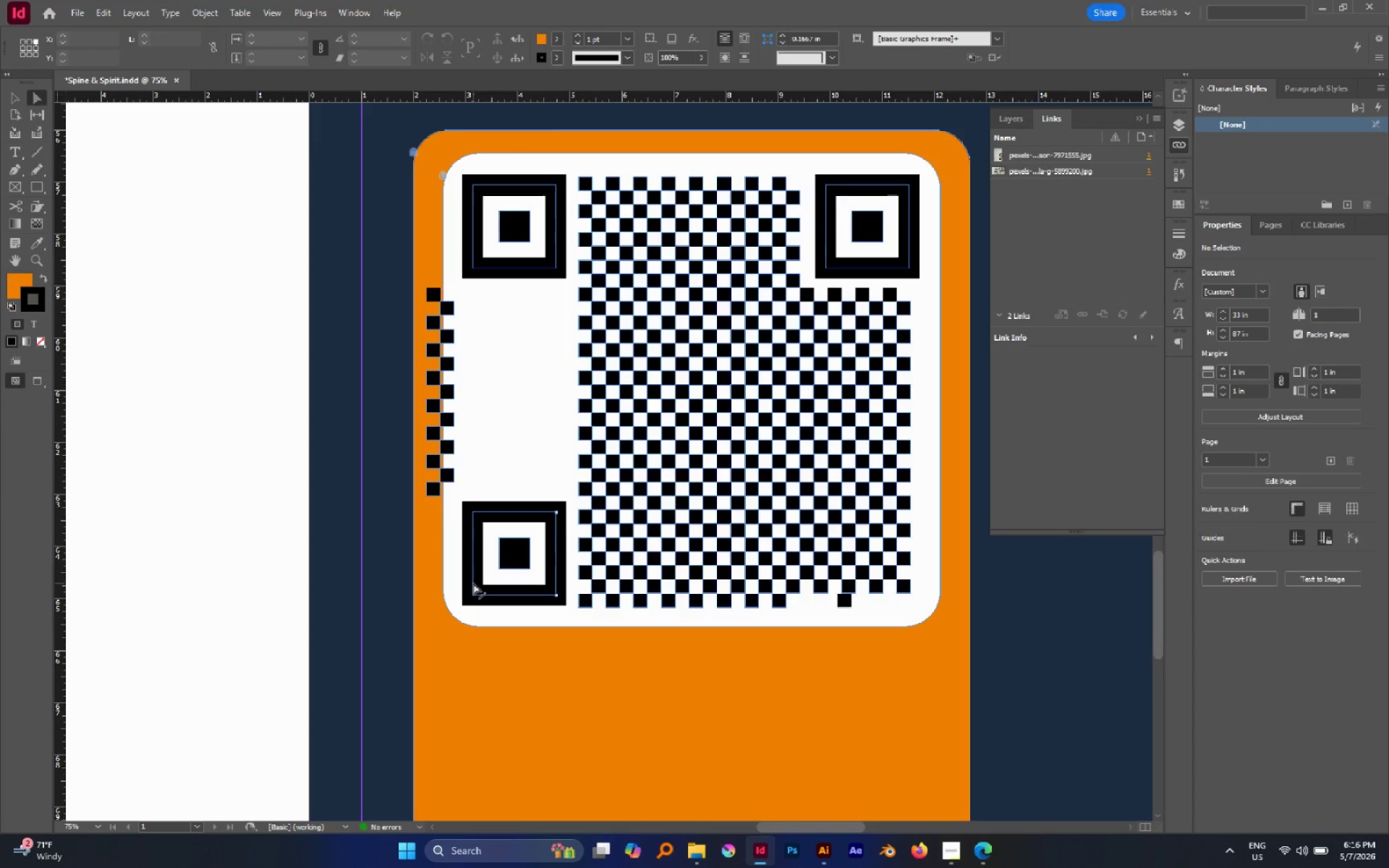 
key(V)
 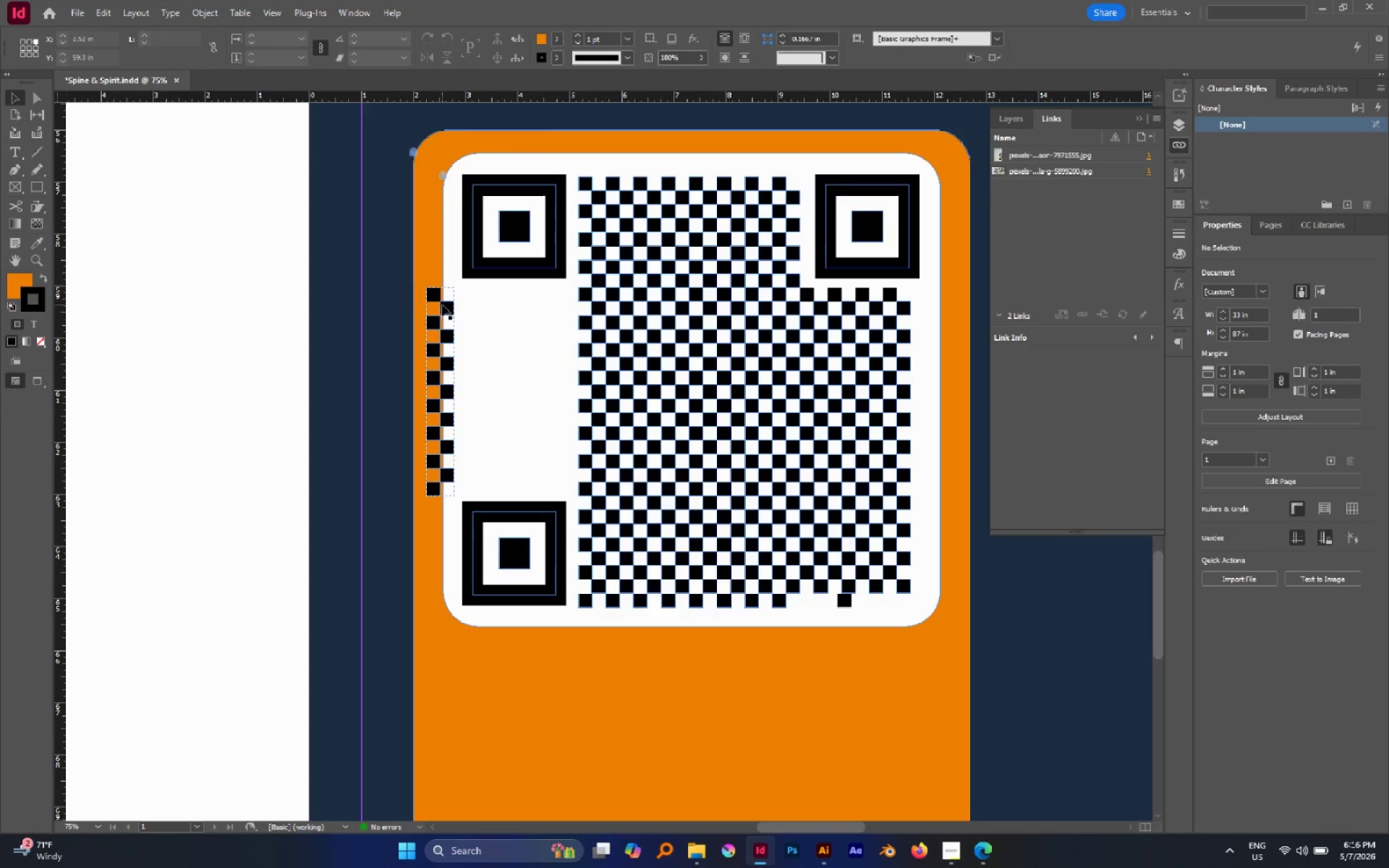 
left_click_drag(start_coordinate=[446, 307], to_coordinate=[570, 326])
 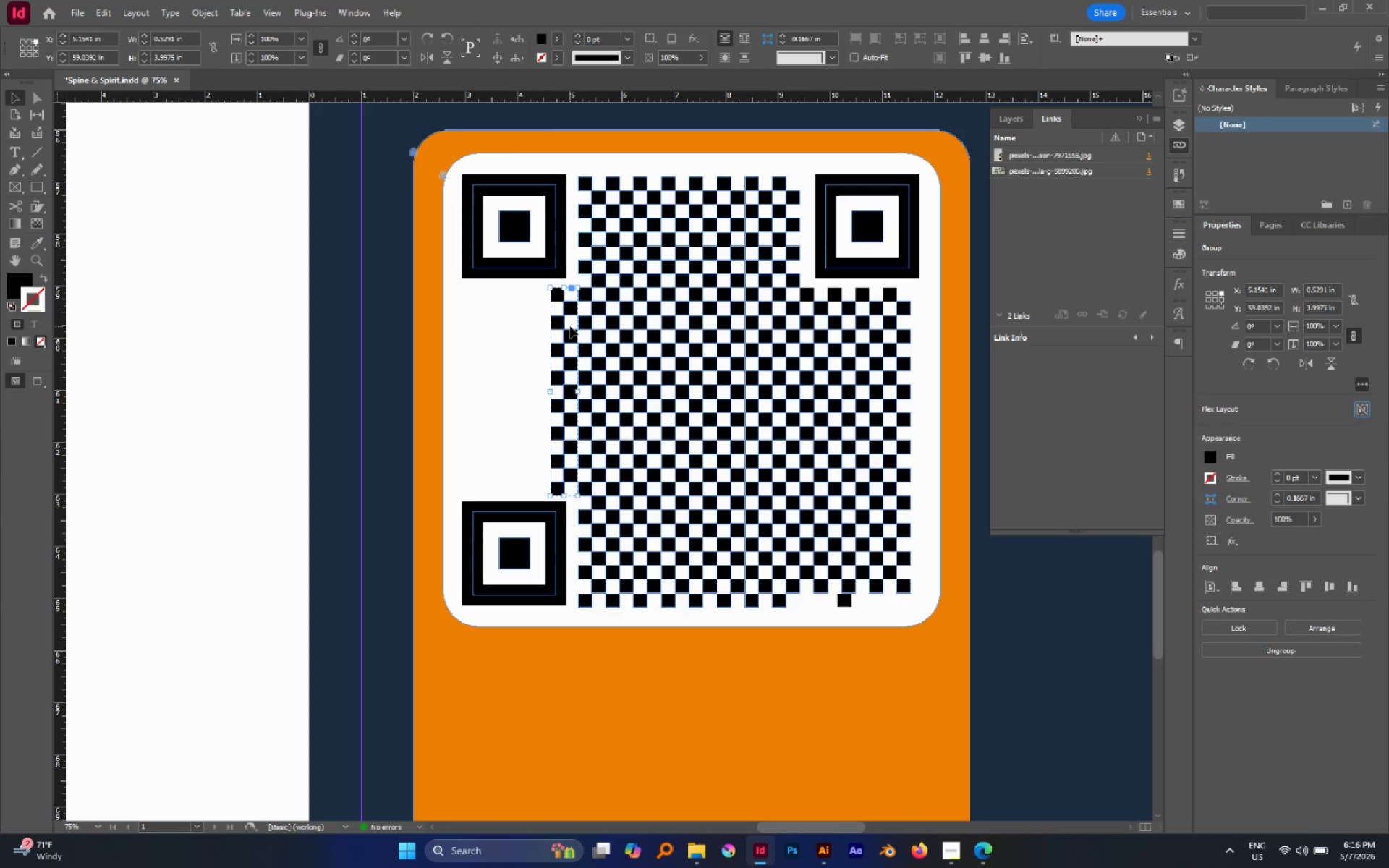 
hold_key(key=ShiftLeft, duration=1.39)
 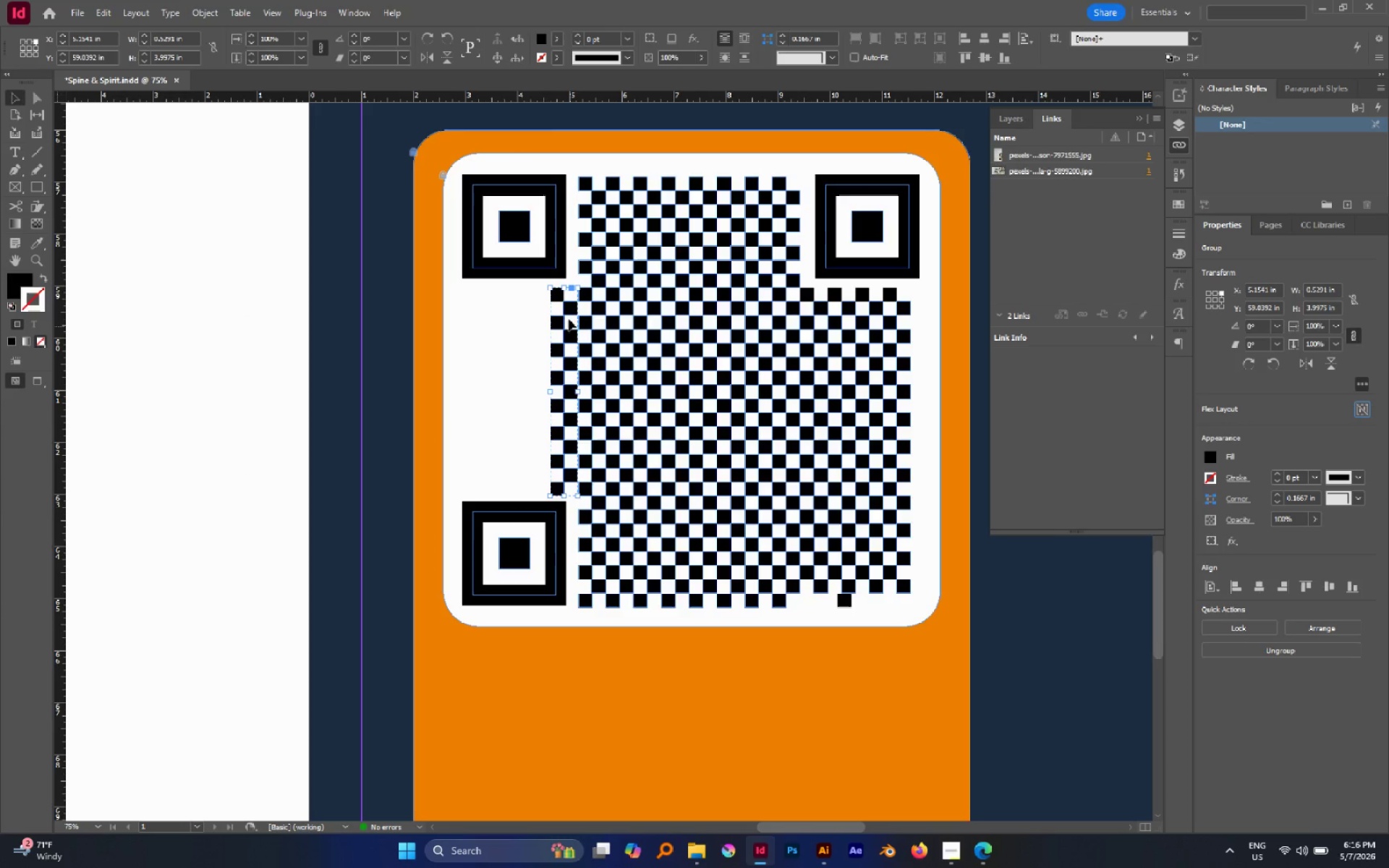 
hold_key(key=AltLeft, duration=1.06)
scroll: coordinate [565, 312], scroll_direction: up, amount: 3.0
 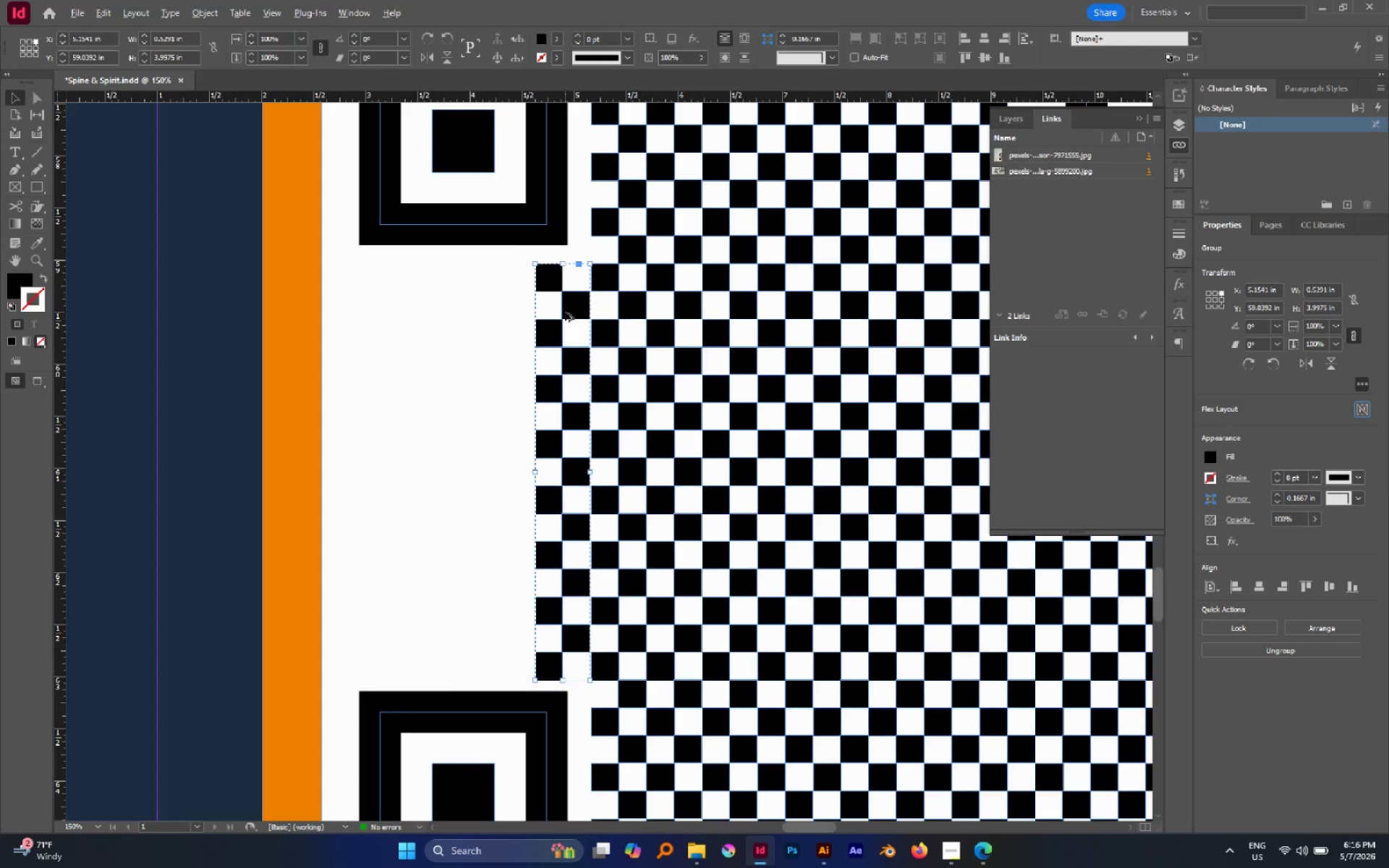 
hold_key(key=AltLeft, duration=0.53)
 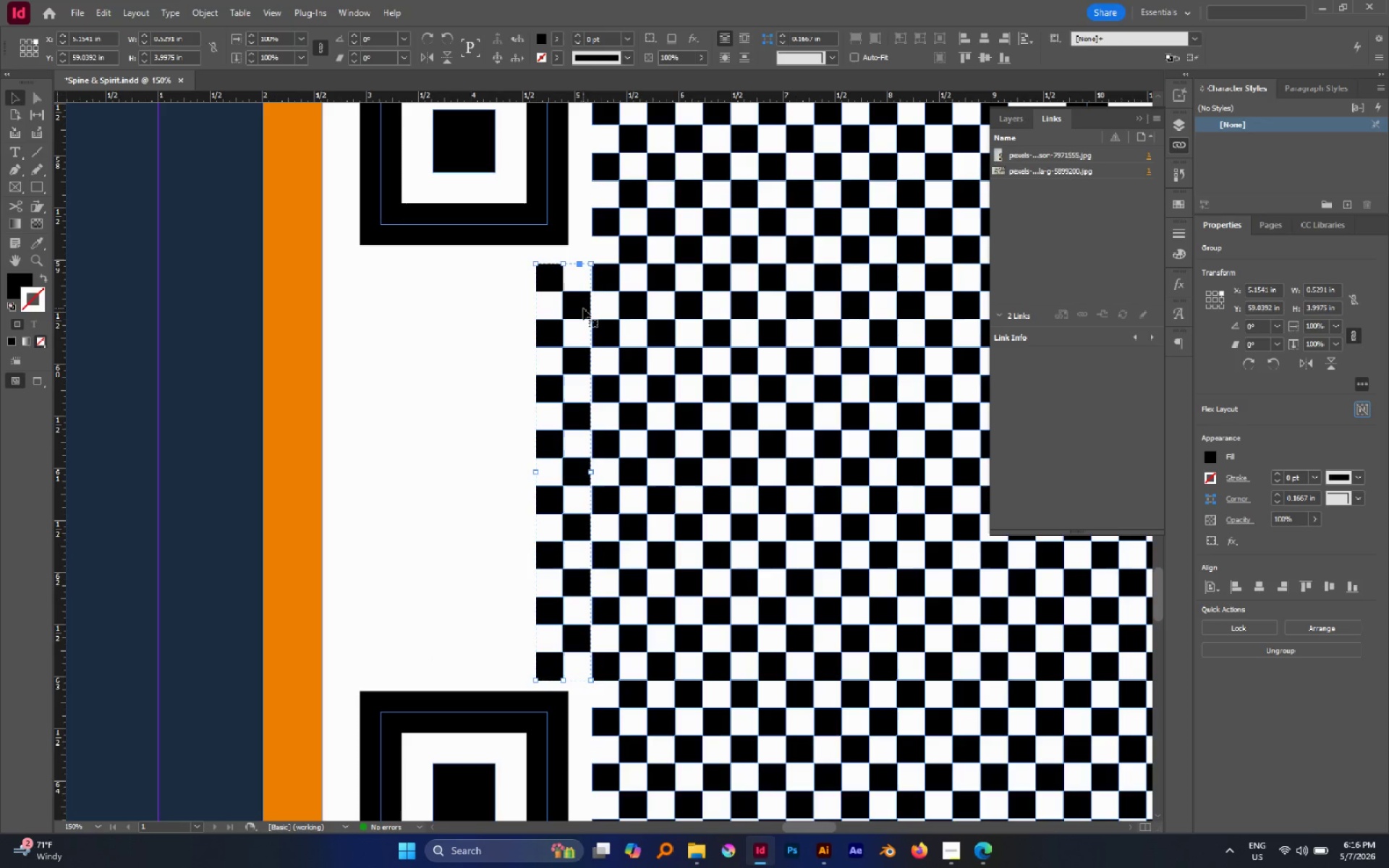 
scroll: coordinate [585, 308], scroll_direction: none, amount: 0.0
 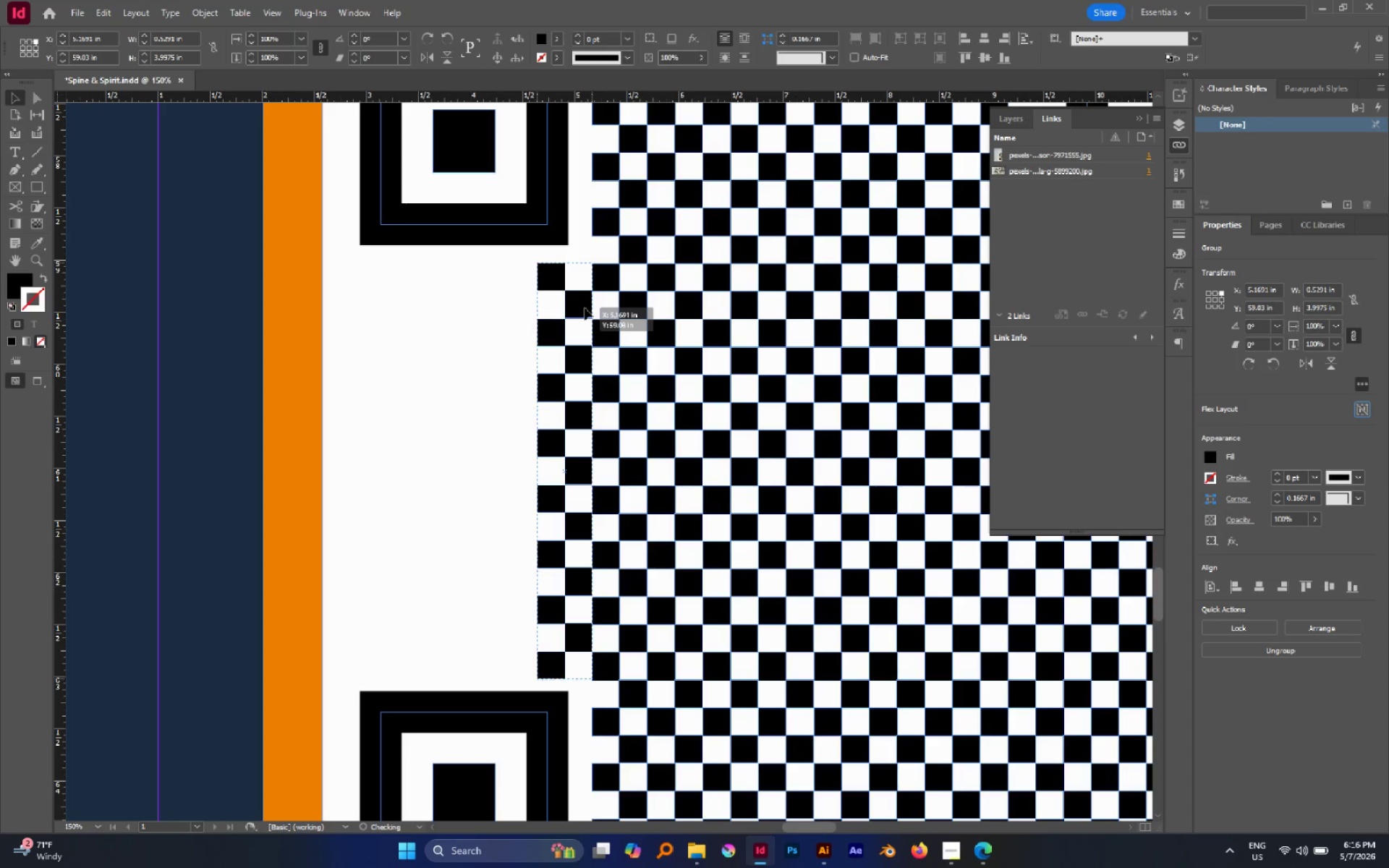 
hold_key(key=AltLeft, duration=2.05)
left_click_drag(start_coordinate=[585, 308], to_coordinate=[530, 319])
 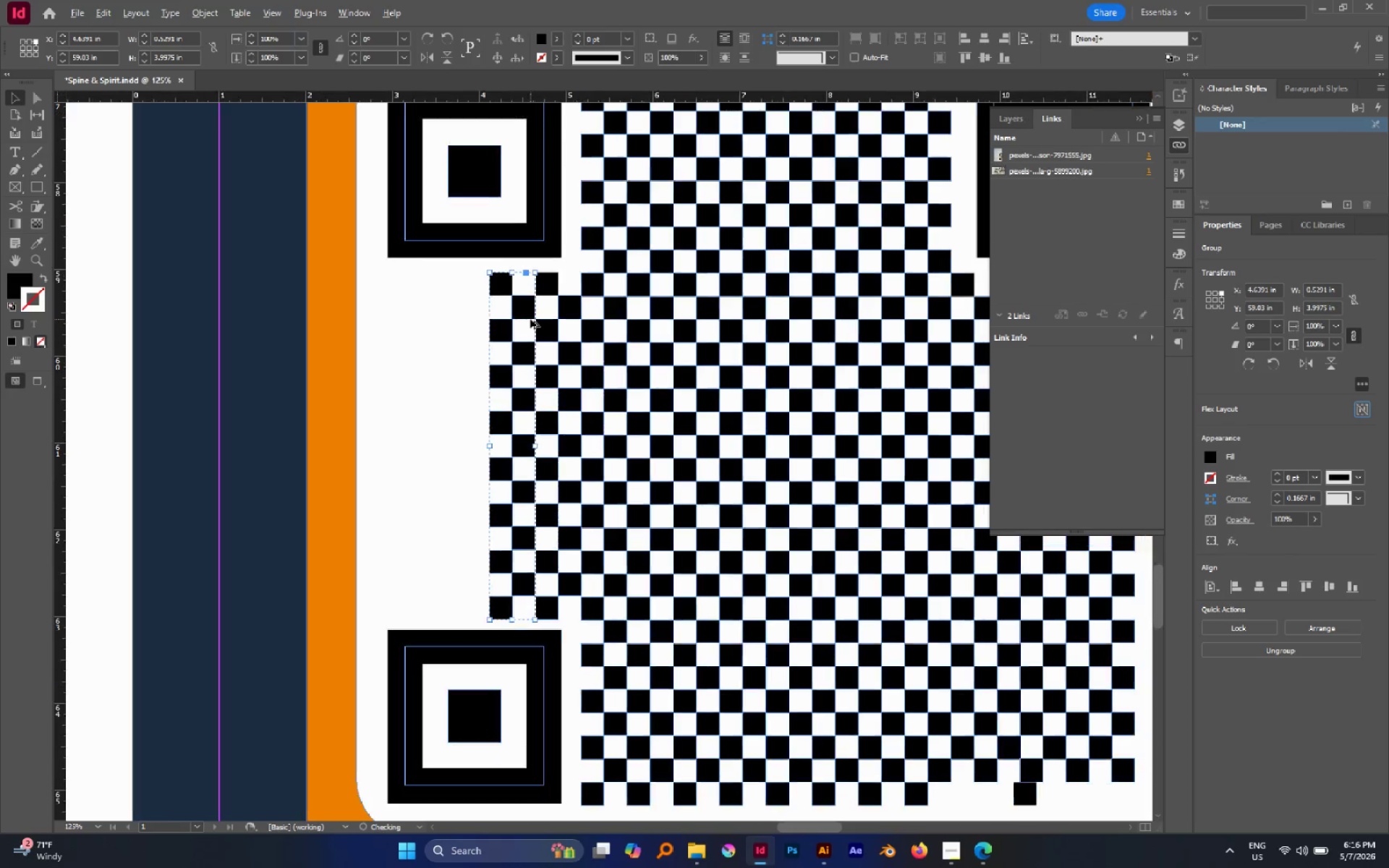 
hold_key(key=ShiftLeft, duration=1.78)
 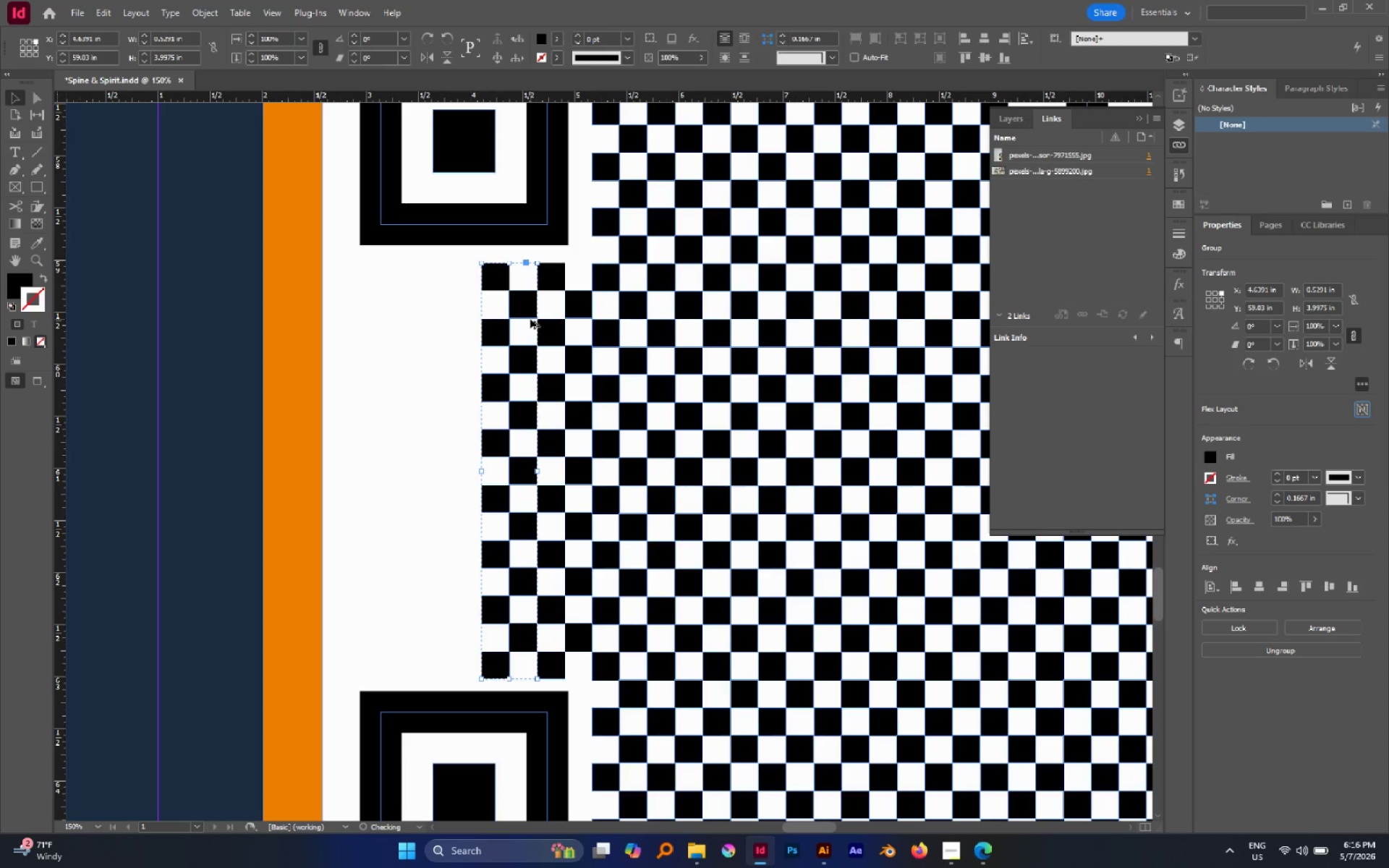 
hold_key(key=AltLeft, duration=0.48)
scroll: coordinate [530, 319], scroll_direction: down, amount: 1.0
 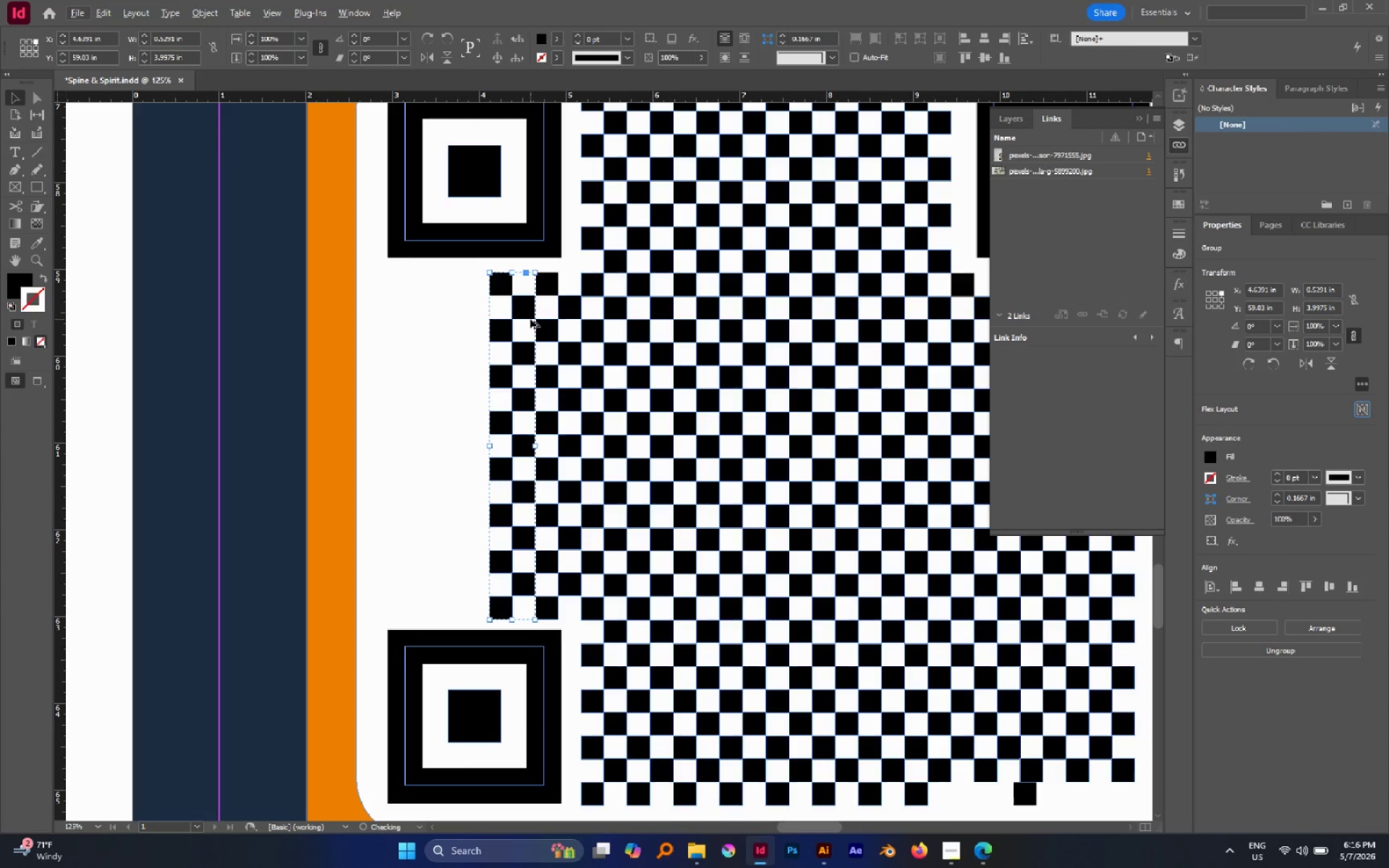 
key(Alt+Control+Shift+D)
 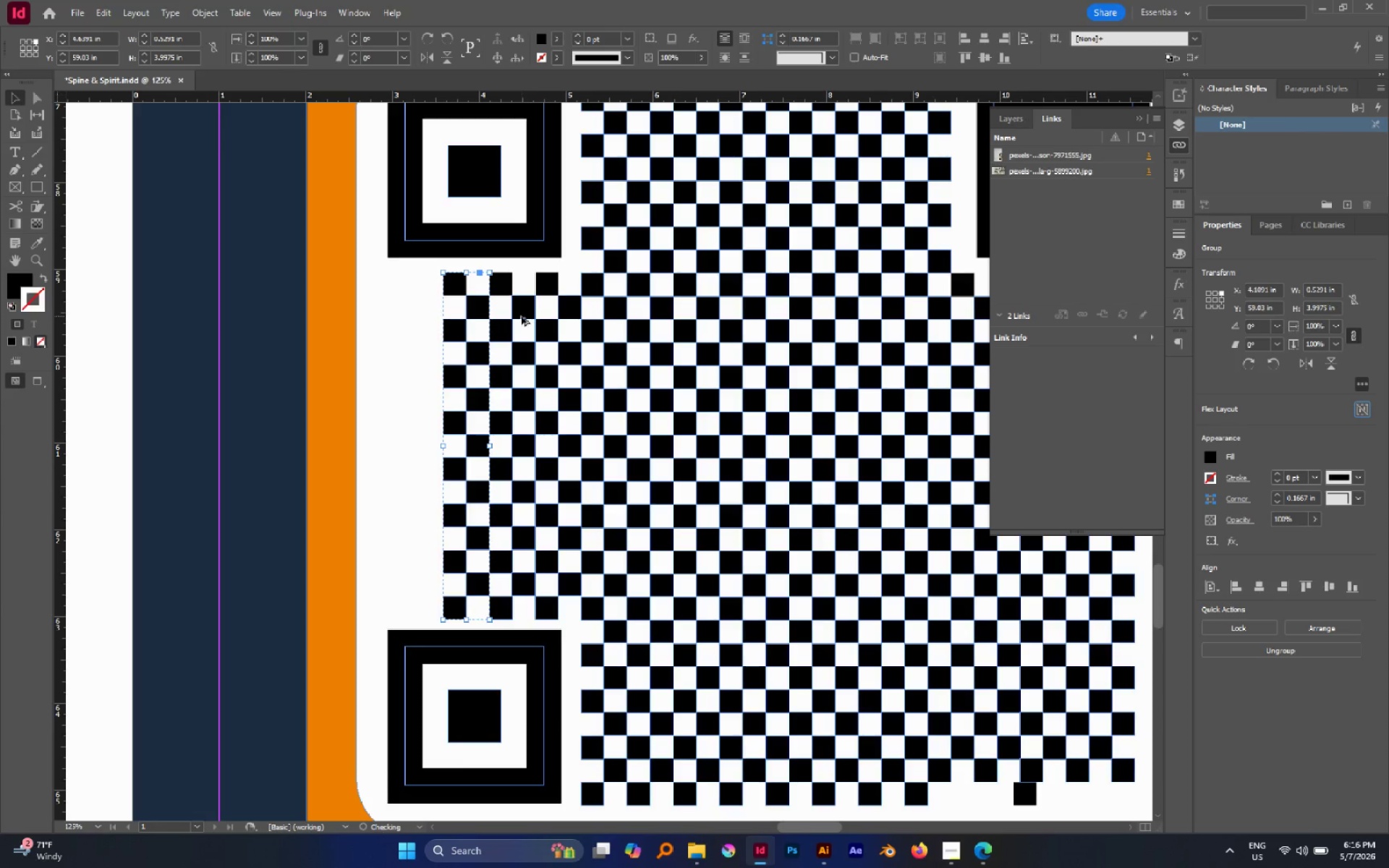 
key(Alt+Control+Shift+D)
 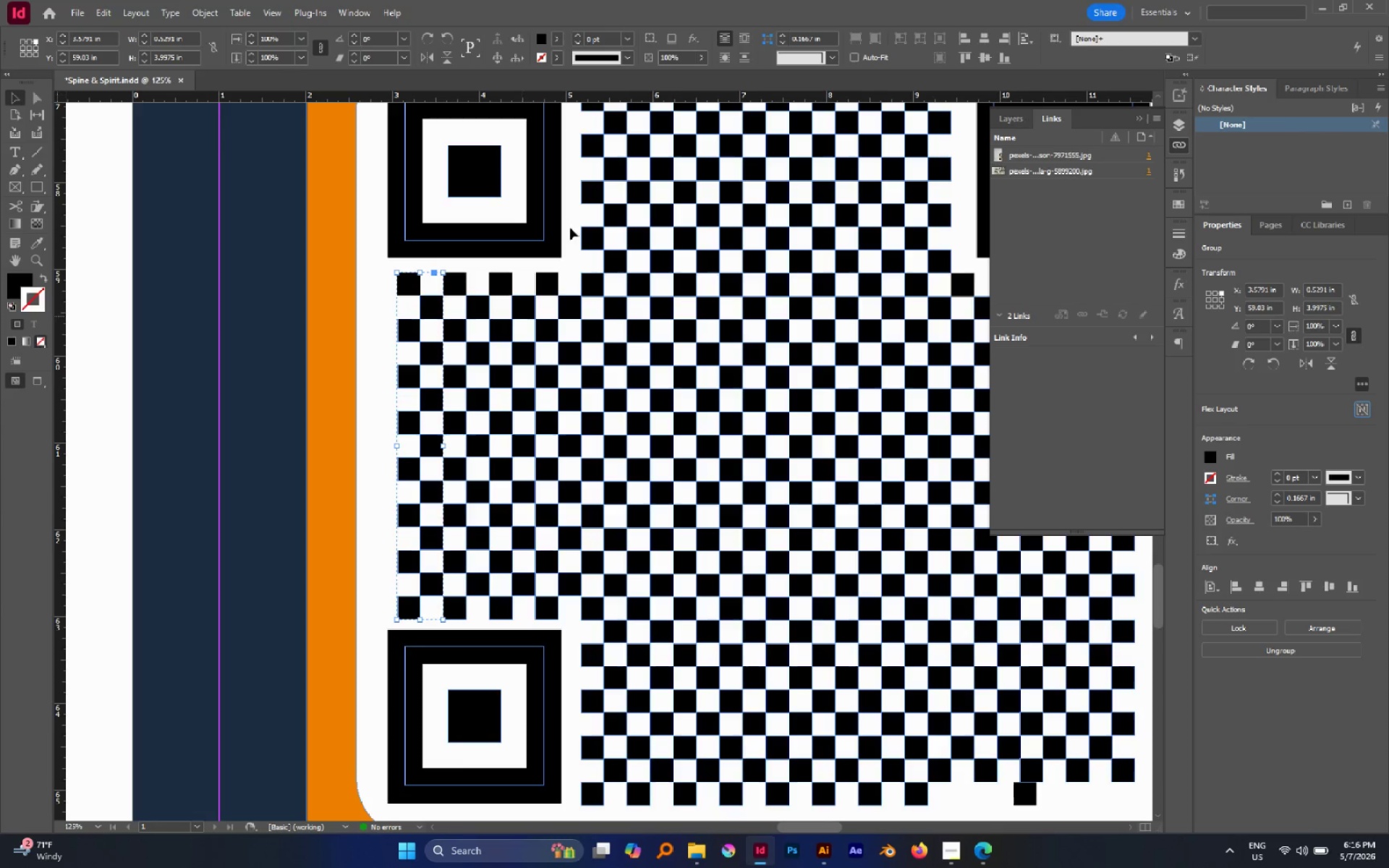 
hold_key(key=AltLeft, duration=1.53)
scroll: coordinate [564, 241], scroll_direction: down, amount: 3.0
 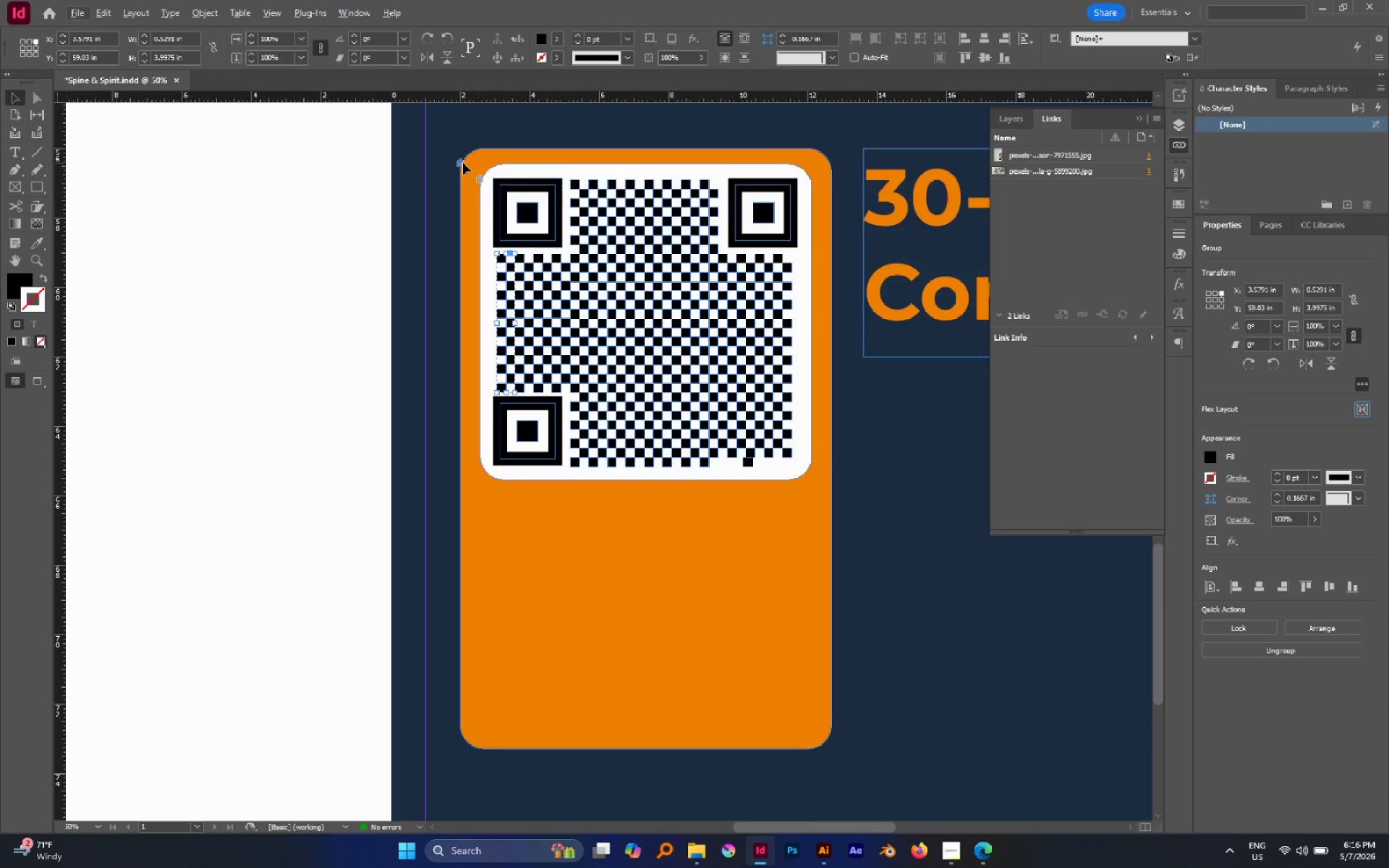 
left_click([382, 177])
 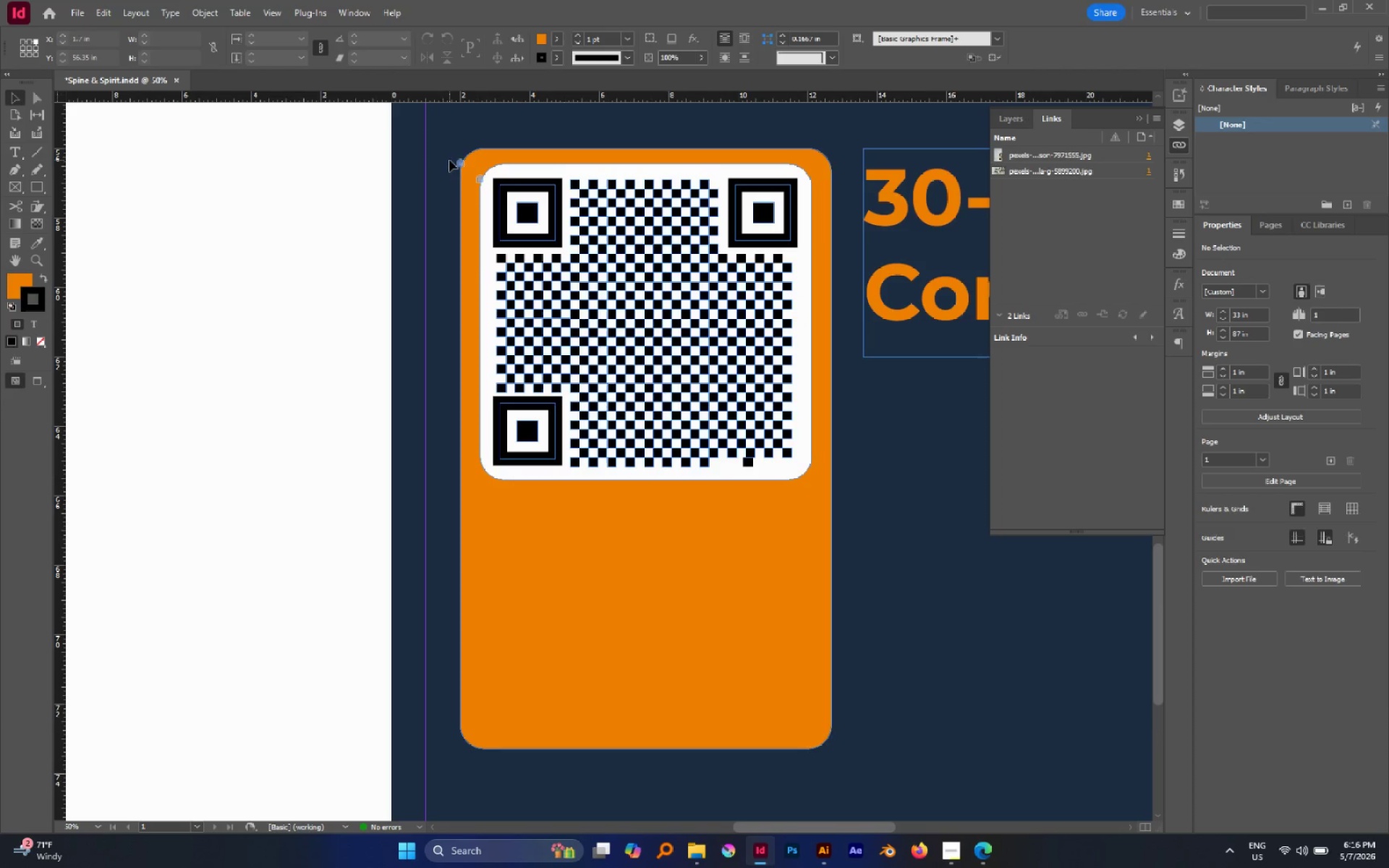 
left_click_drag(start_coordinate=[438, 157], to_coordinate=[826, 494])
 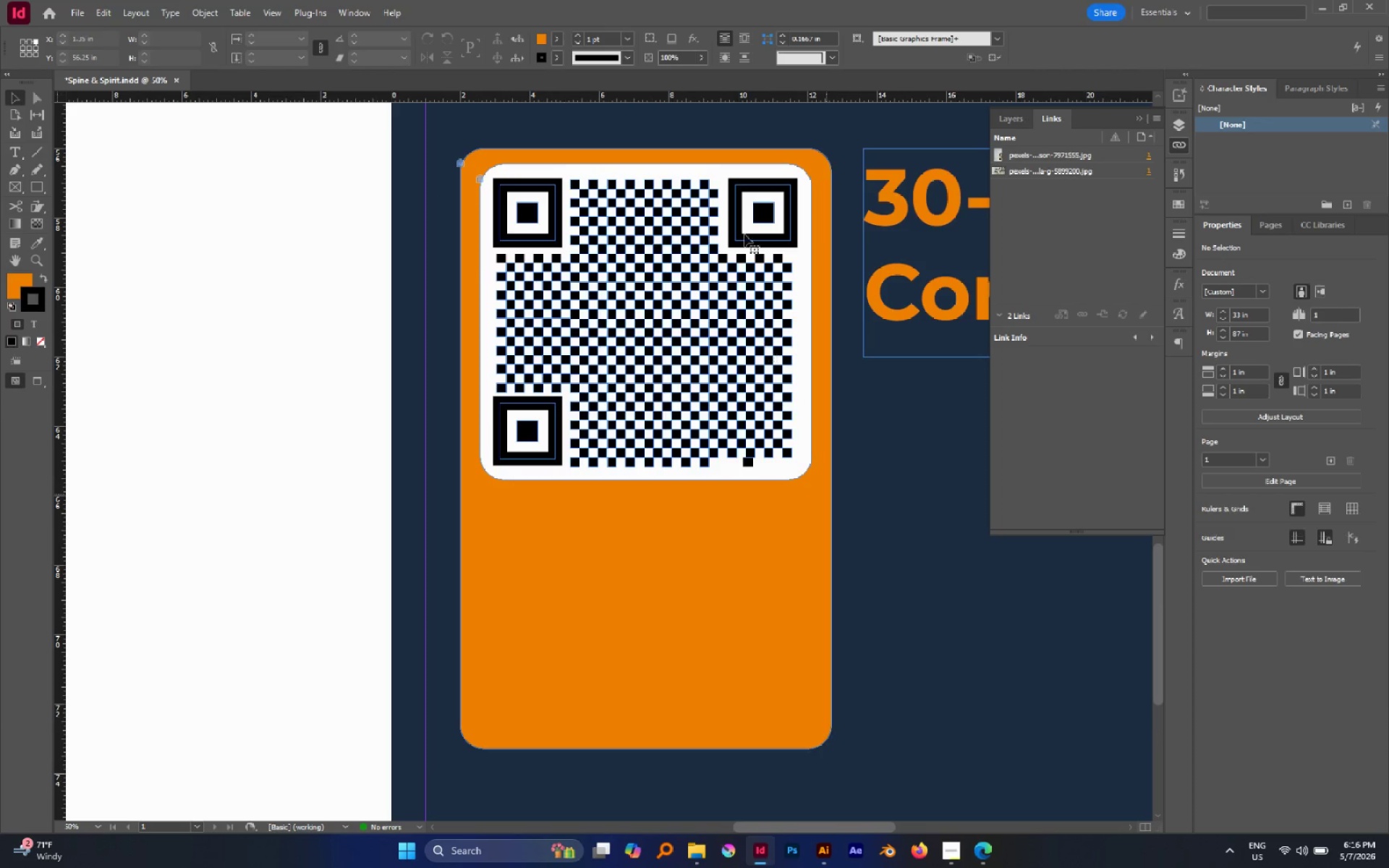 
hold_key(key=ShiftLeft, duration=0.33)
 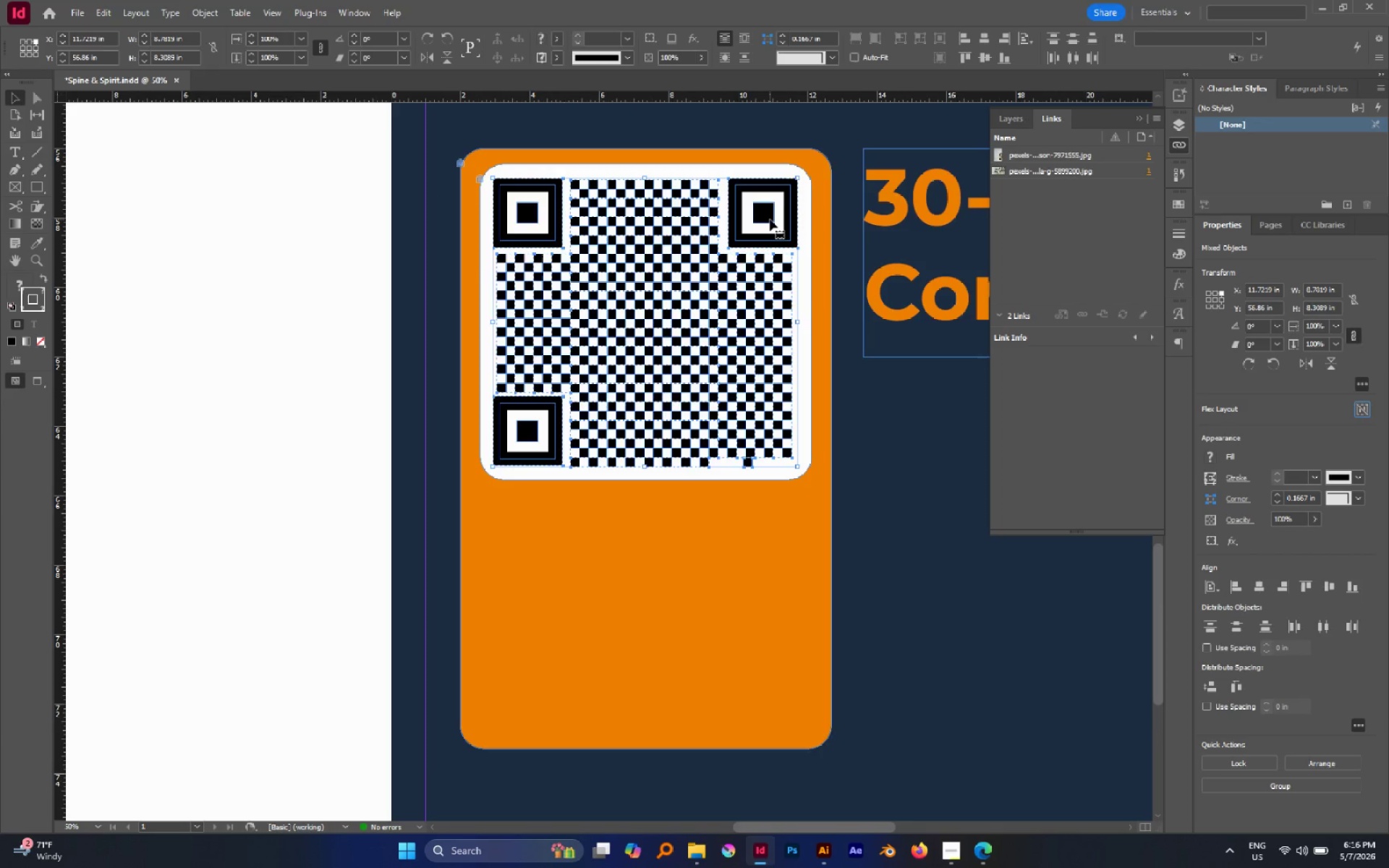 
hold_key(key=ShiftLeft, duration=2.55)
left_click([767, 213])
 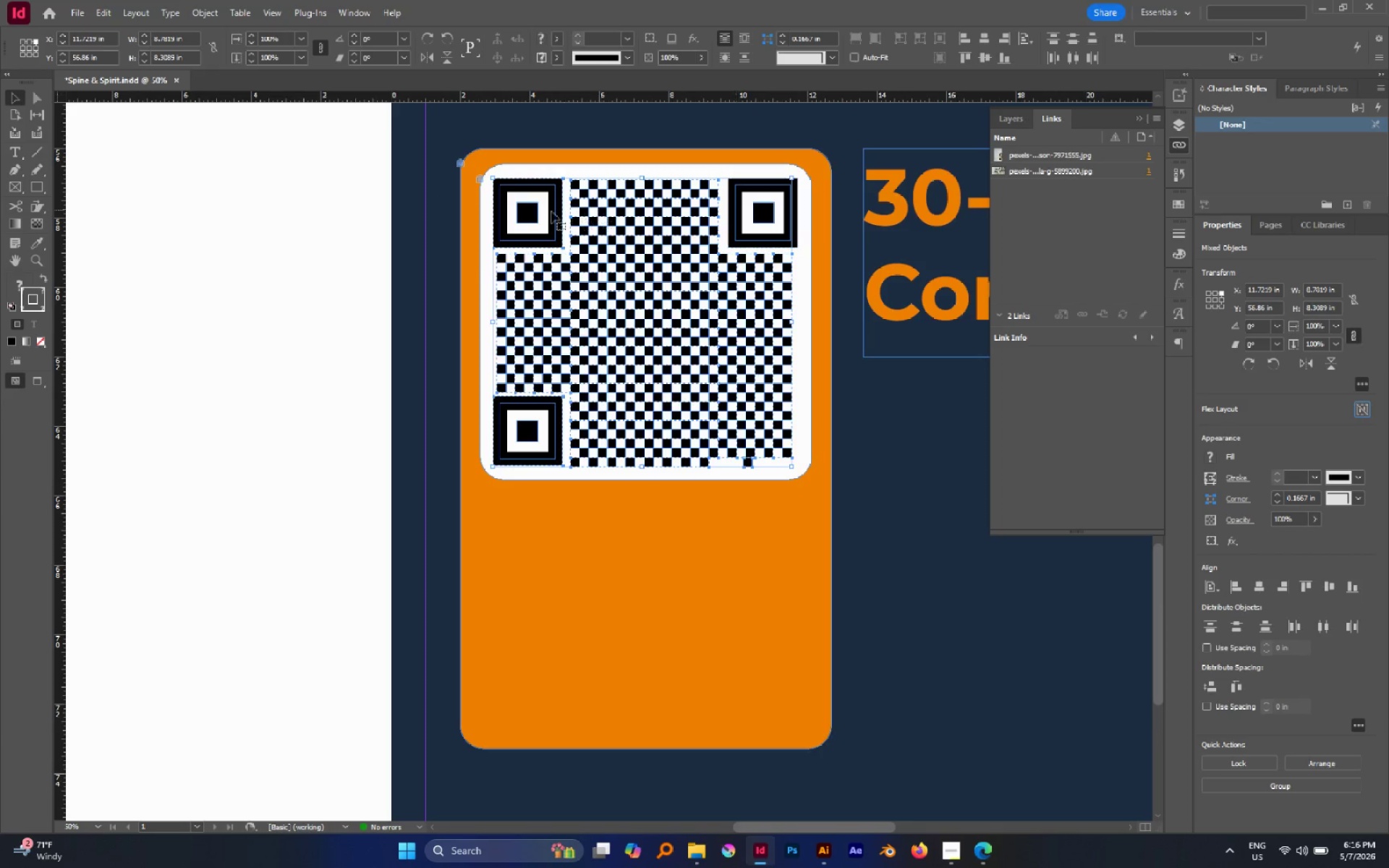 
left_click([533, 211])
 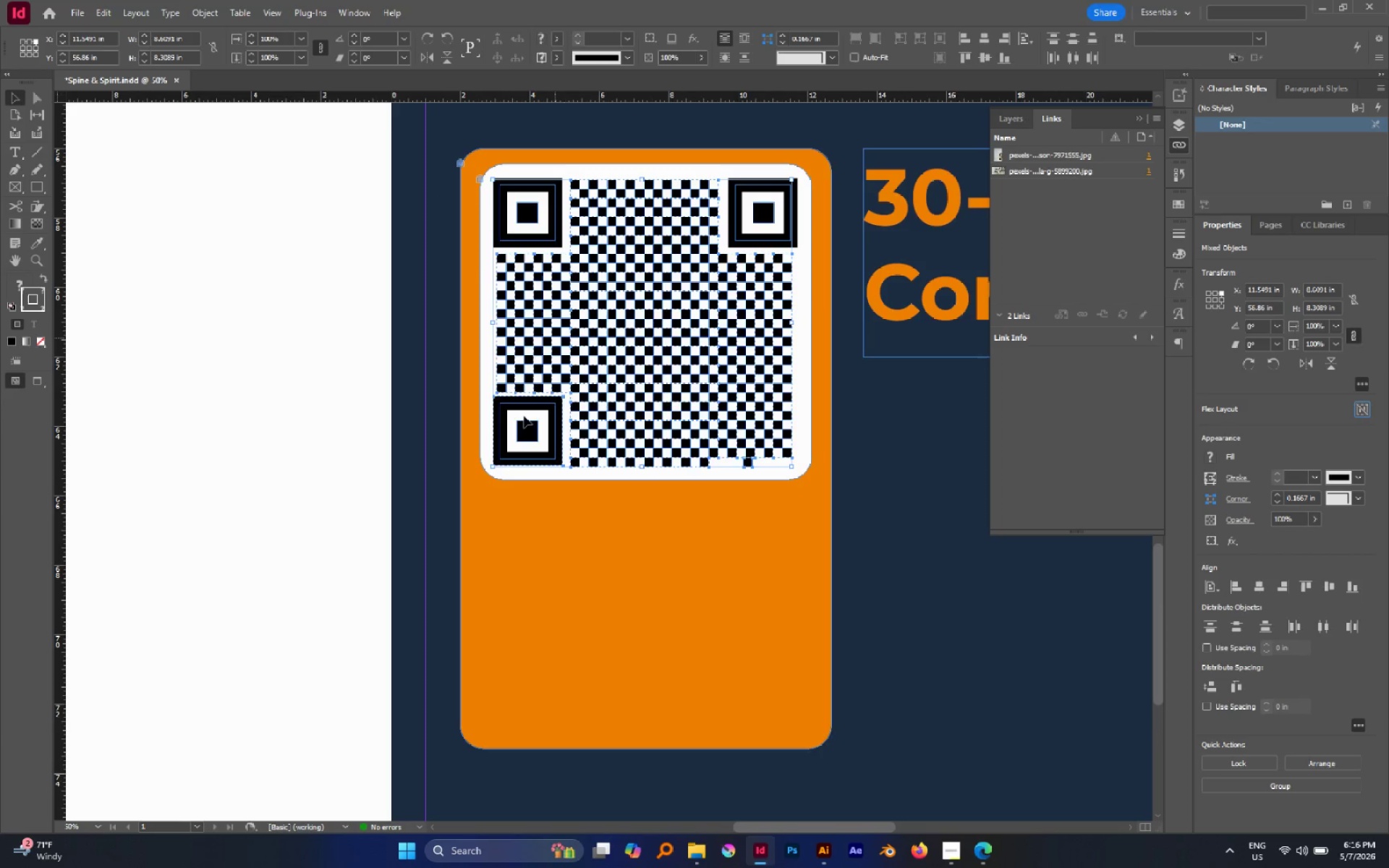 
left_click([522, 429])
 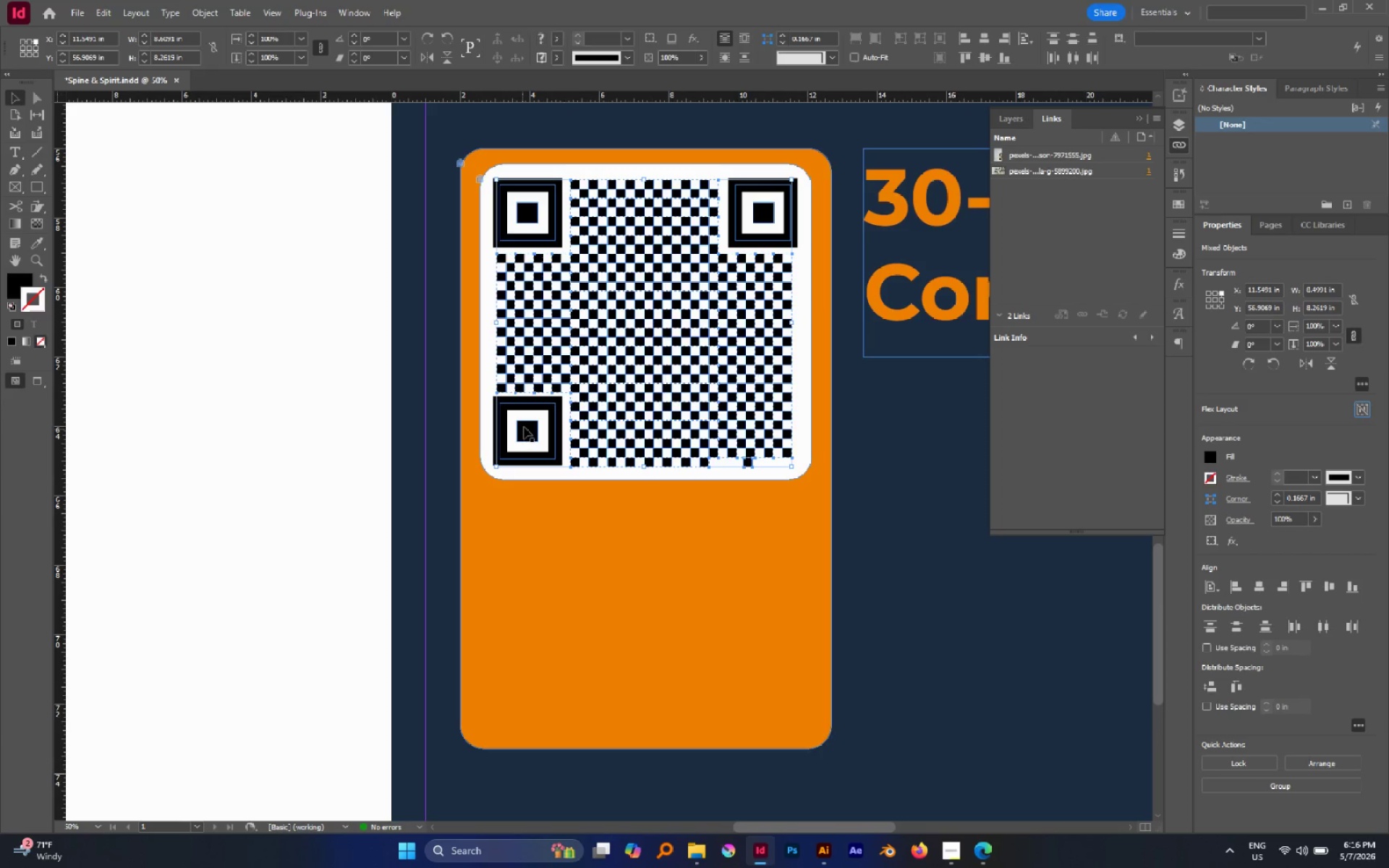 
key(Control+G)
 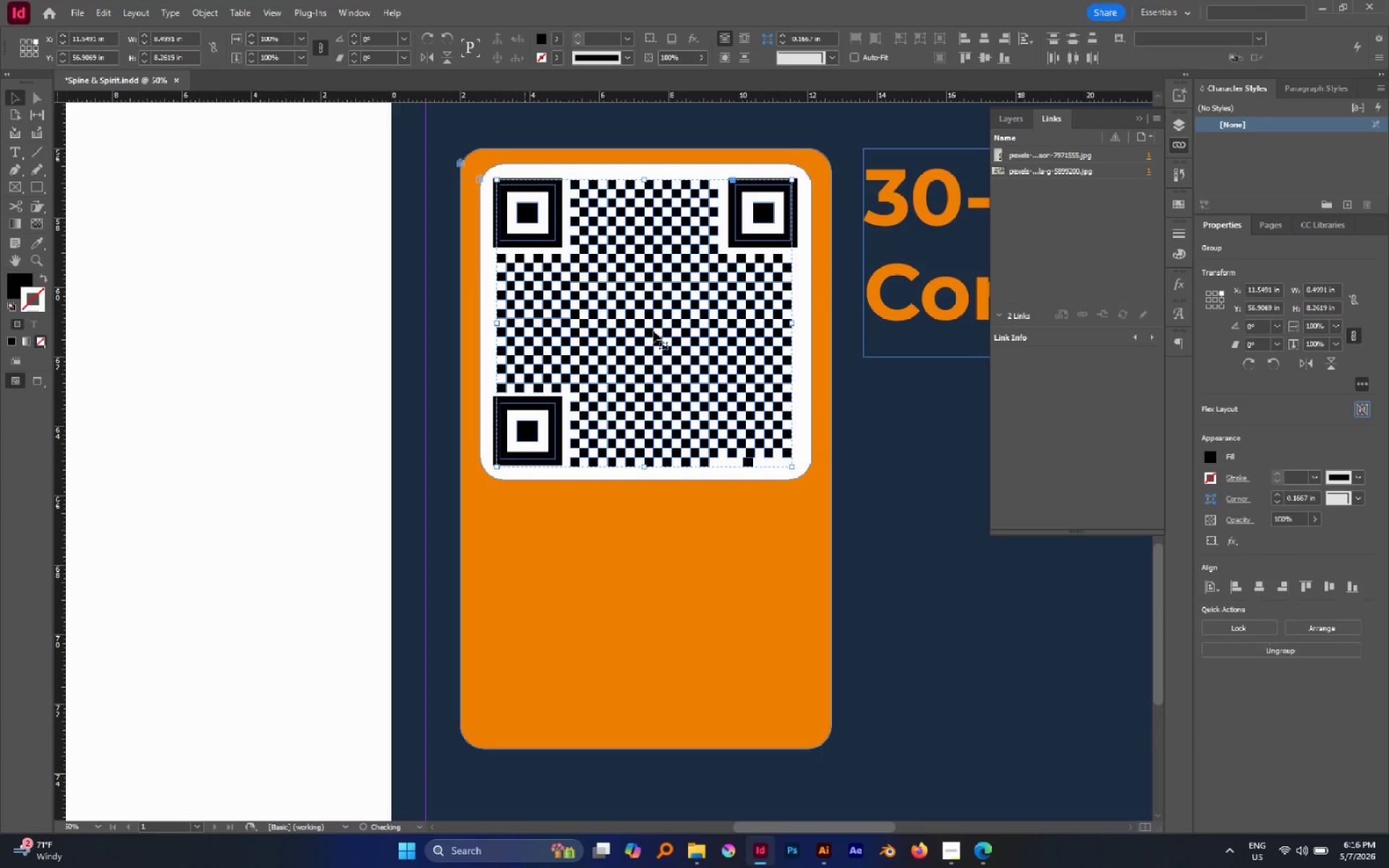 
left_click_drag(start_coordinate=[653, 331], to_coordinate=[414, 353])
 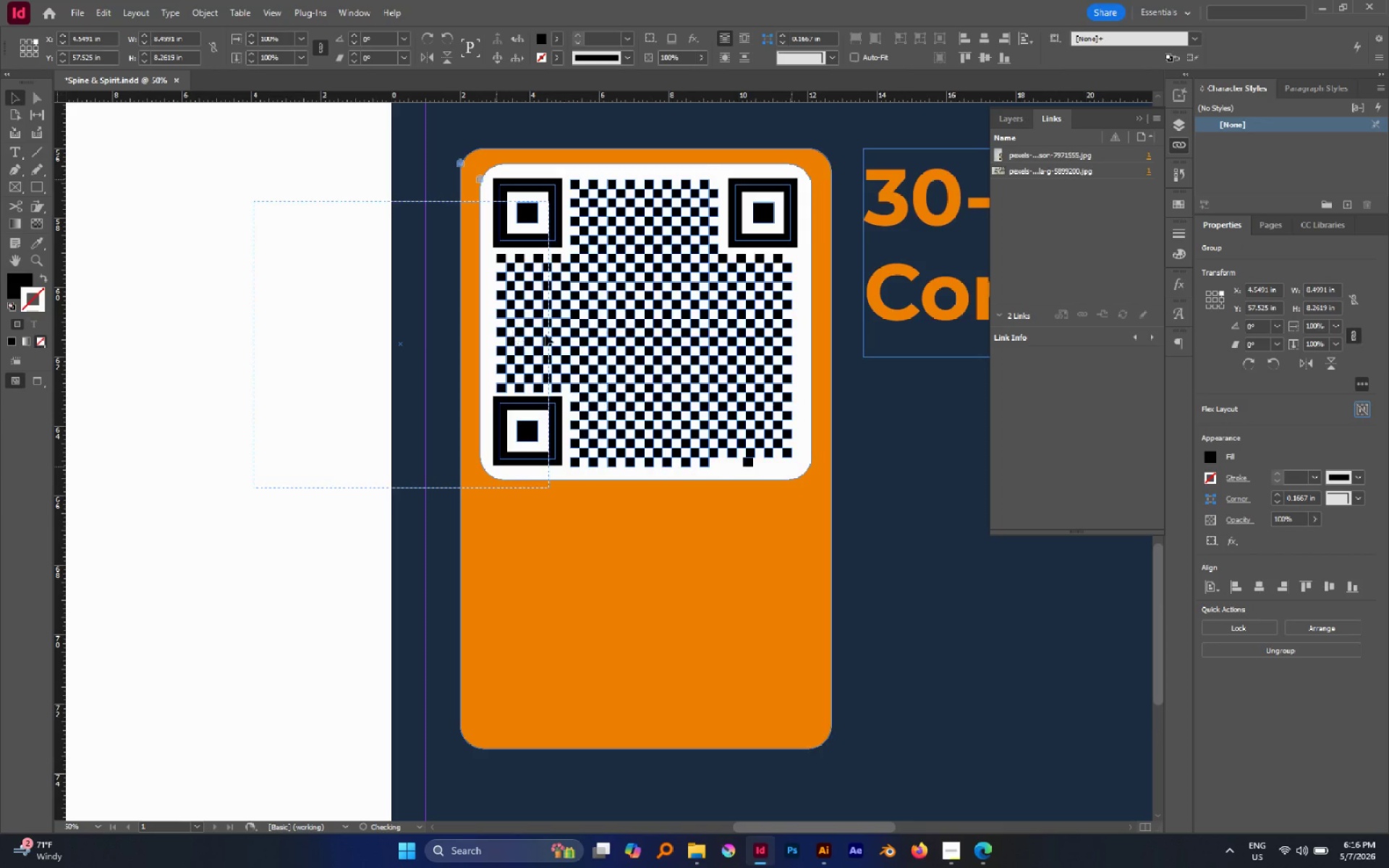 
key(Control+Z)
 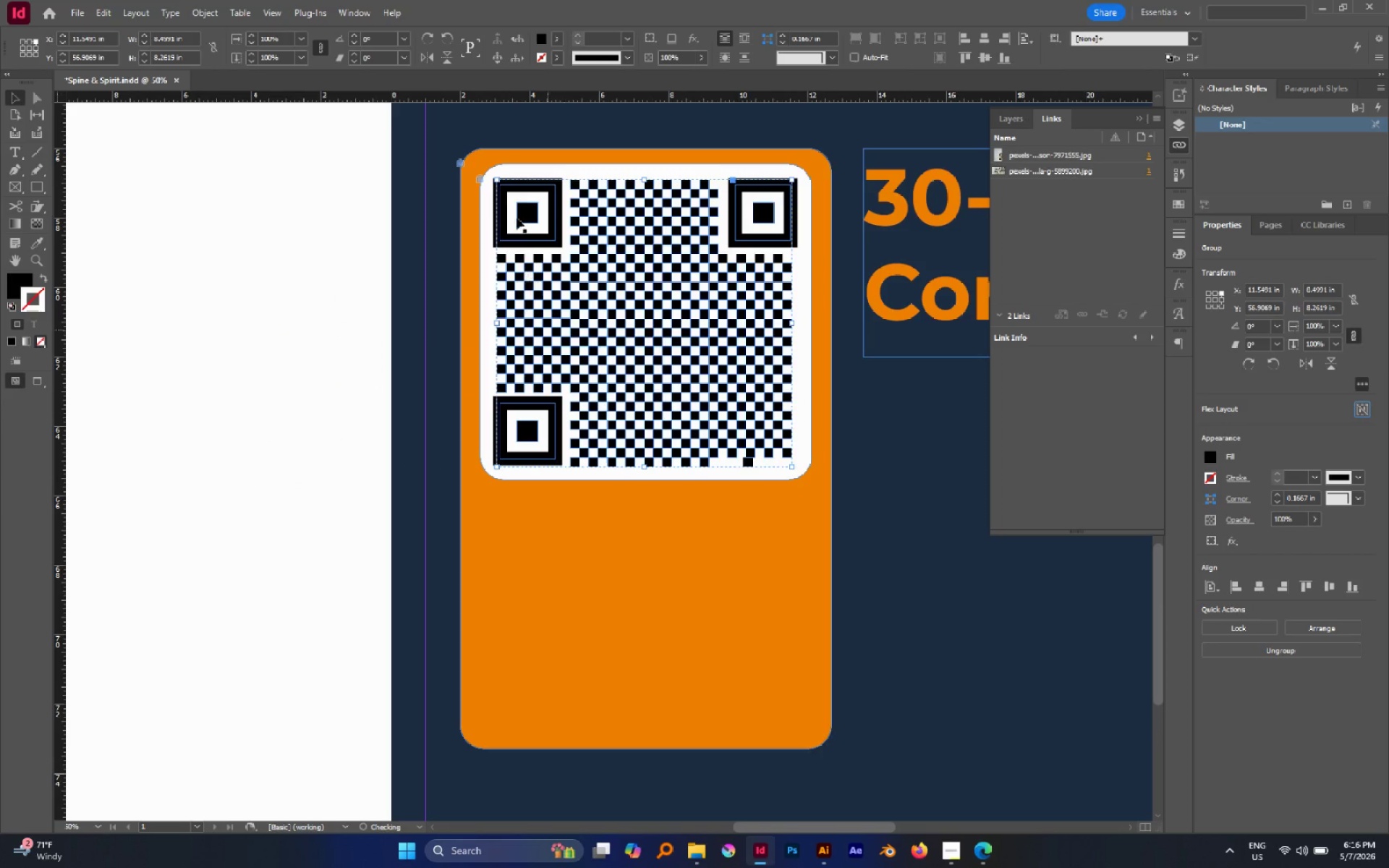 
hold_key(key=ShiftLeft, duration=2.23)
left_click([529, 211])
 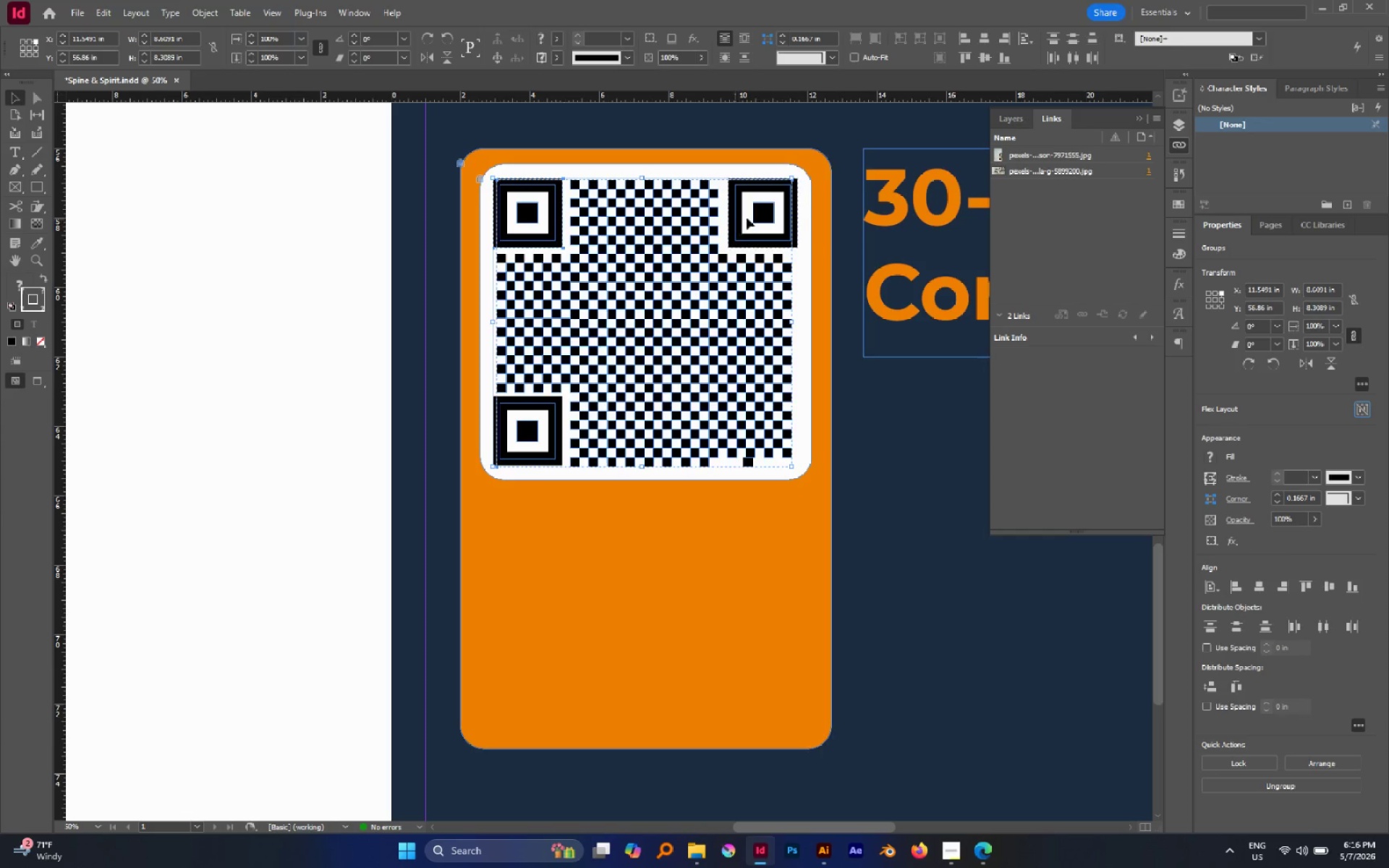 
left_click([765, 216])
 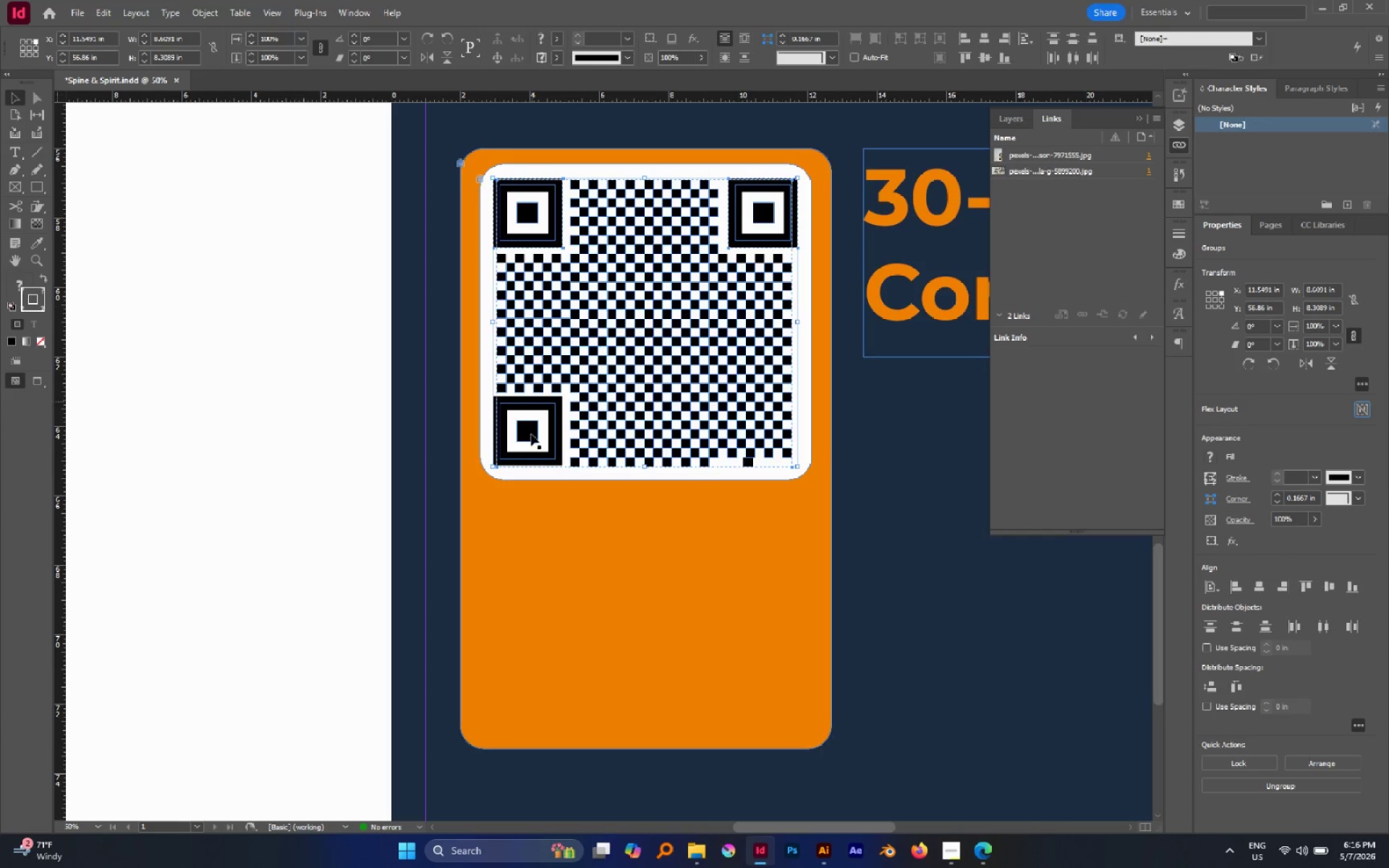 
left_click([532, 435])
 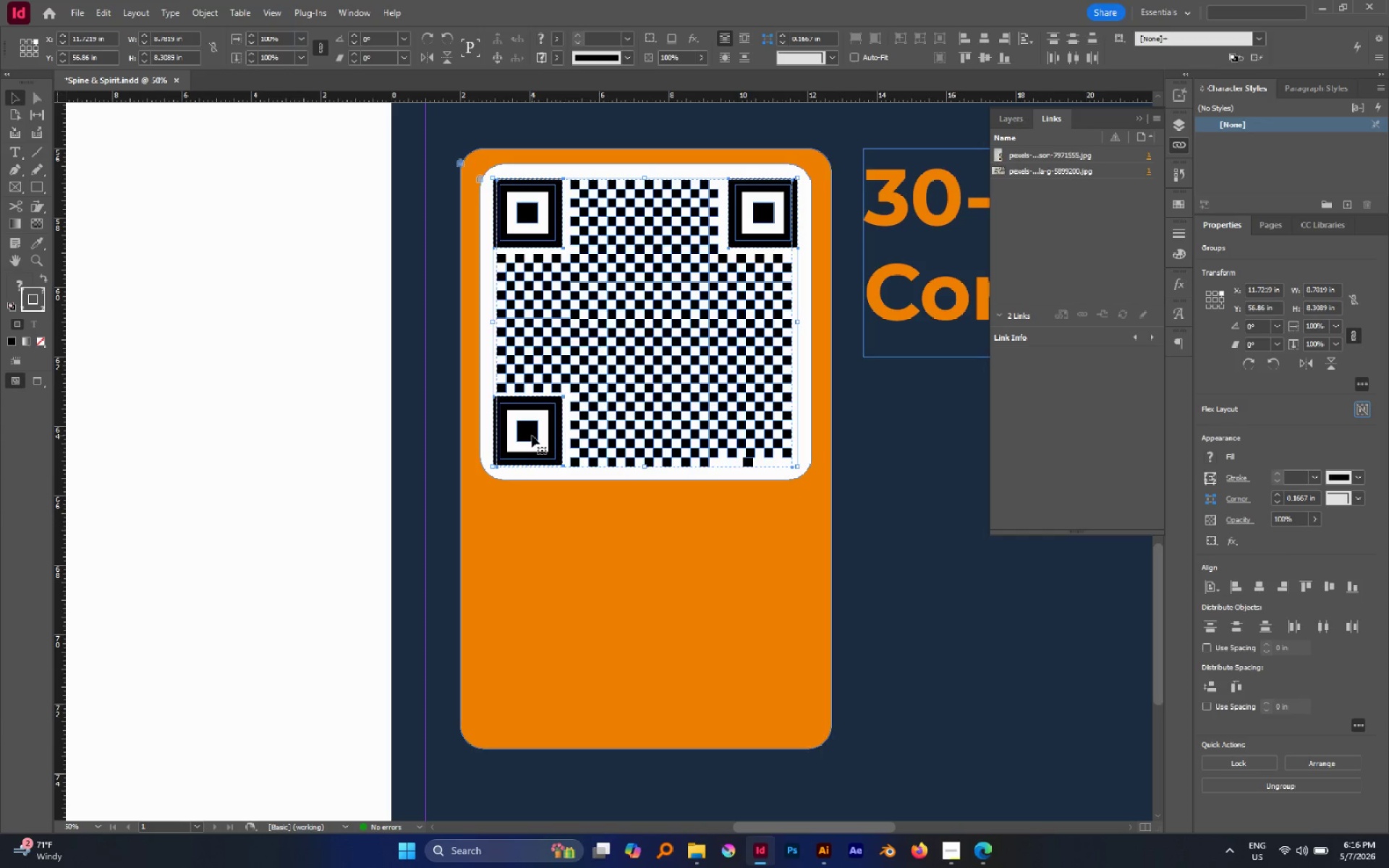 
key(Control+G)
 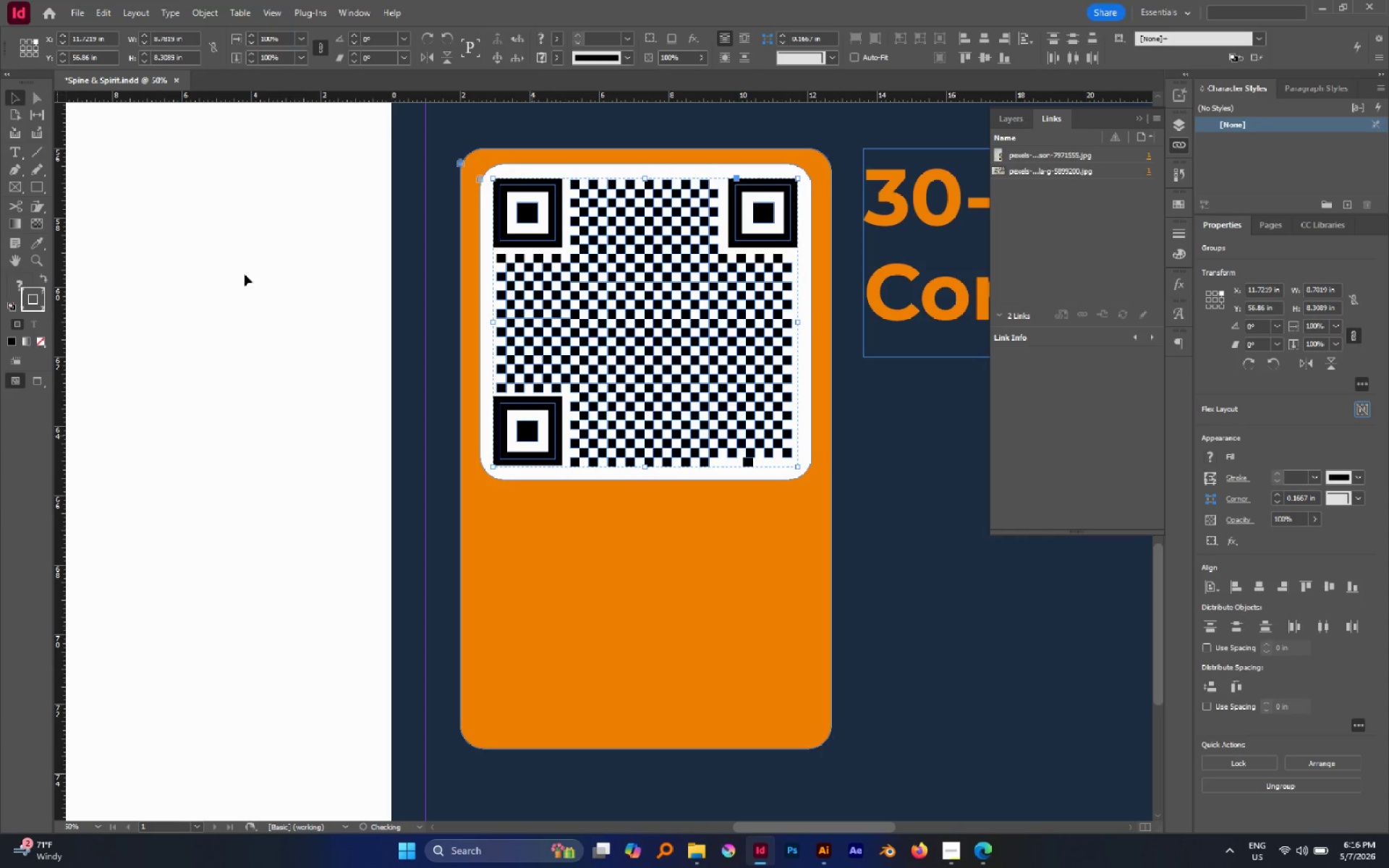 
left_click([245, 274])
 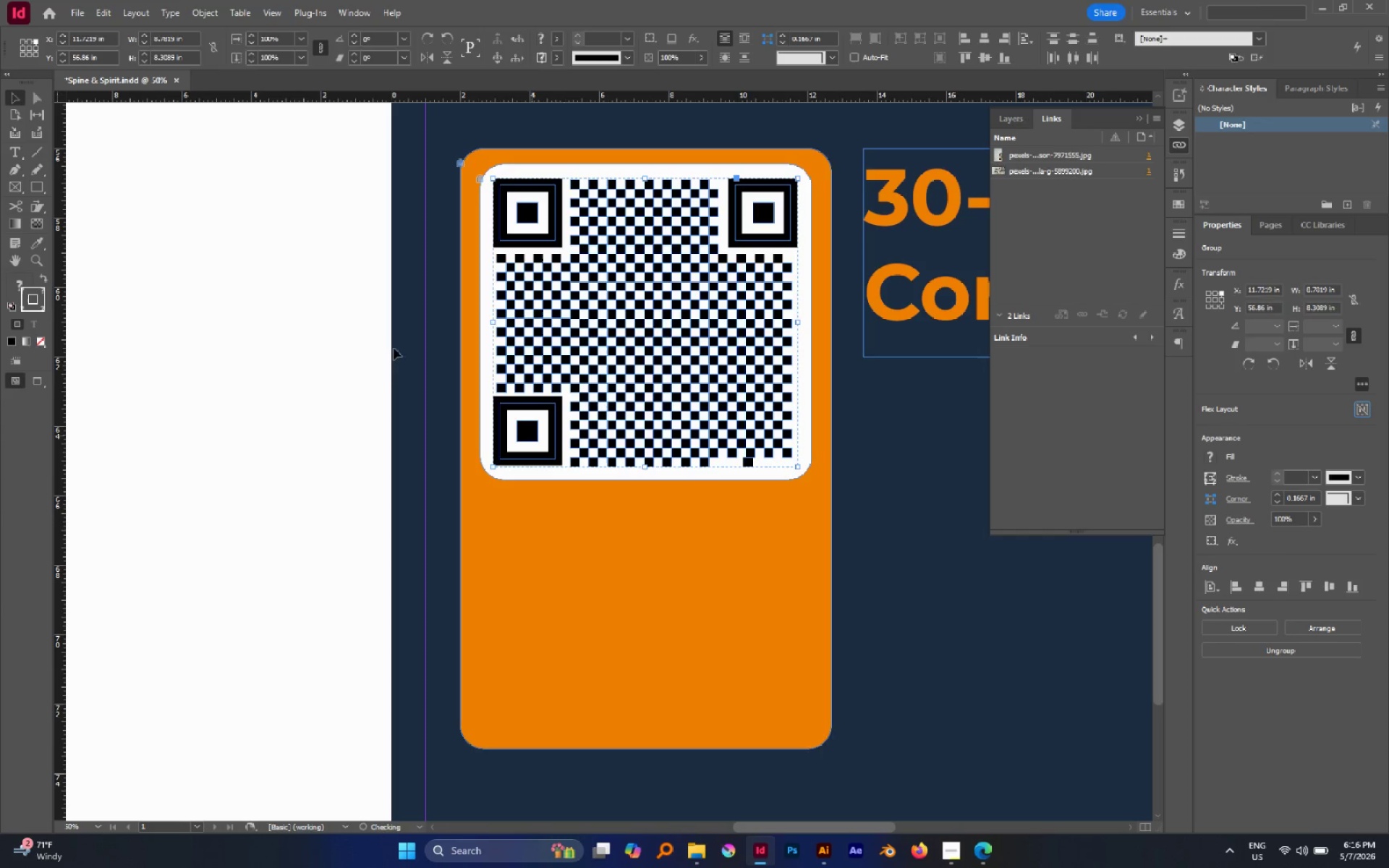 
hold_key(key=AltLeft, duration=0.95)
scroll: coordinate [399, 354], scroll_direction: down, amount: 2.0
 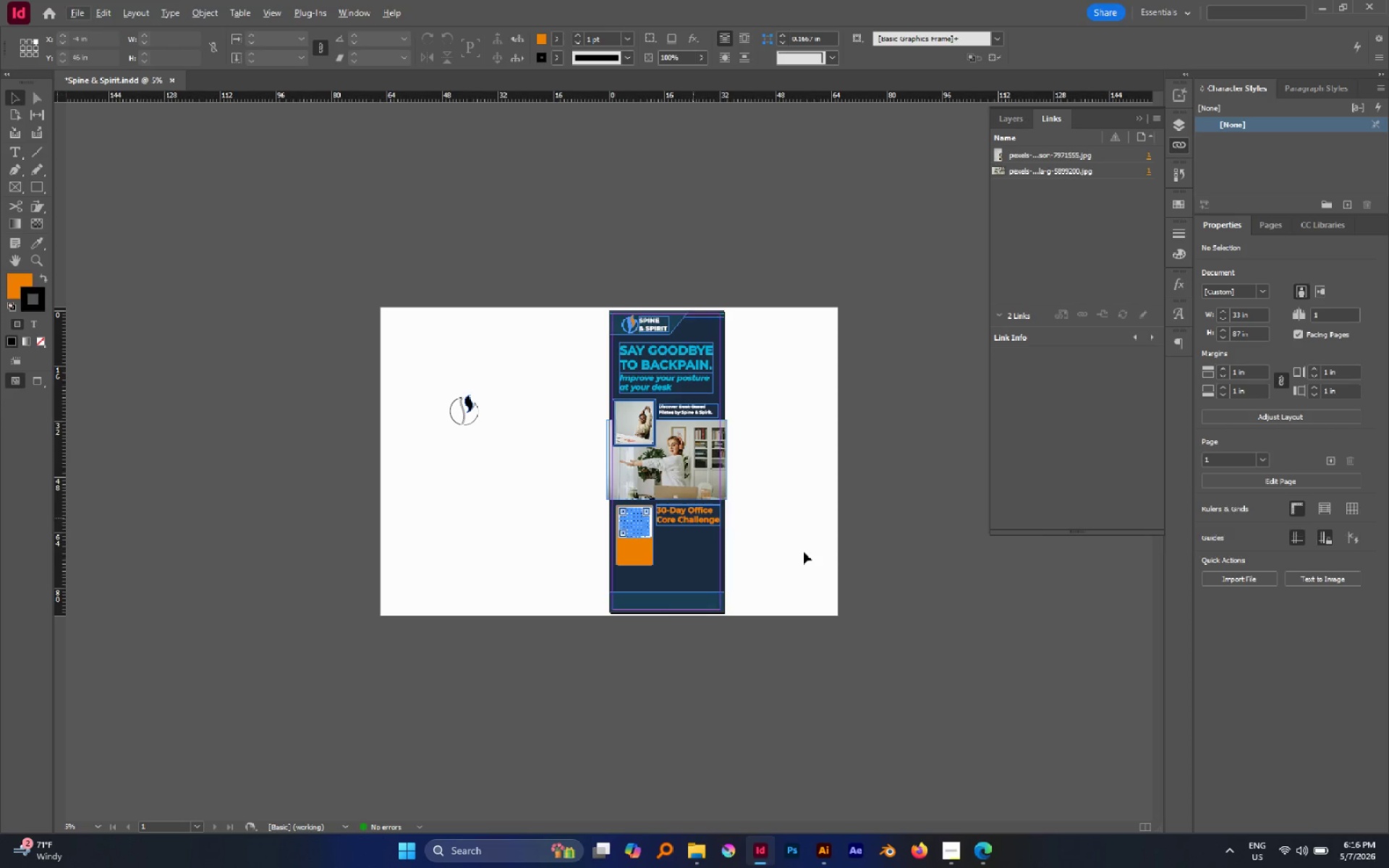 
left_click([831, 557])
 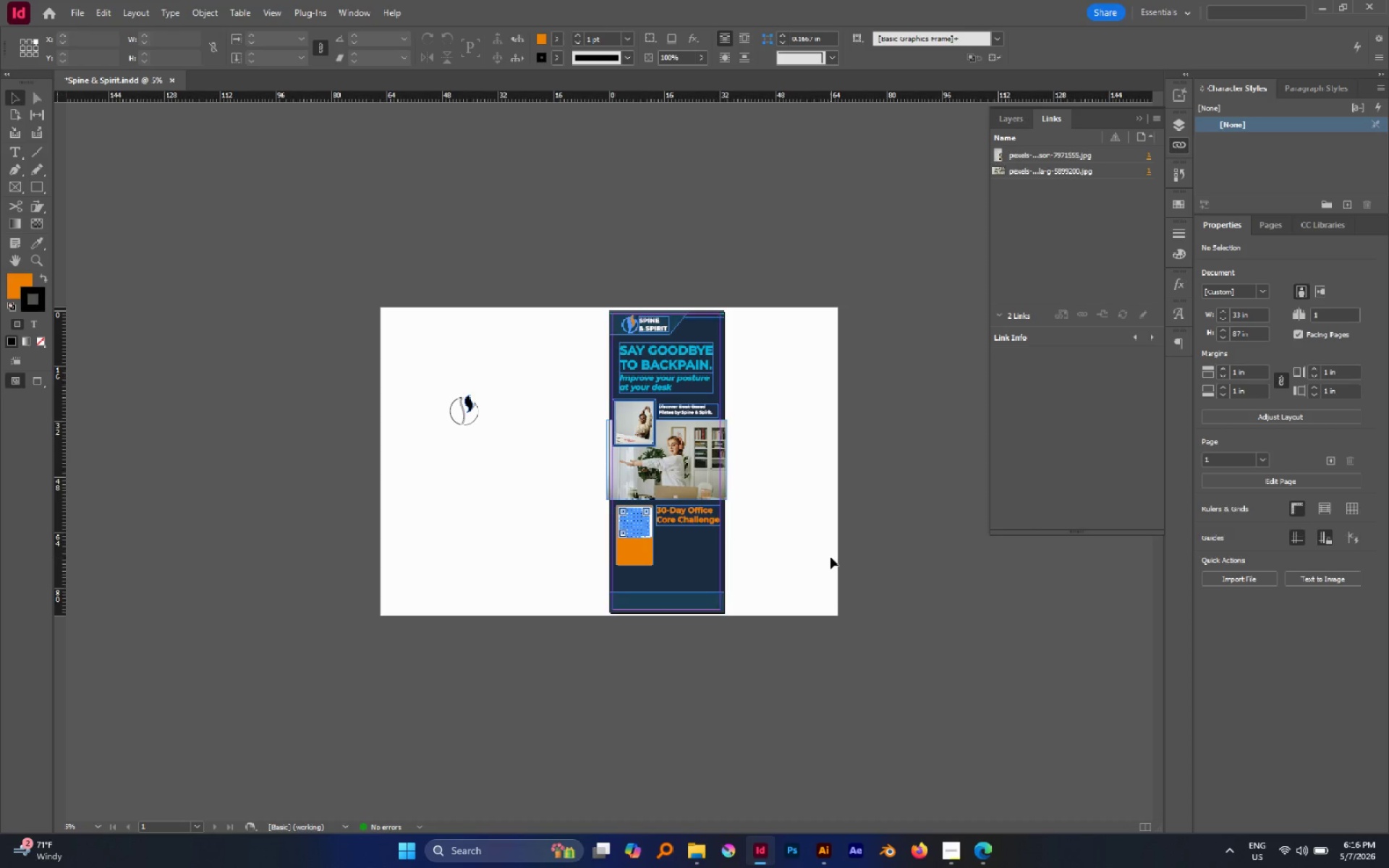 
key(W)
 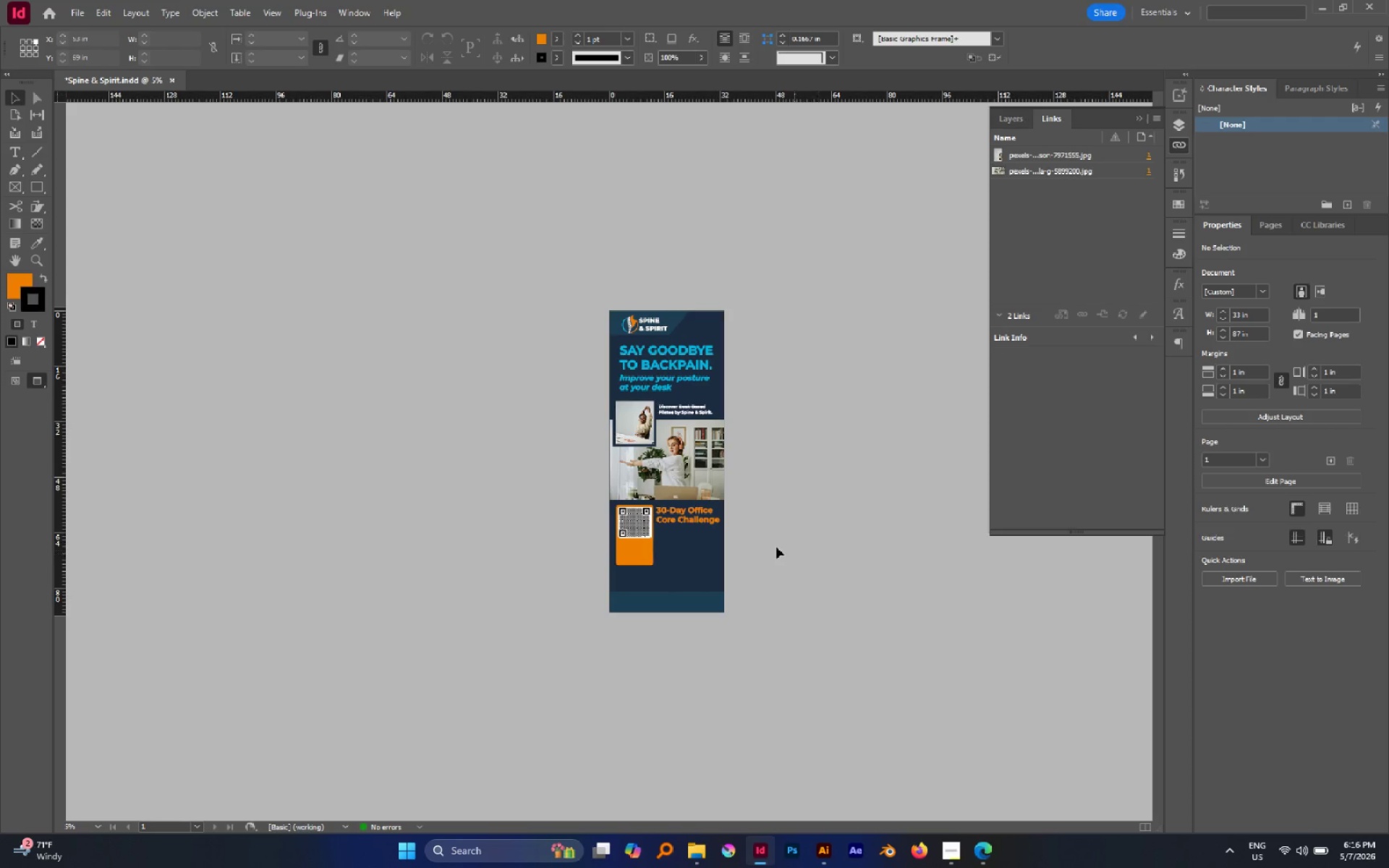 
left_click([776, 547])
 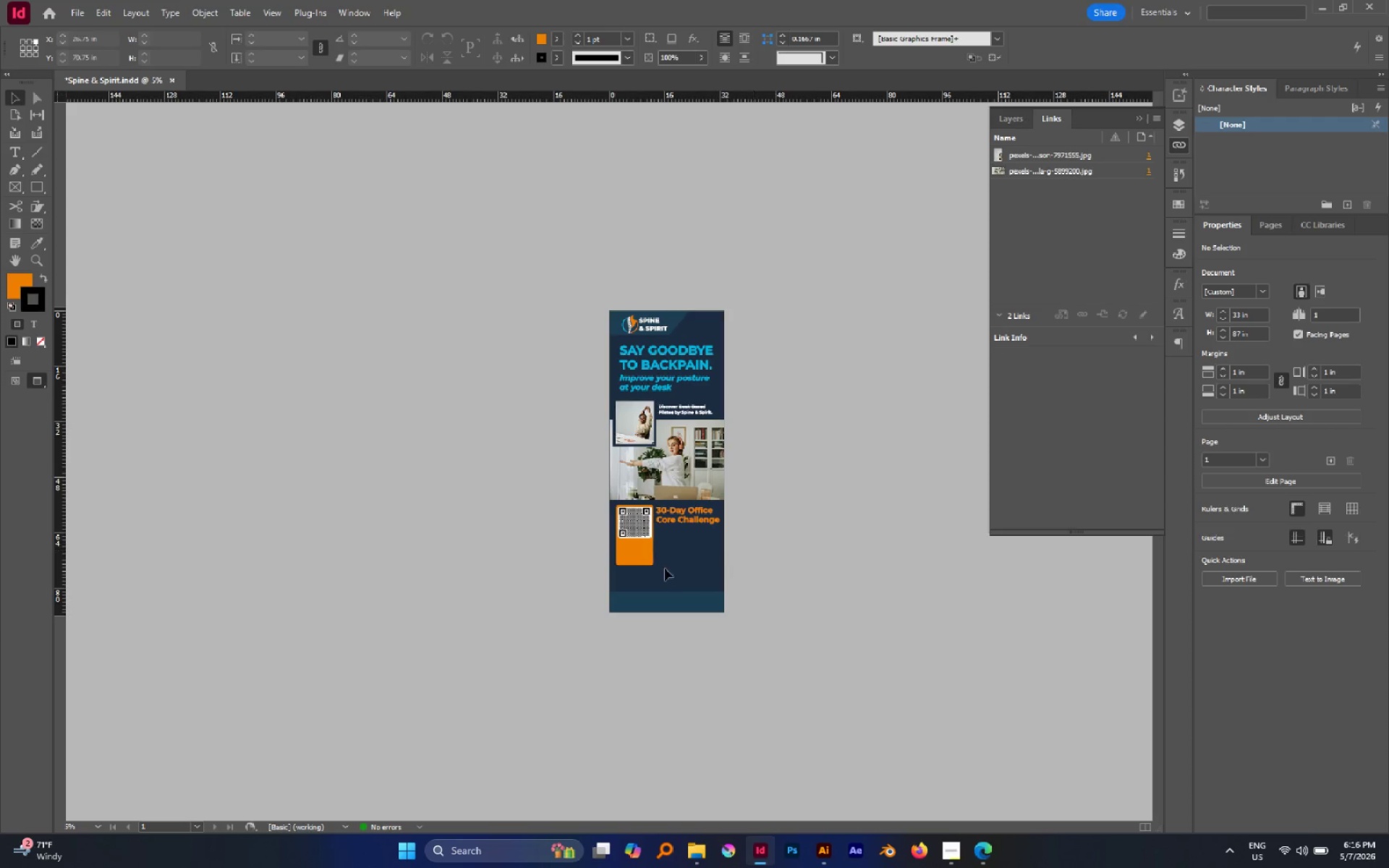 
hold_key(key=AltLeft, duration=0.78)
scroll: coordinate [647, 569], scroll_direction: up, amount: 1.0
 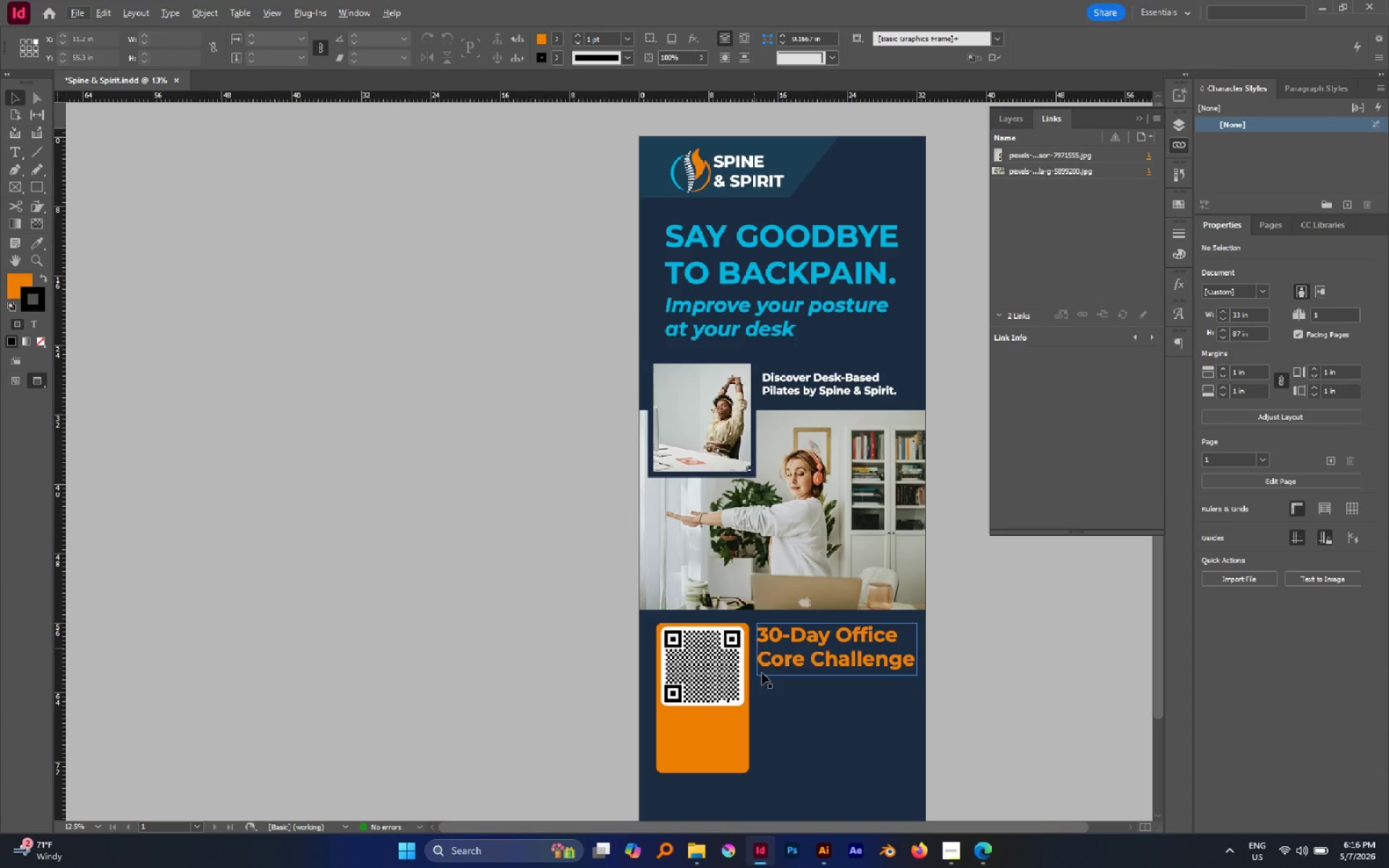 
hold_key(key=Space, duration=0.56)
 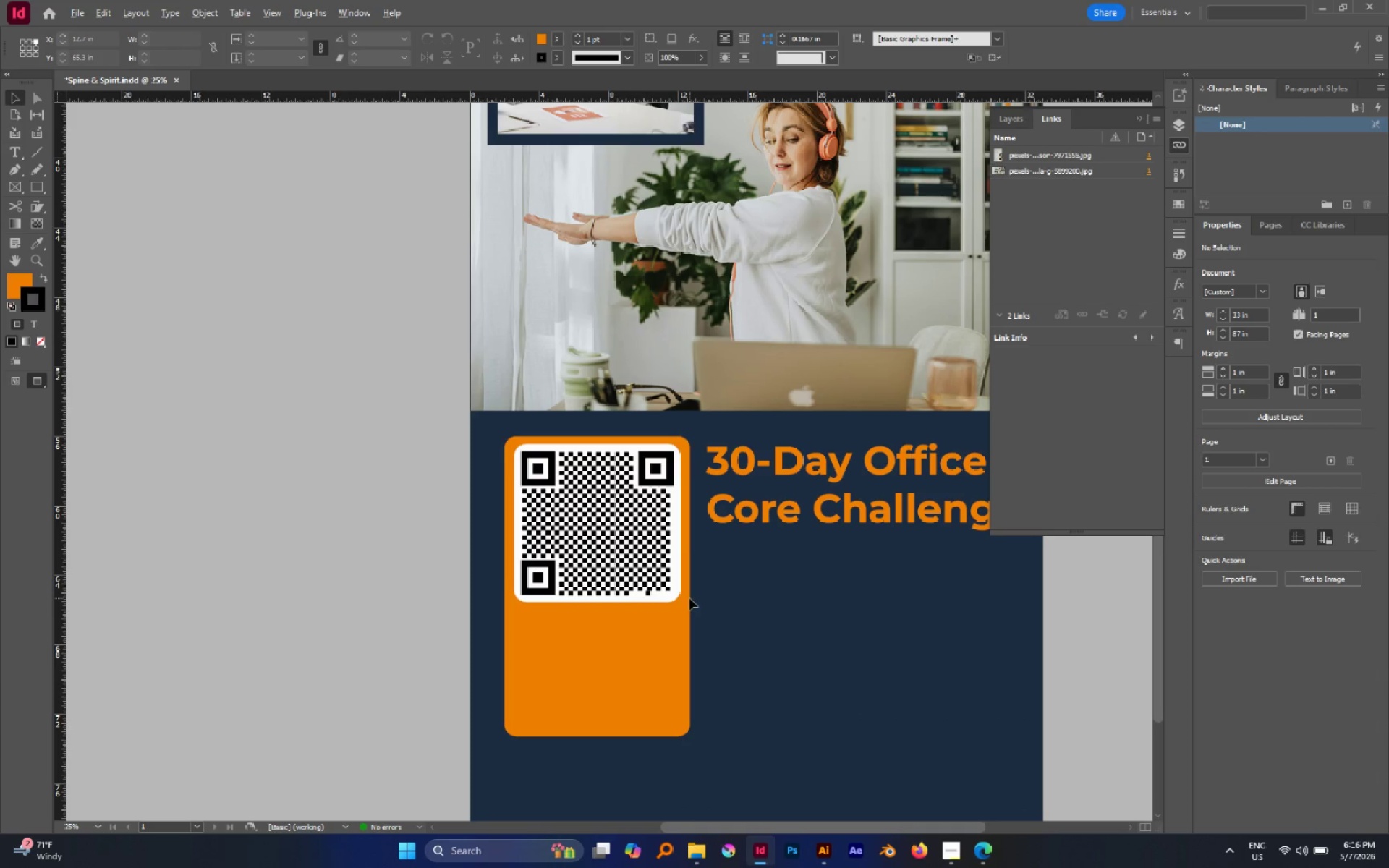 
left_click_drag(start_coordinate=[762, 684], to_coordinate=[596, 528])
 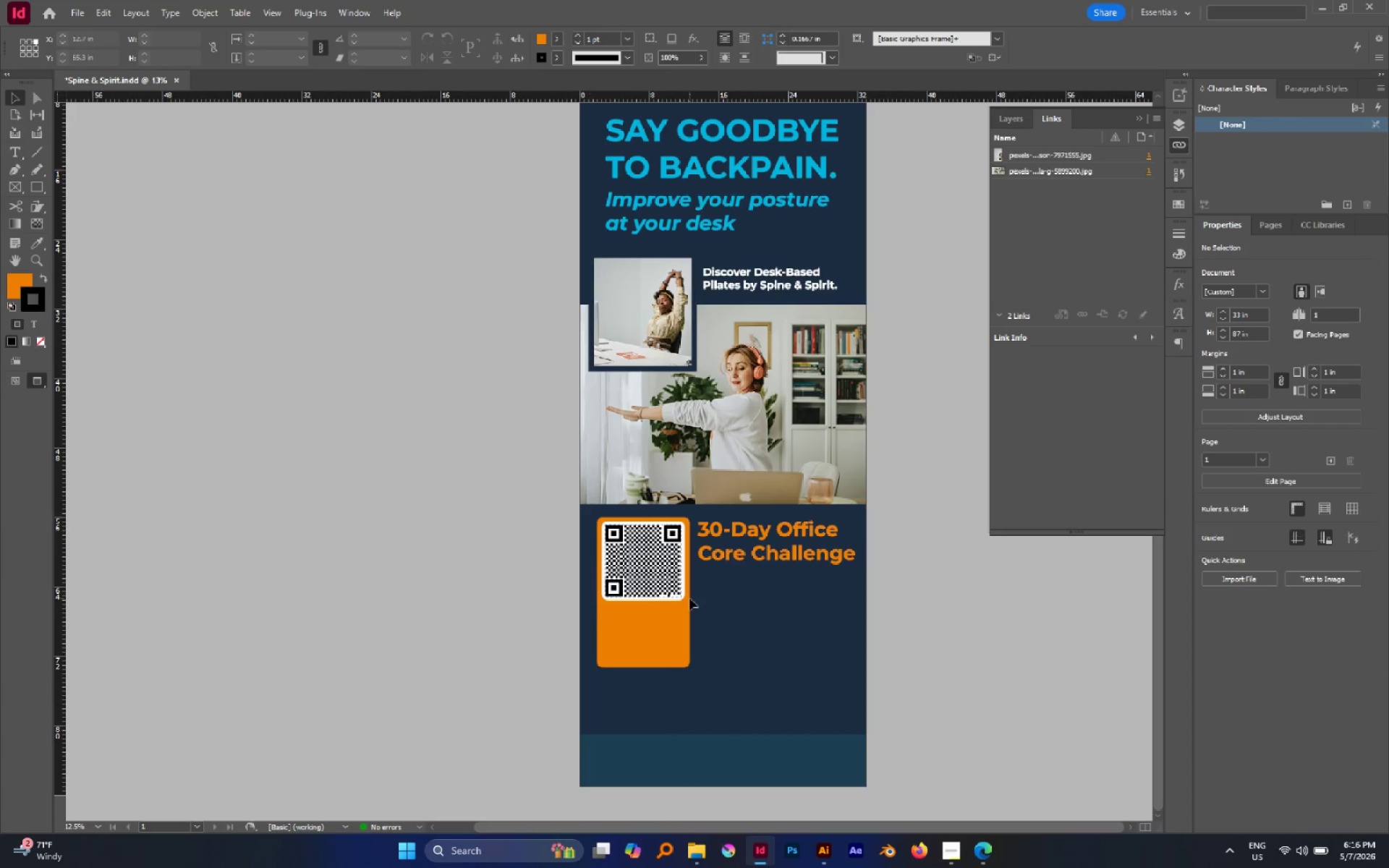 
hold_key(key=AltLeft, duration=0.39)
scroll: coordinate [689, 598], scroll_direction: up, amount: 1.0
 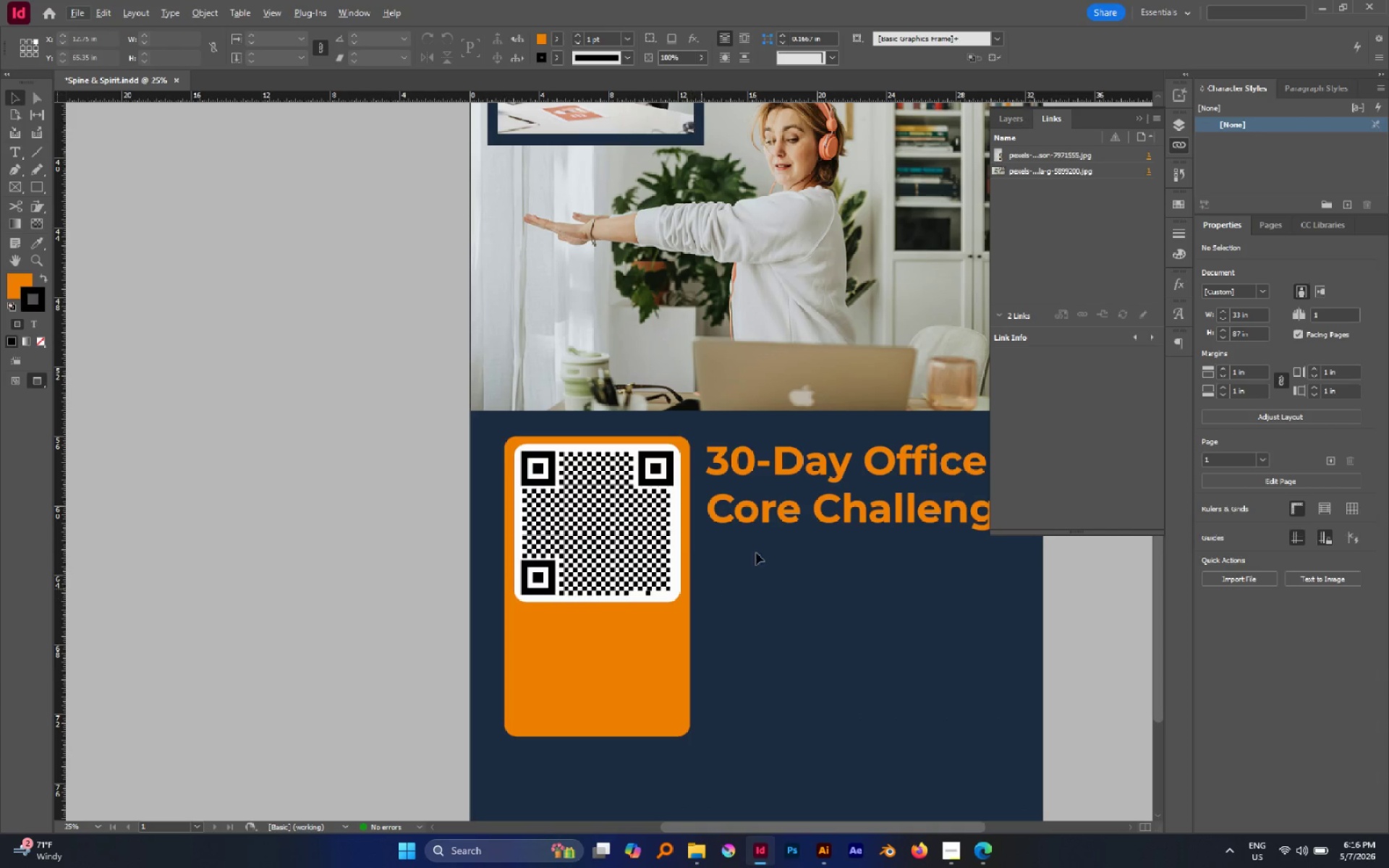 
hold_key(key=Space, duration=0.48)
 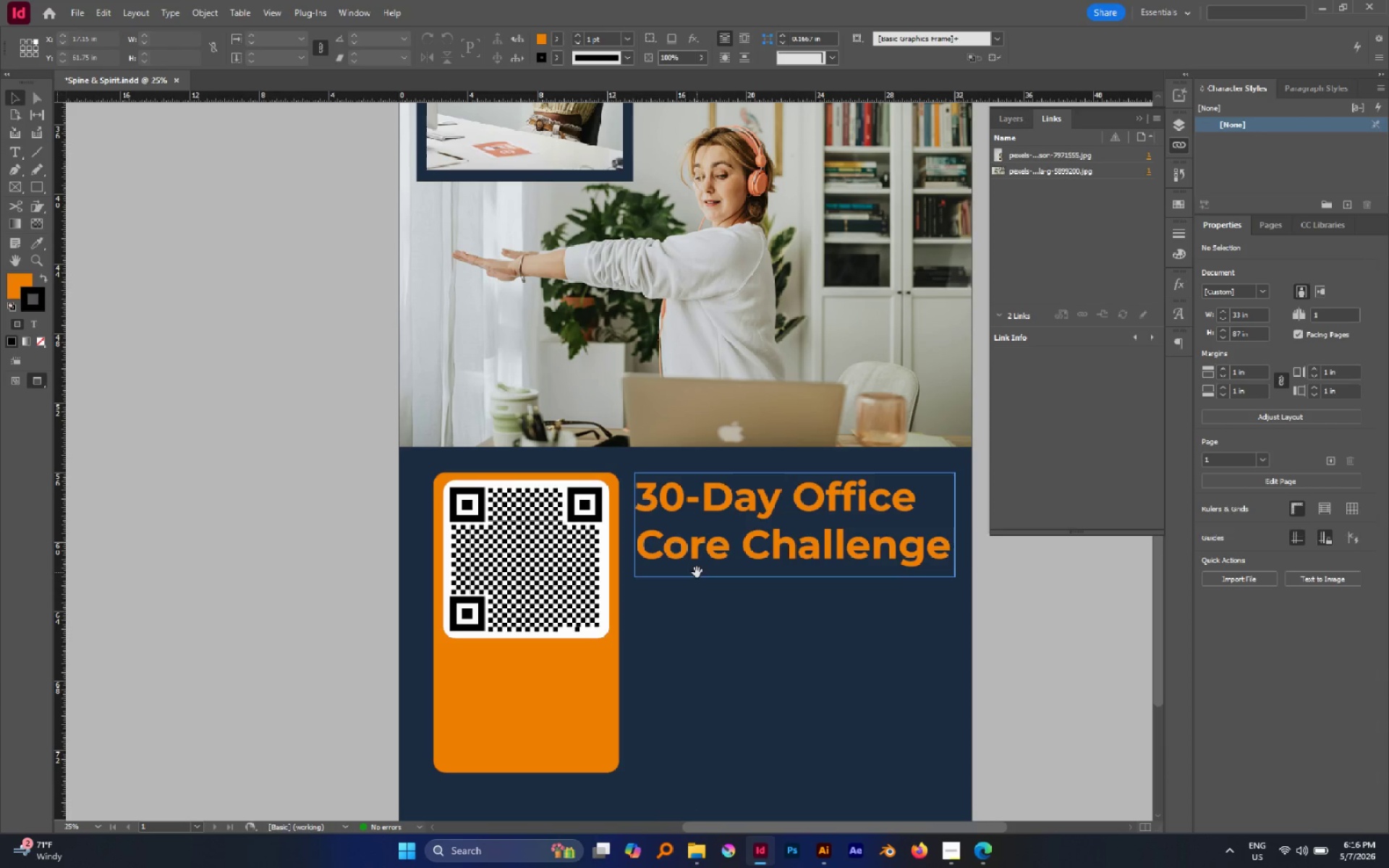 
left_click_drag(start_coordinate=[774, 537], to_coordinate=[704, 574])
 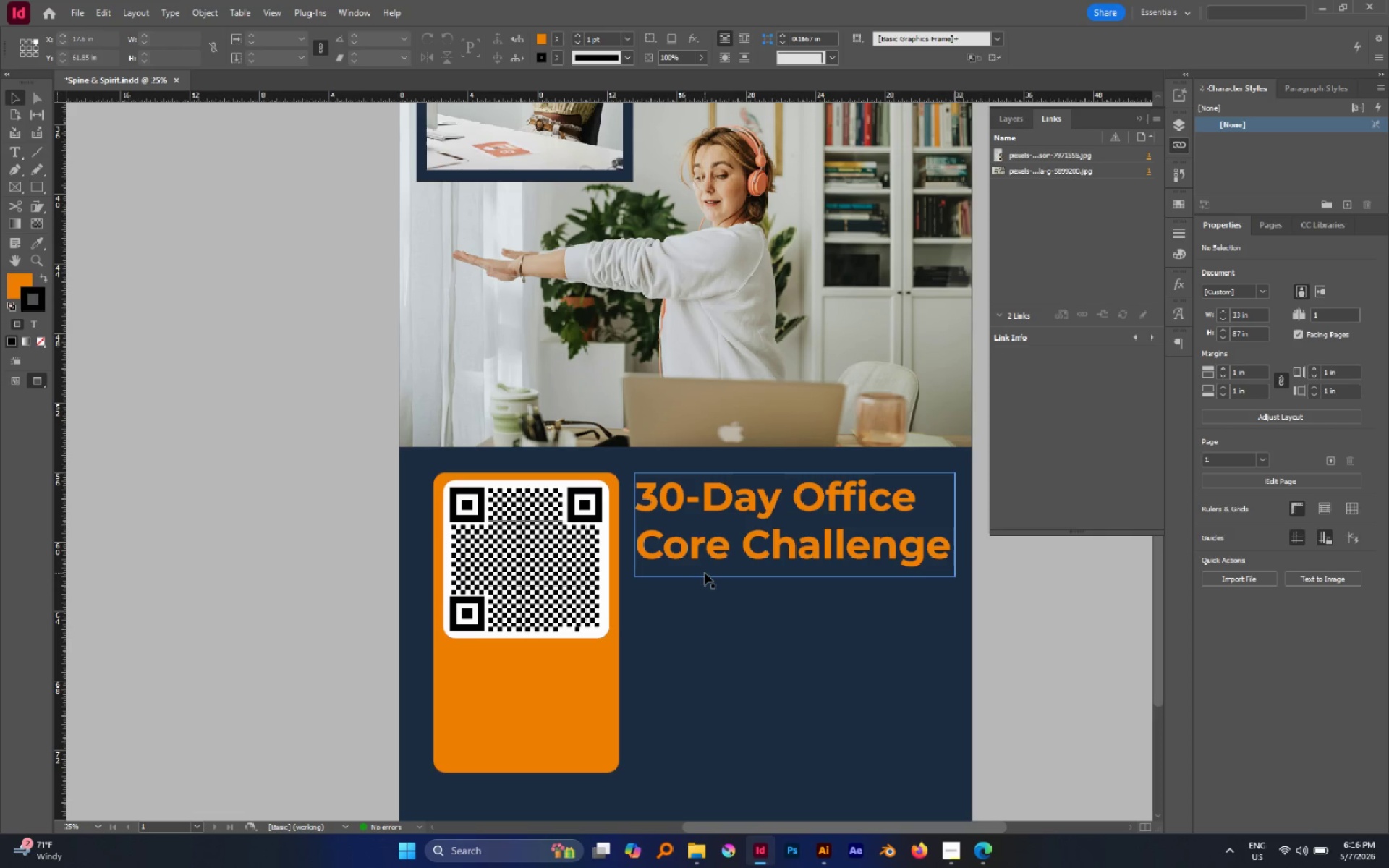 
wait(6.28)
 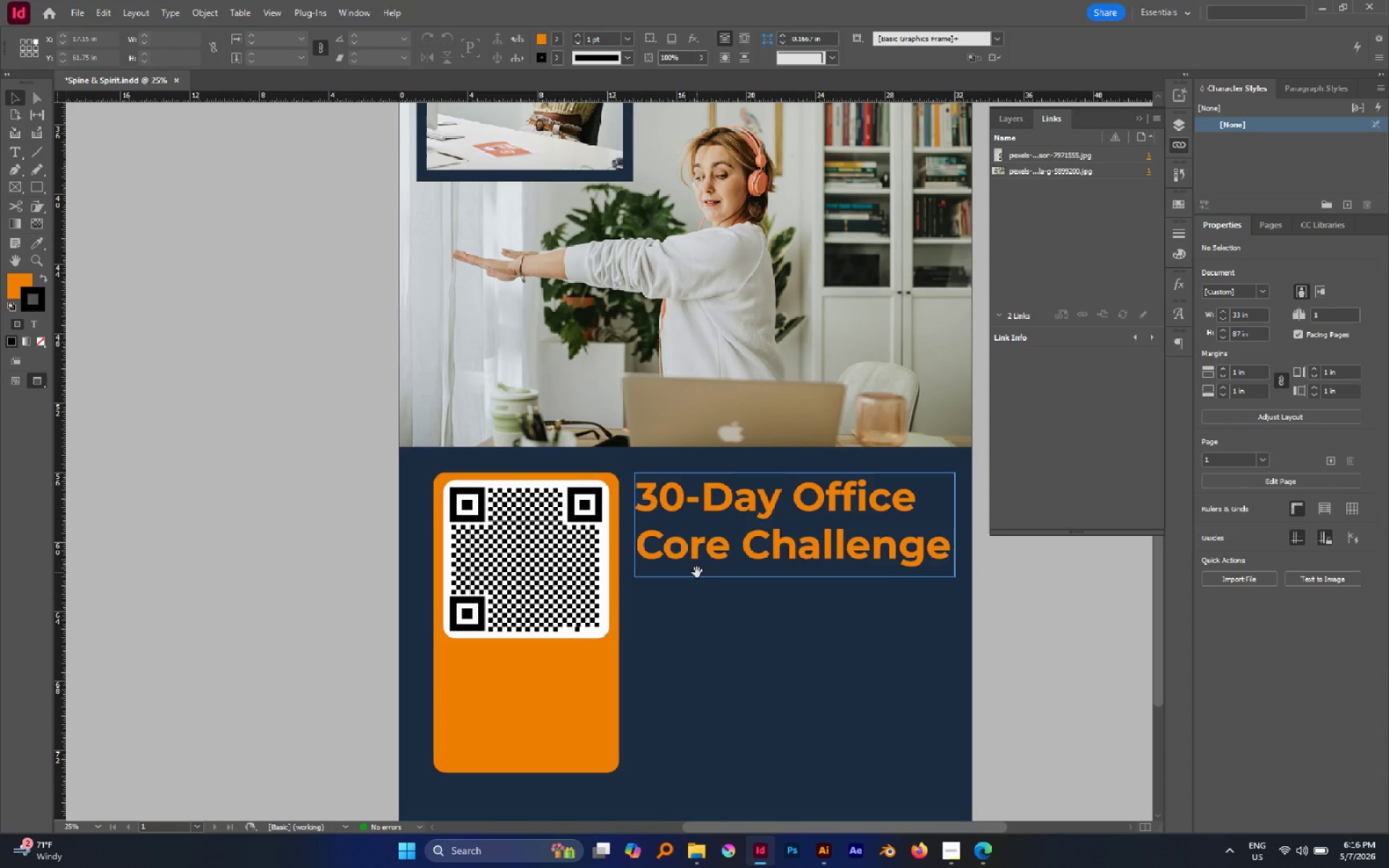 
left_click([703, 557])
 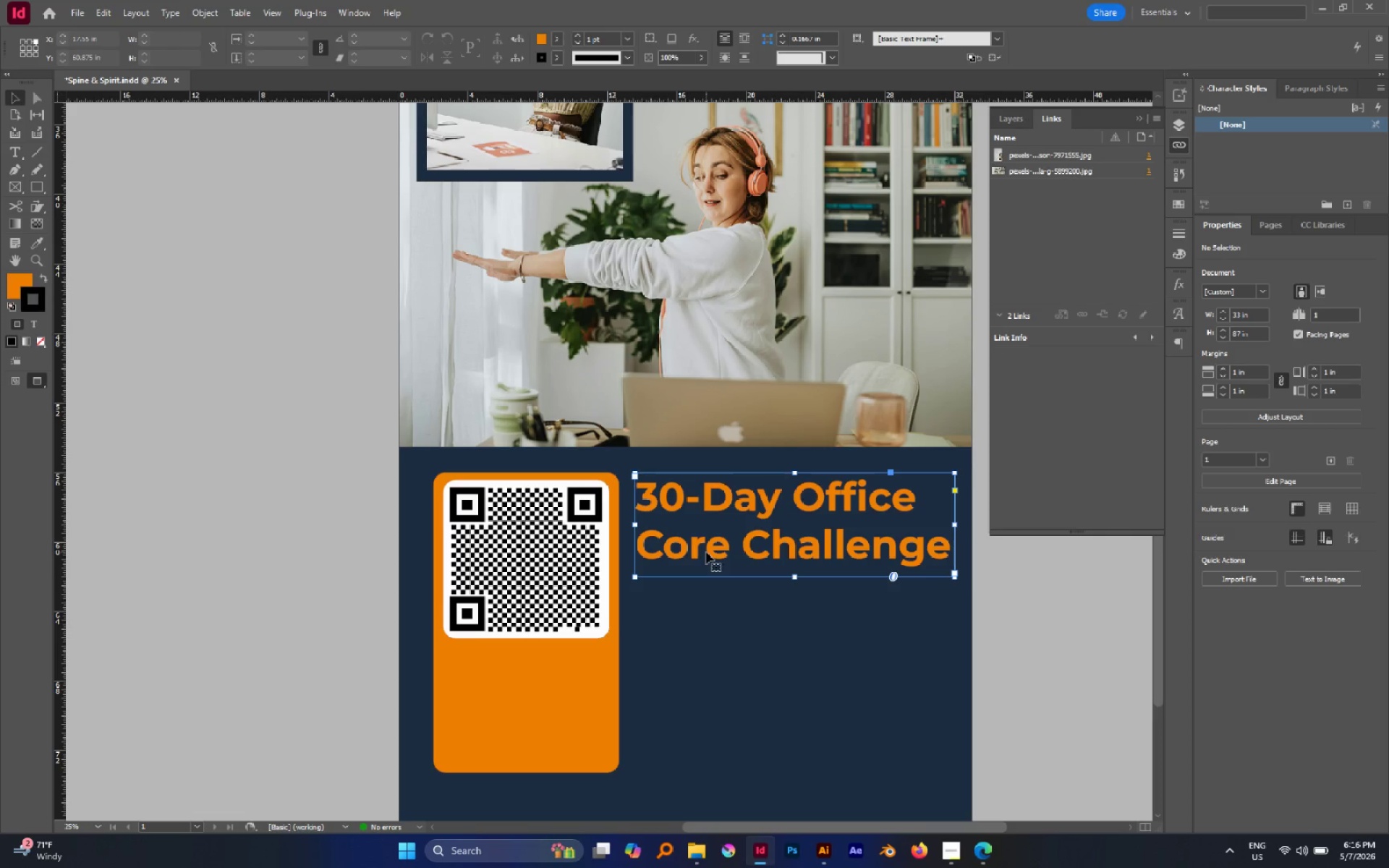 
hold_key(key=AltLeft, duration=2.48)
left_click_drag(start_coordinate=[706, 552], to_coordinate=[523, 726])
 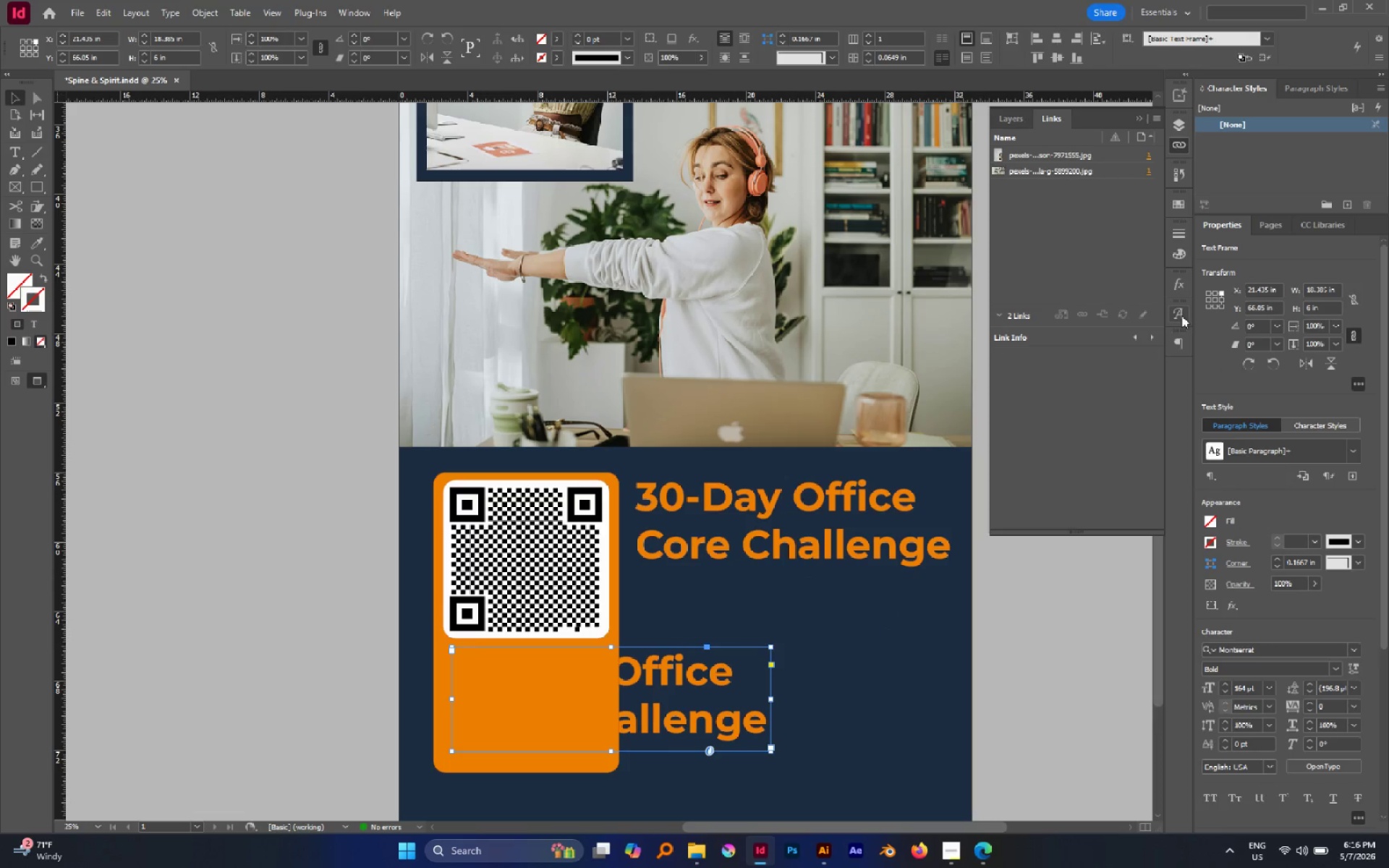 
left_click([1178, 203])
 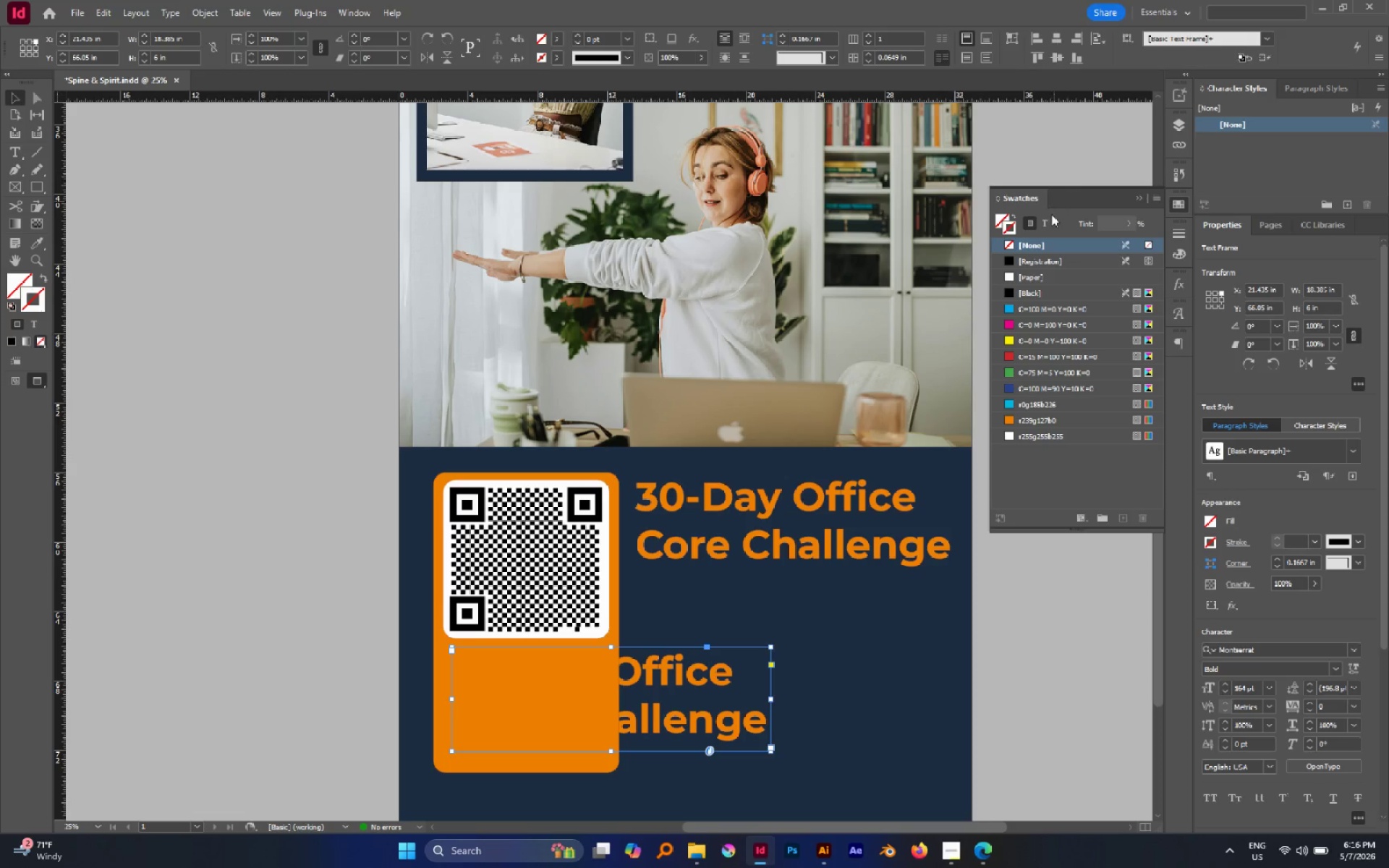 
left_click([1051, 218])
 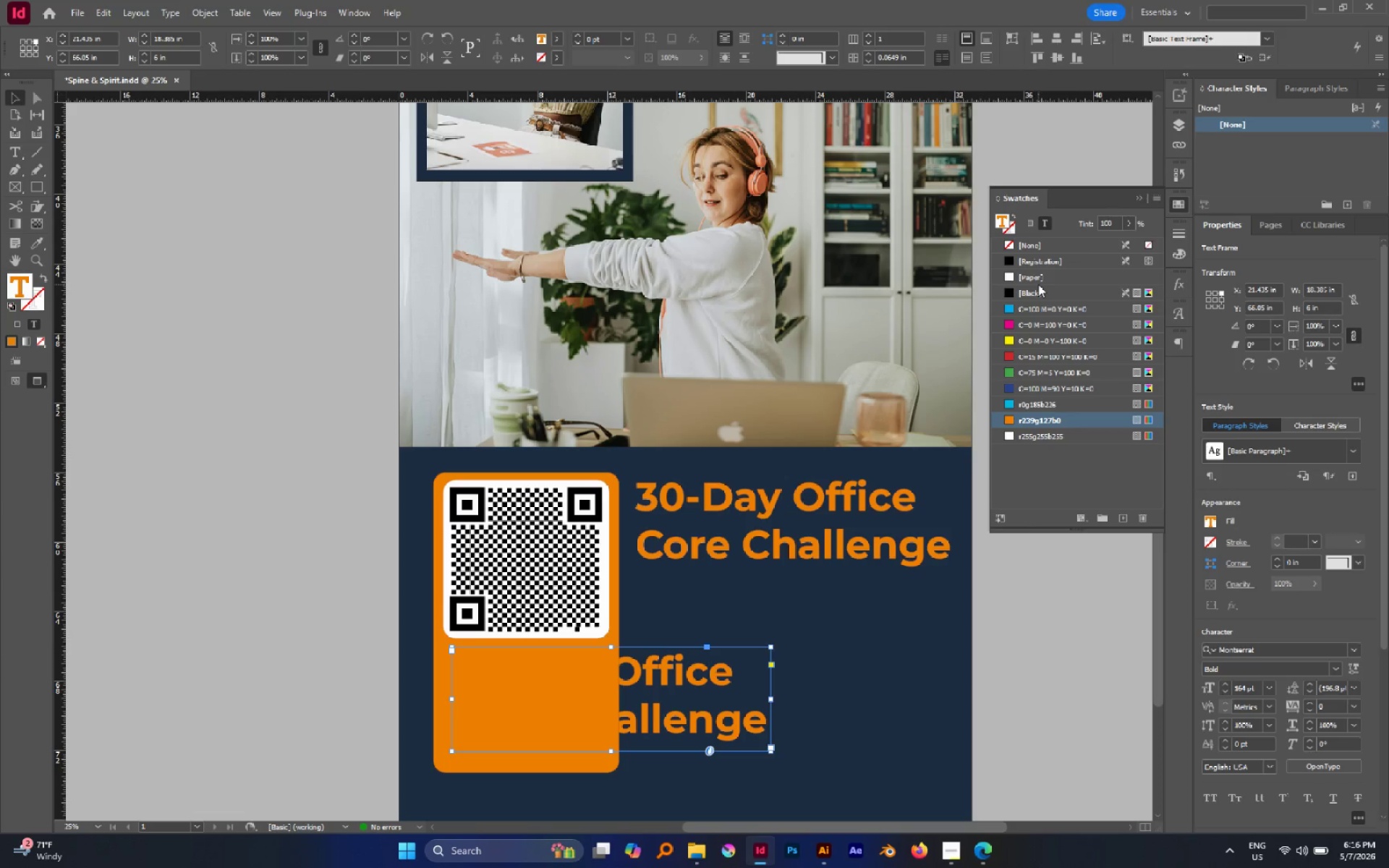 
left_click([1038, 281])
 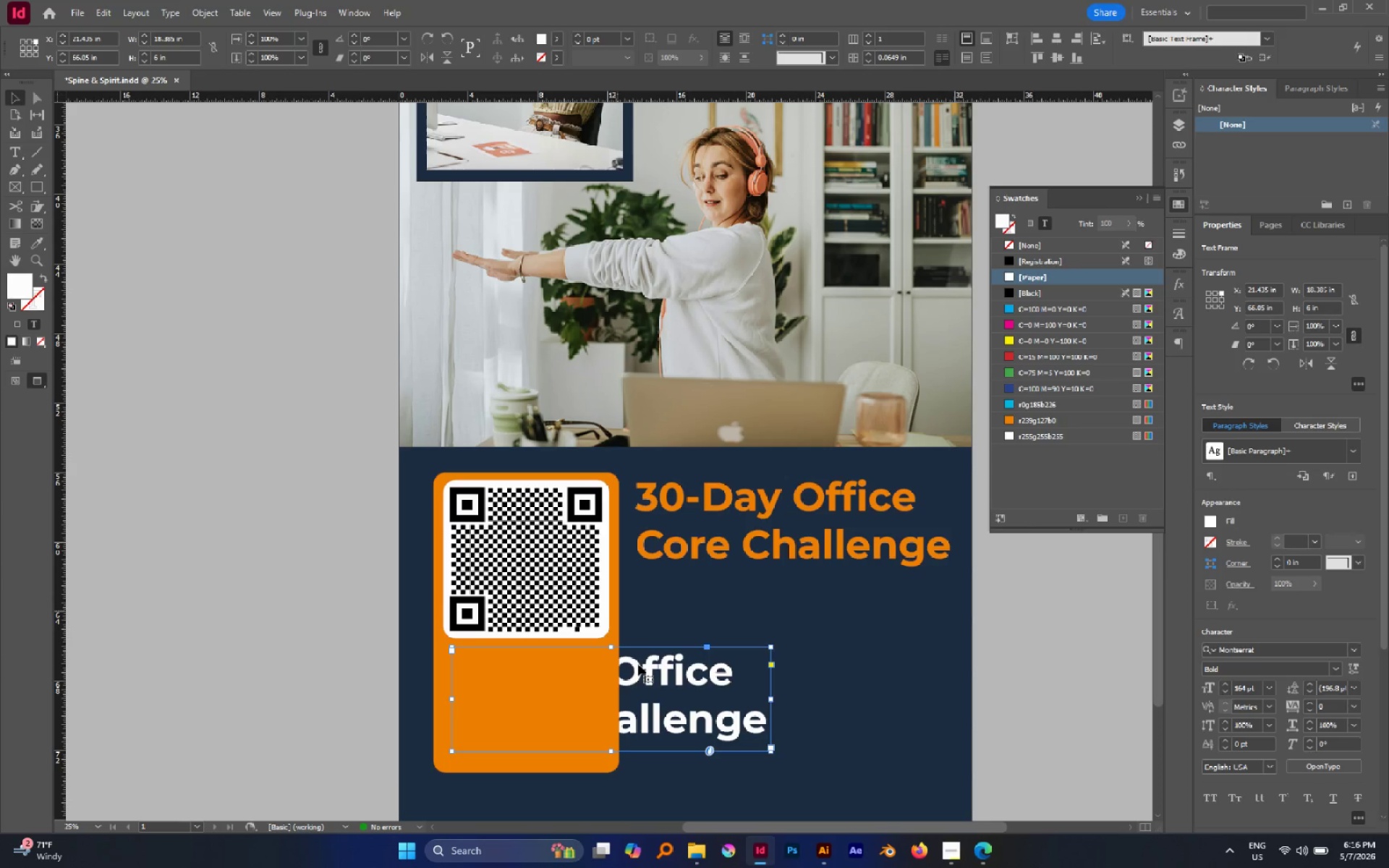 
key(Control+Shift+BracketRight)
 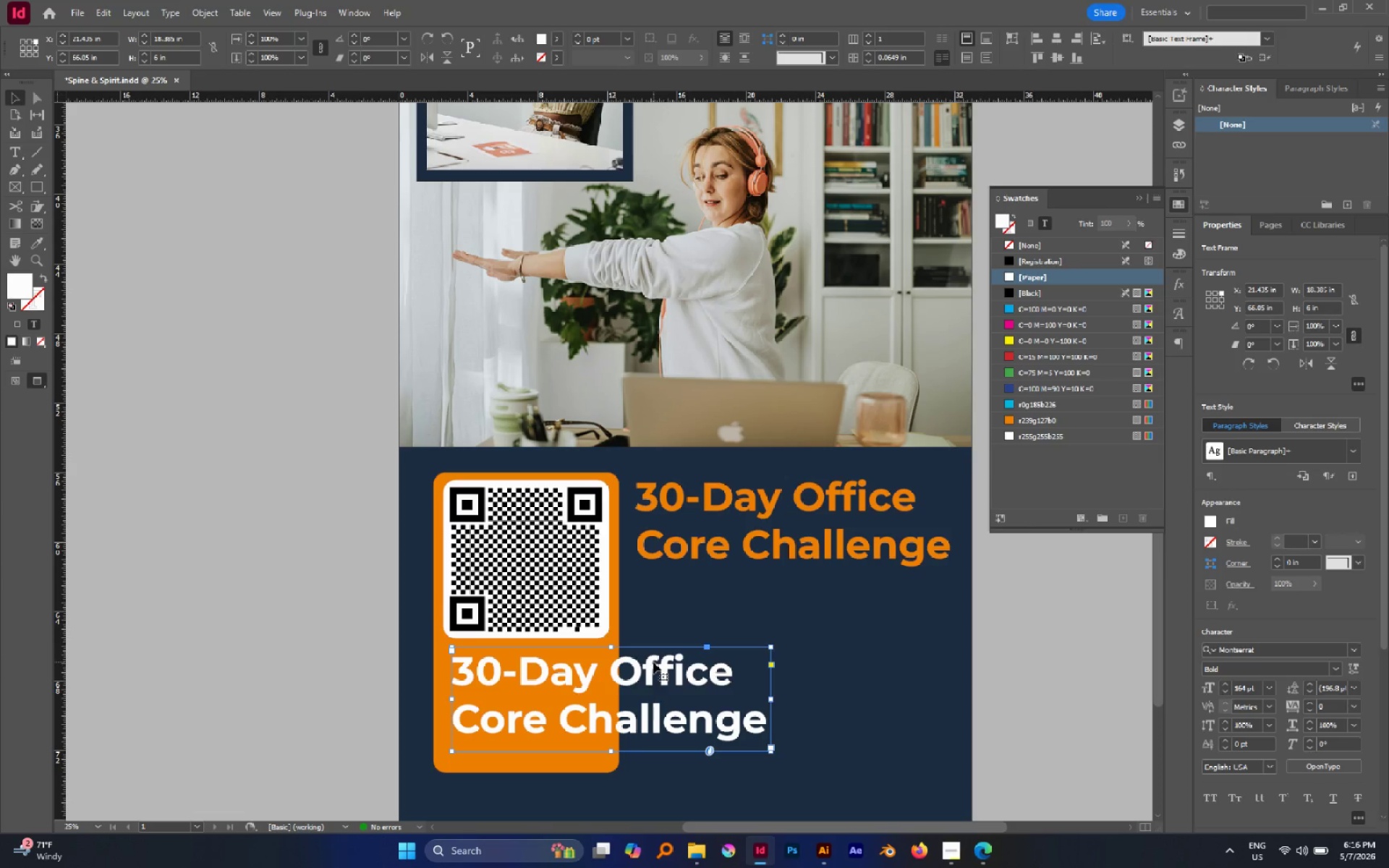 
double_click([653, 662])
 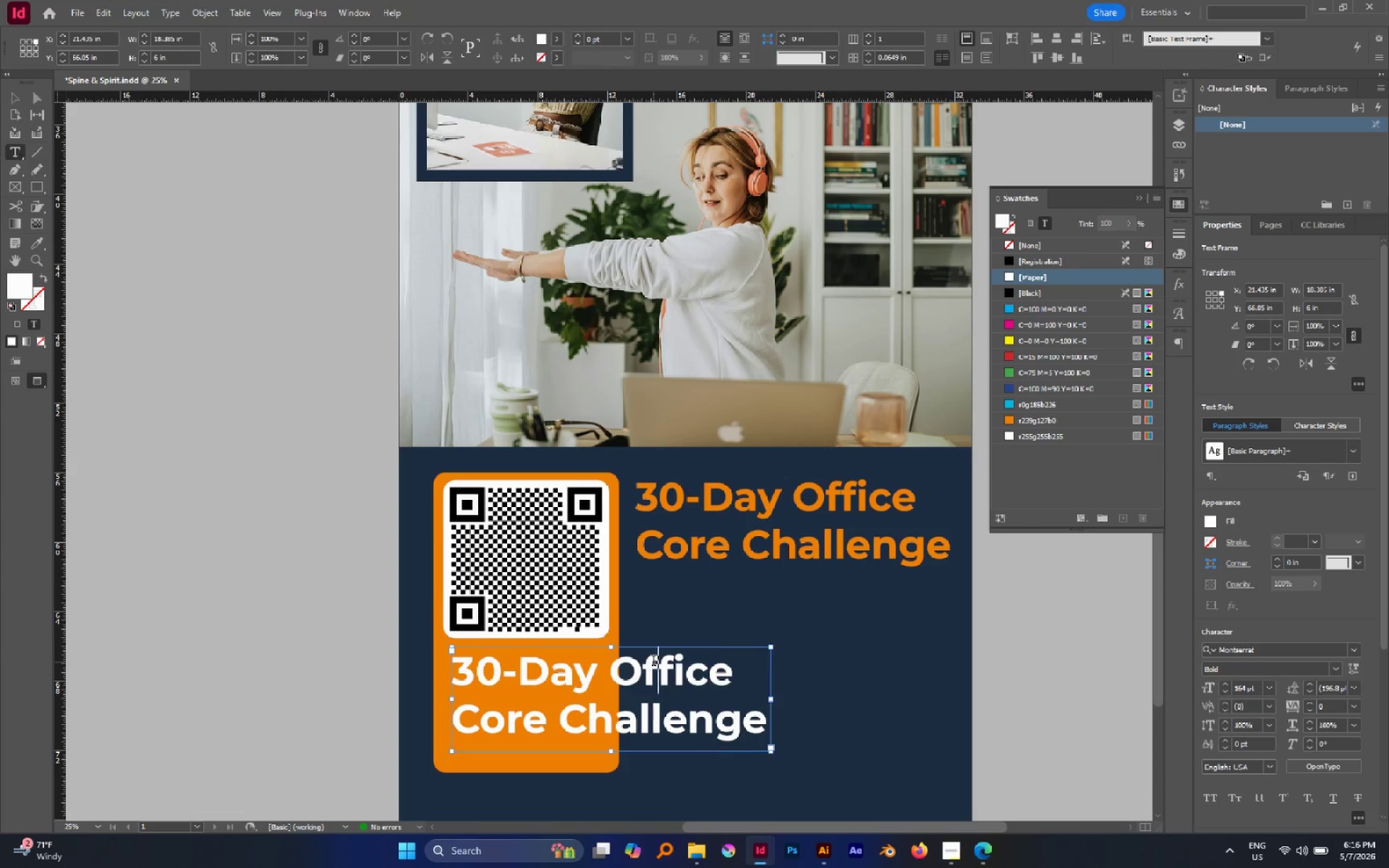 
triple_click([653, 662])
 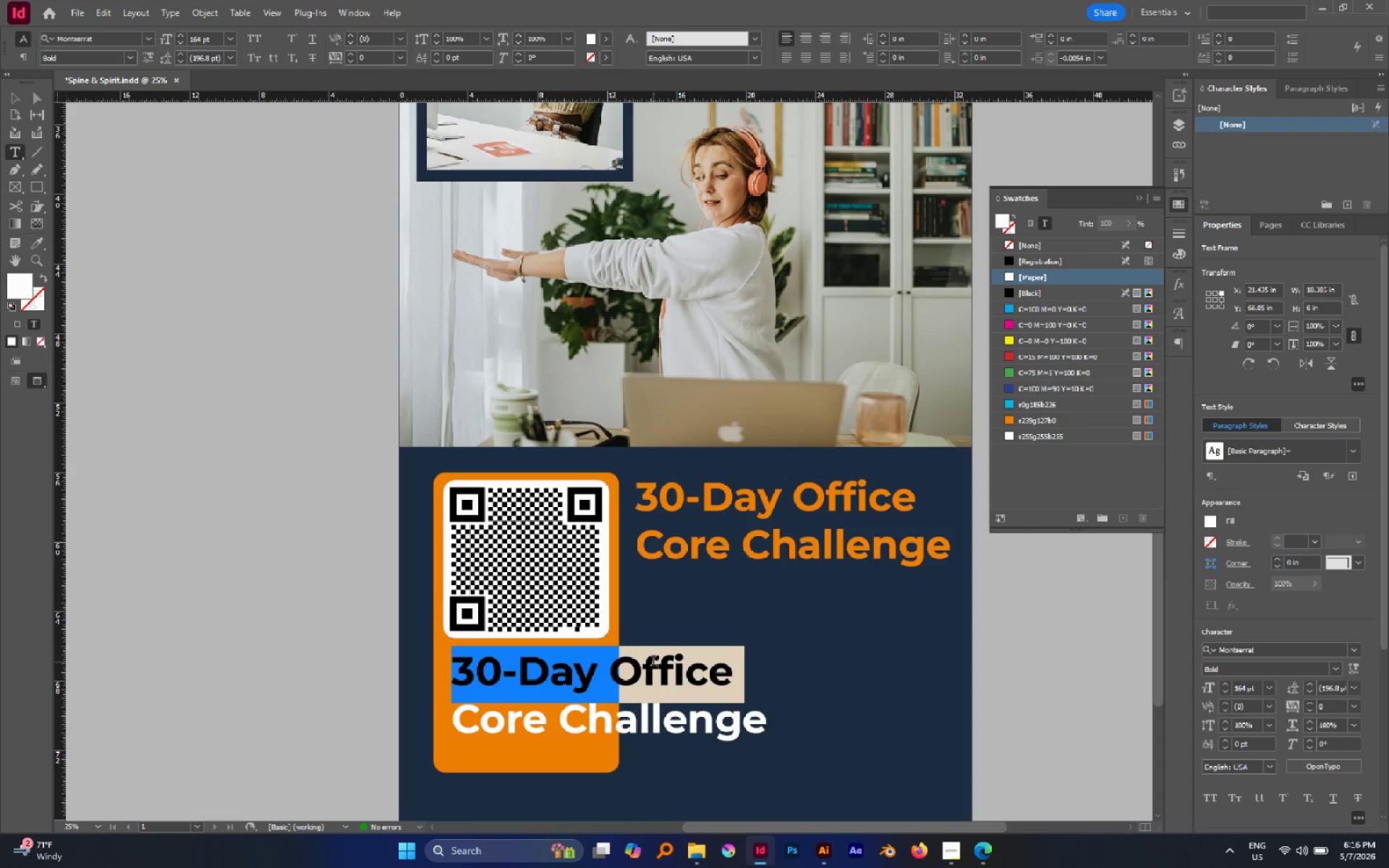 
key(Control+A)
 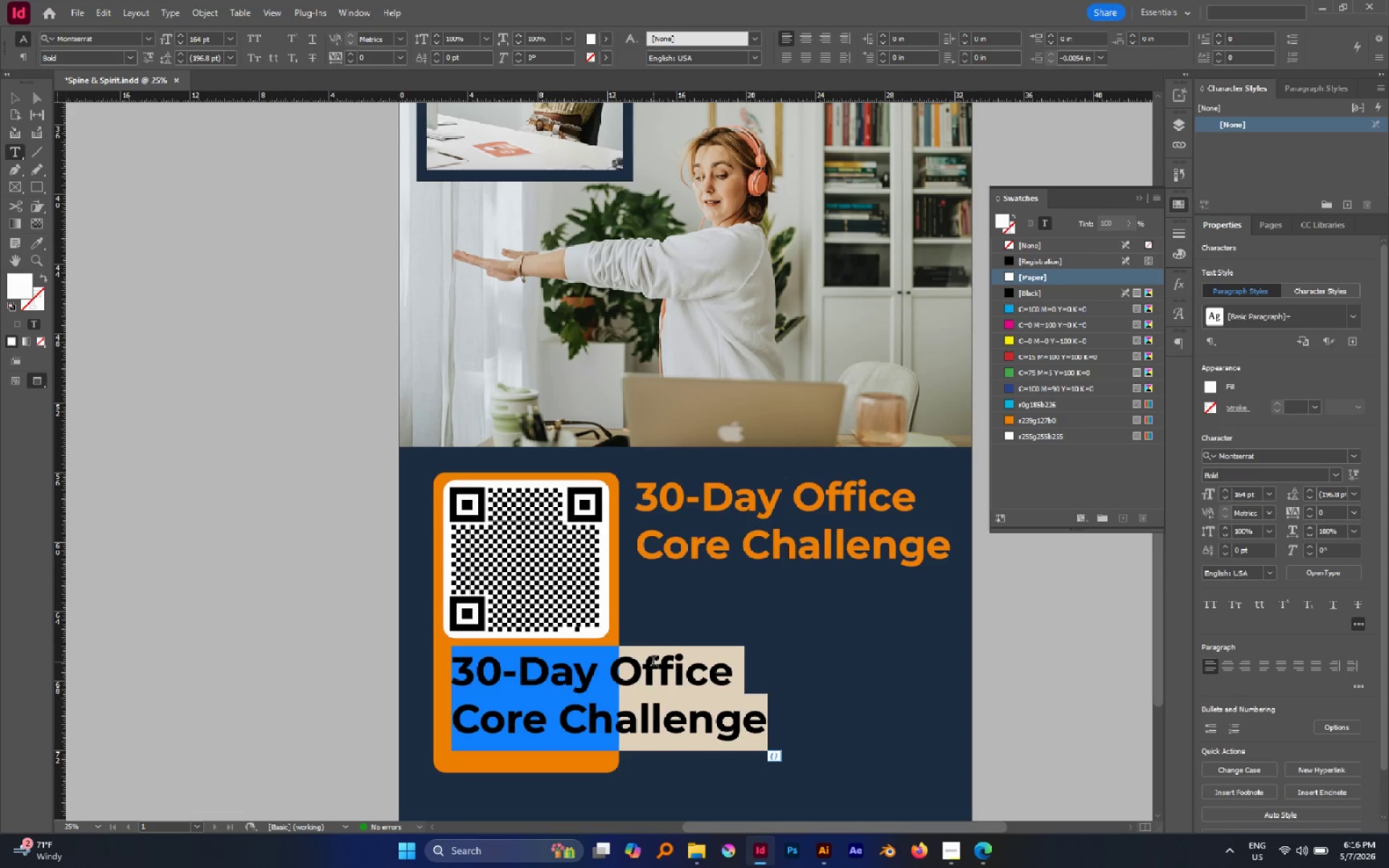 
type(Scan to subscribe)
 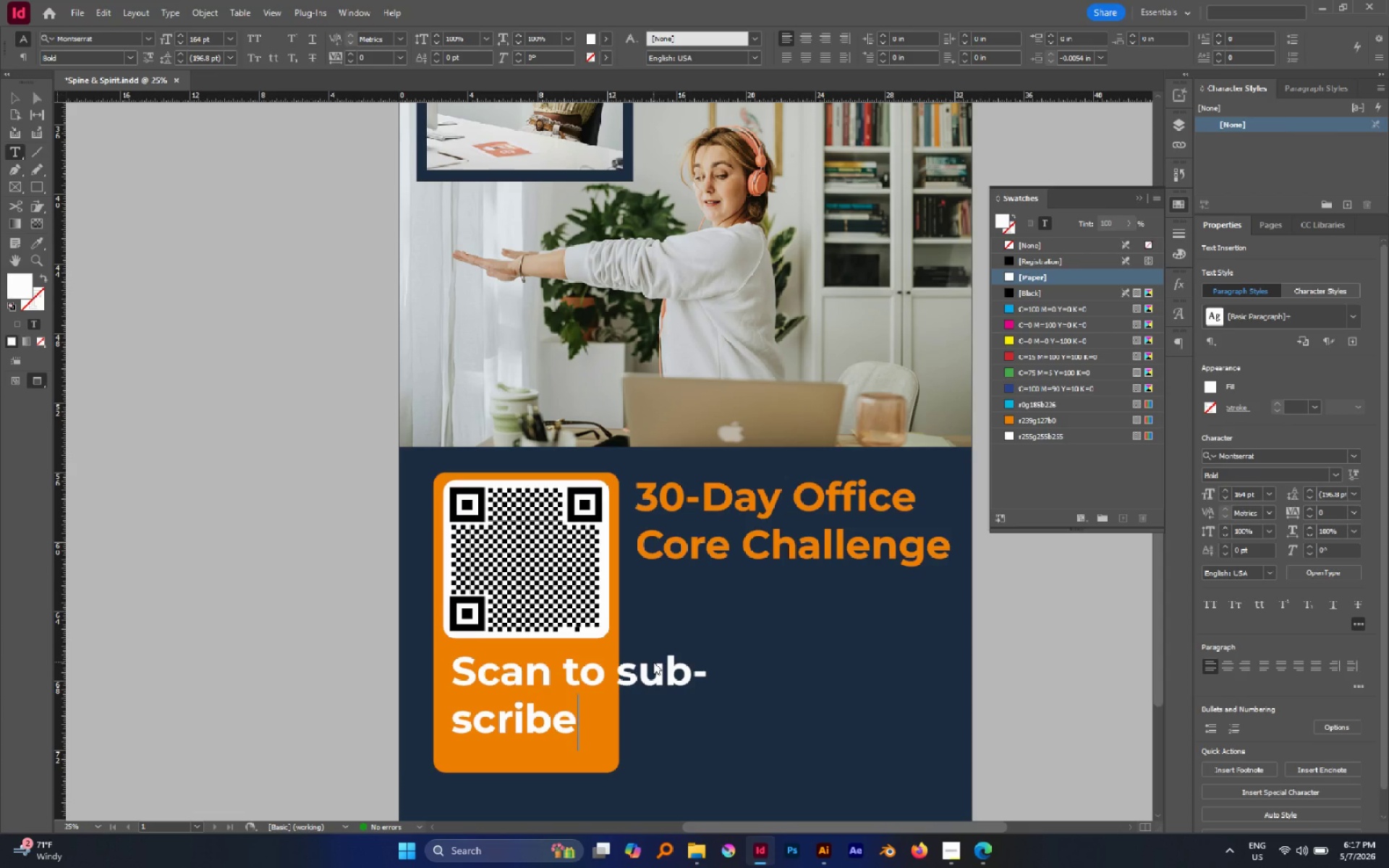 
wait(6.03)
 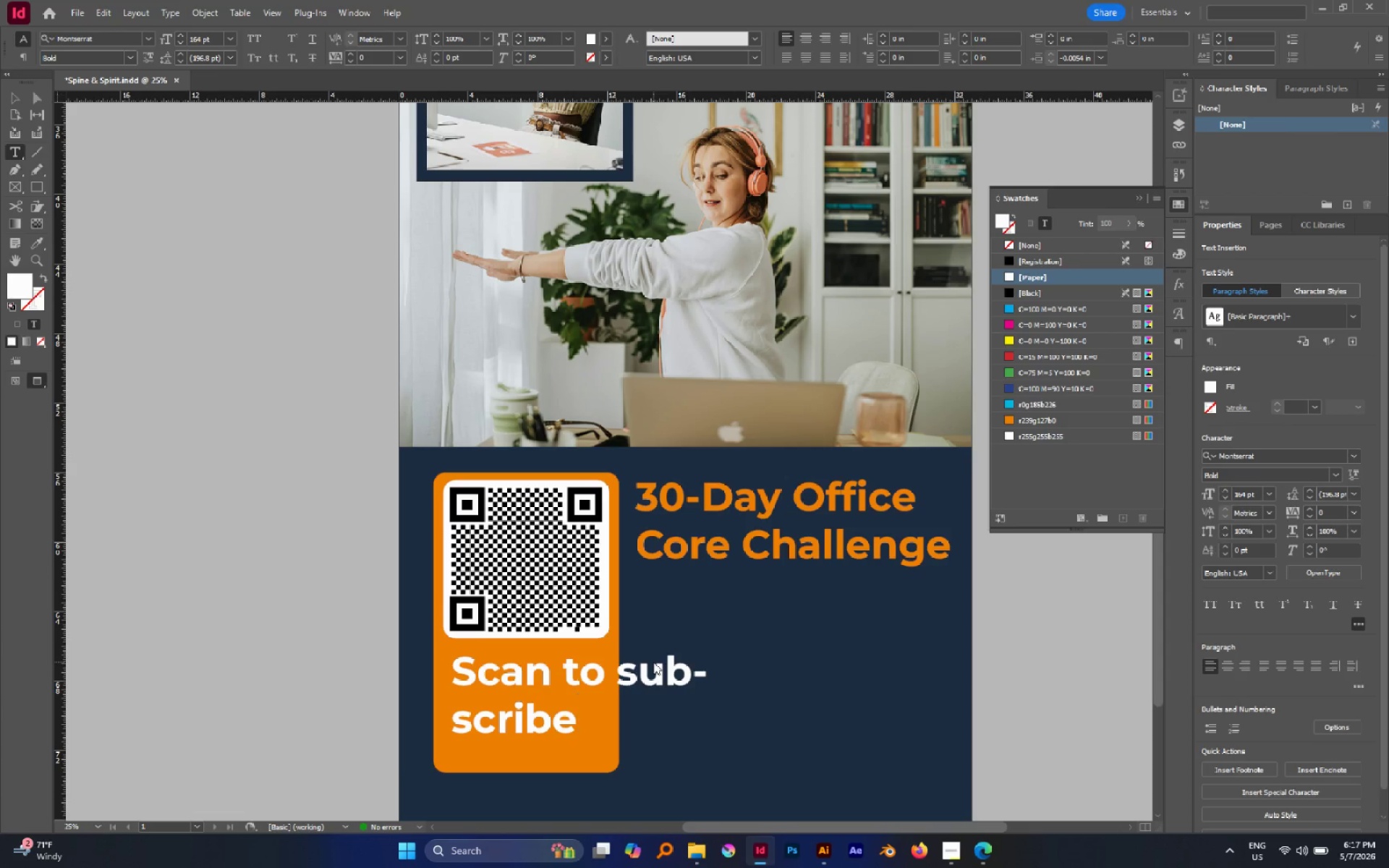 
type( and )
key(Backspace)
key(Backspace)
key(Backspace)
key(Backspace)
type(& S)
 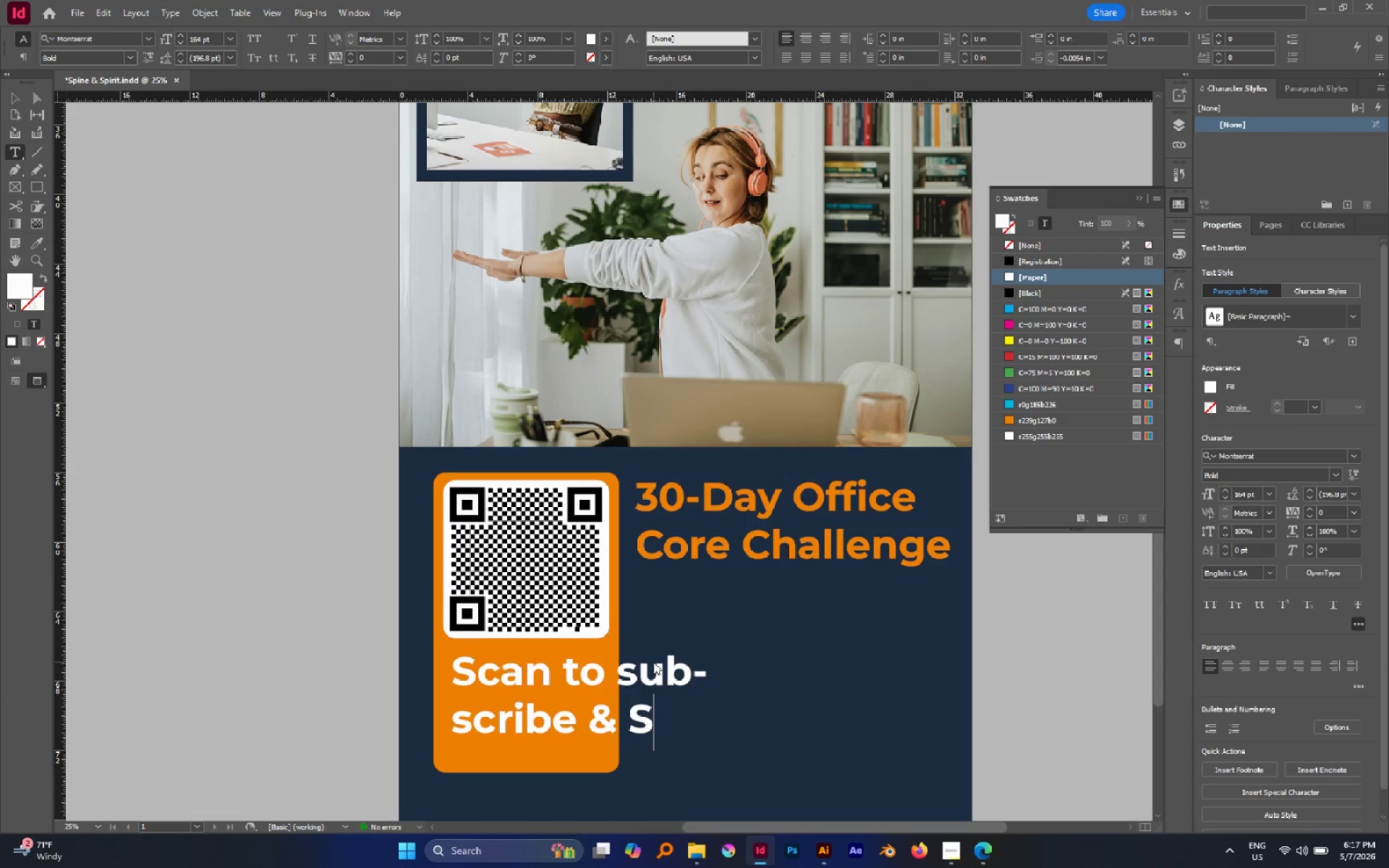 
key(ArrowUp)
 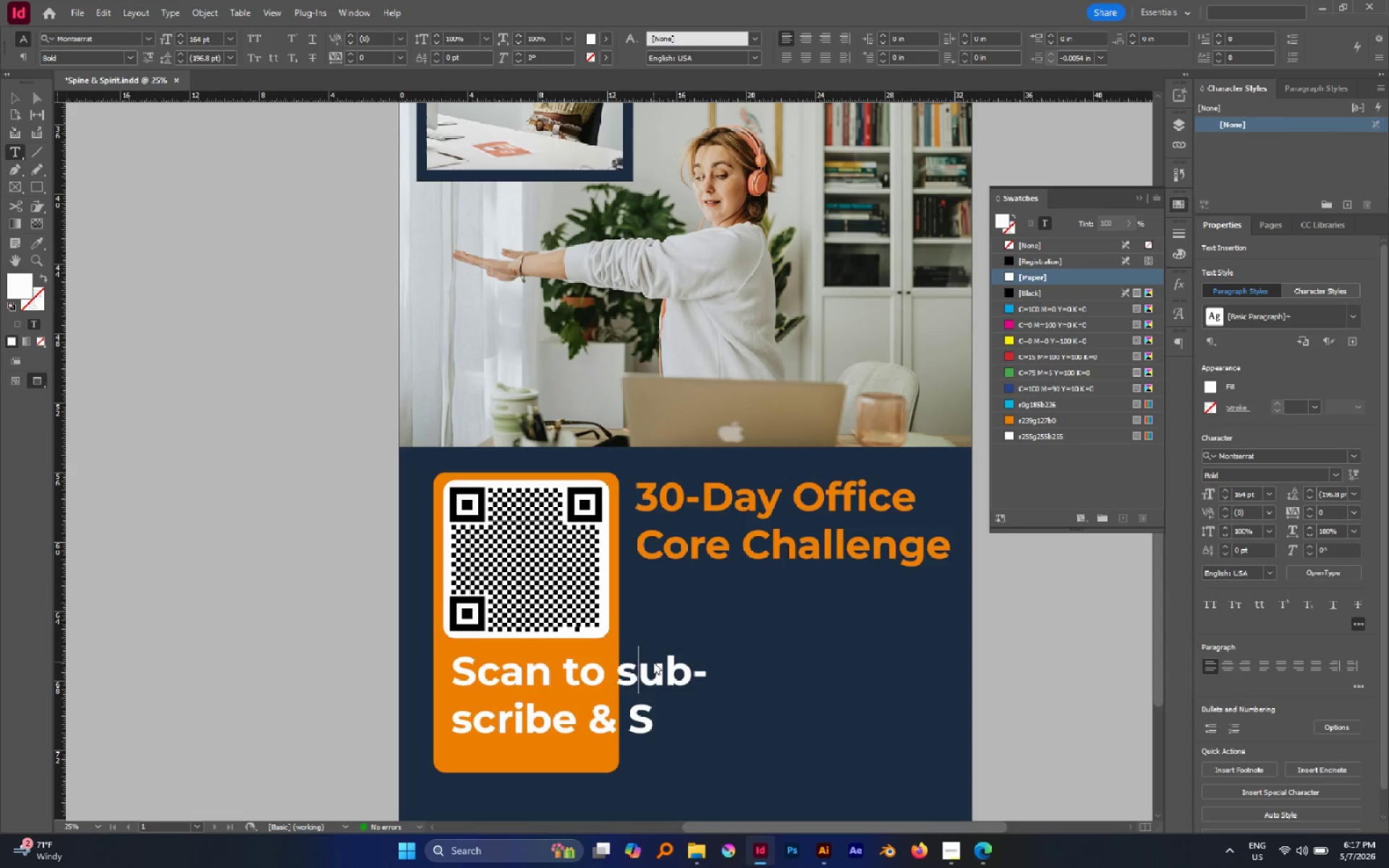 
key(ArrowLeft)
 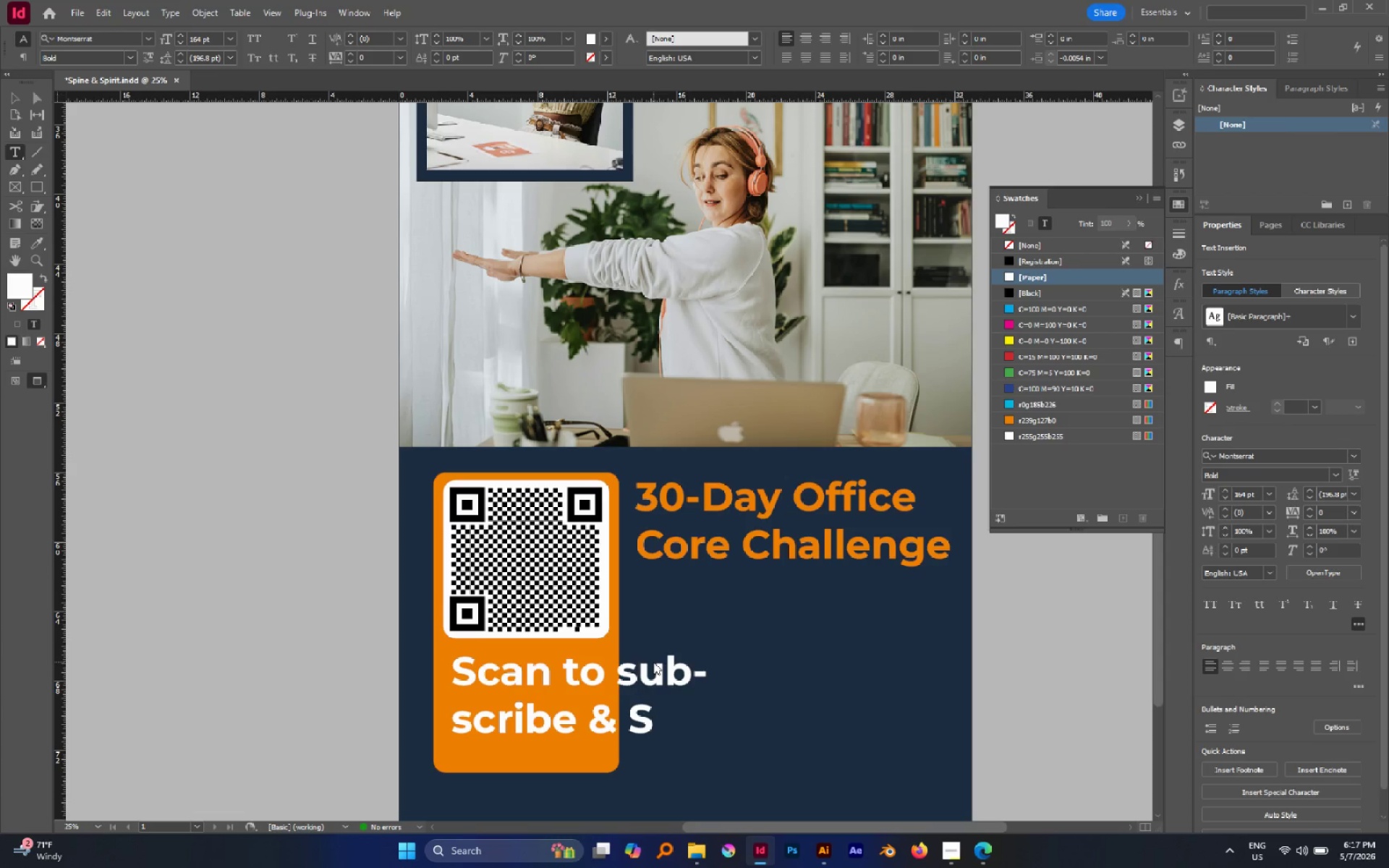 
key(ArrowLeft)
 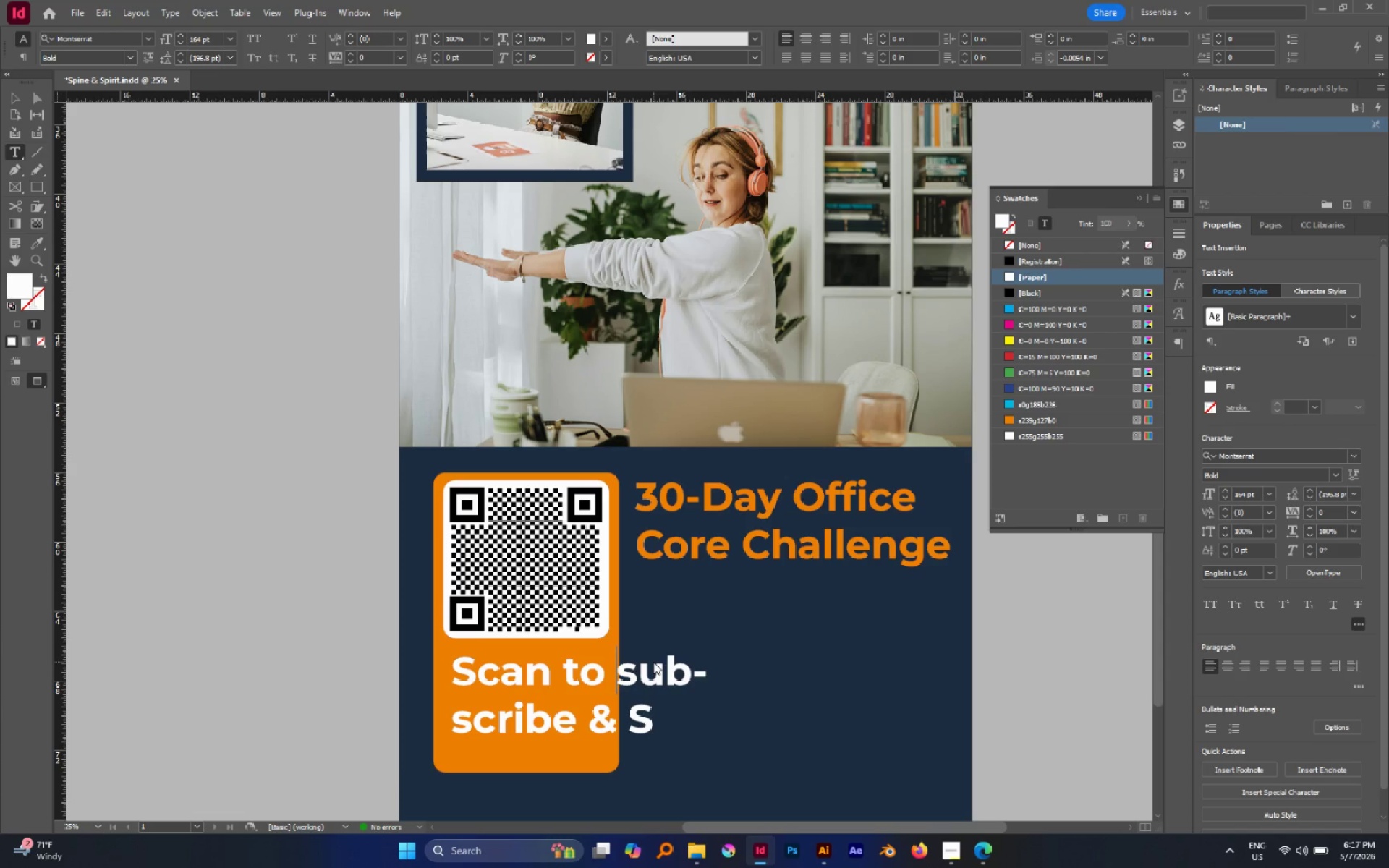 
key(Delete)
 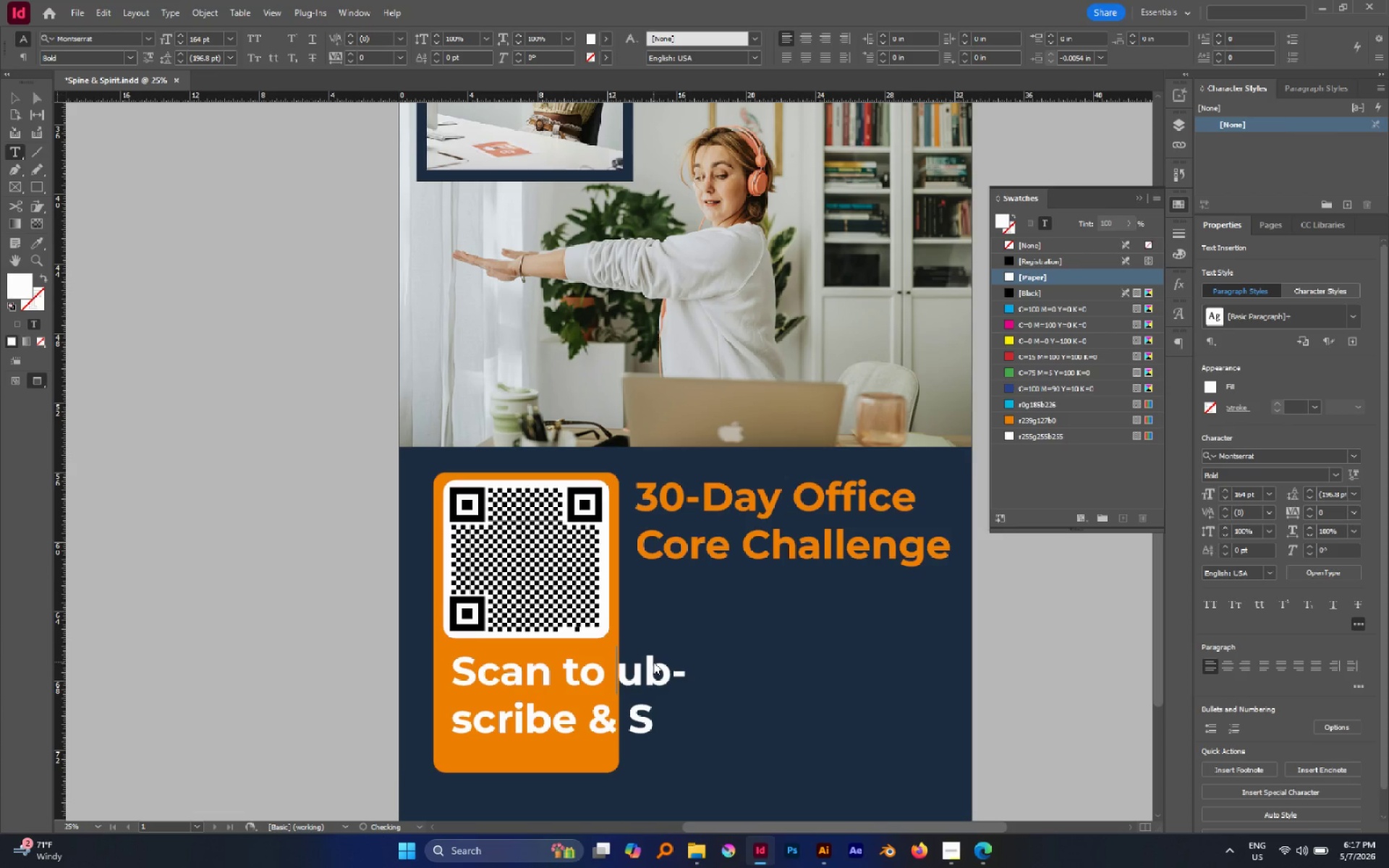 
key(Shift+S)
 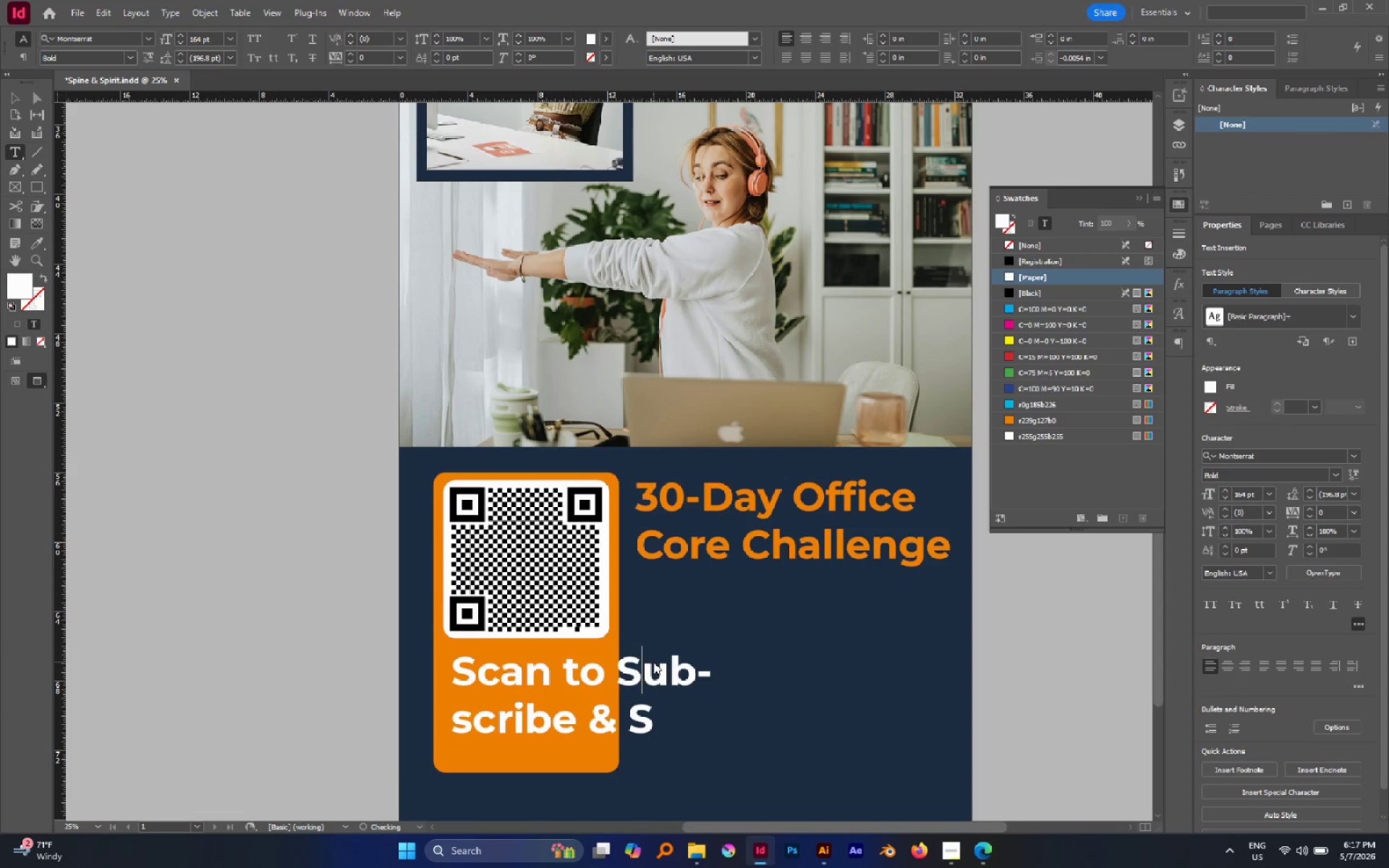 
key(Control+A)
 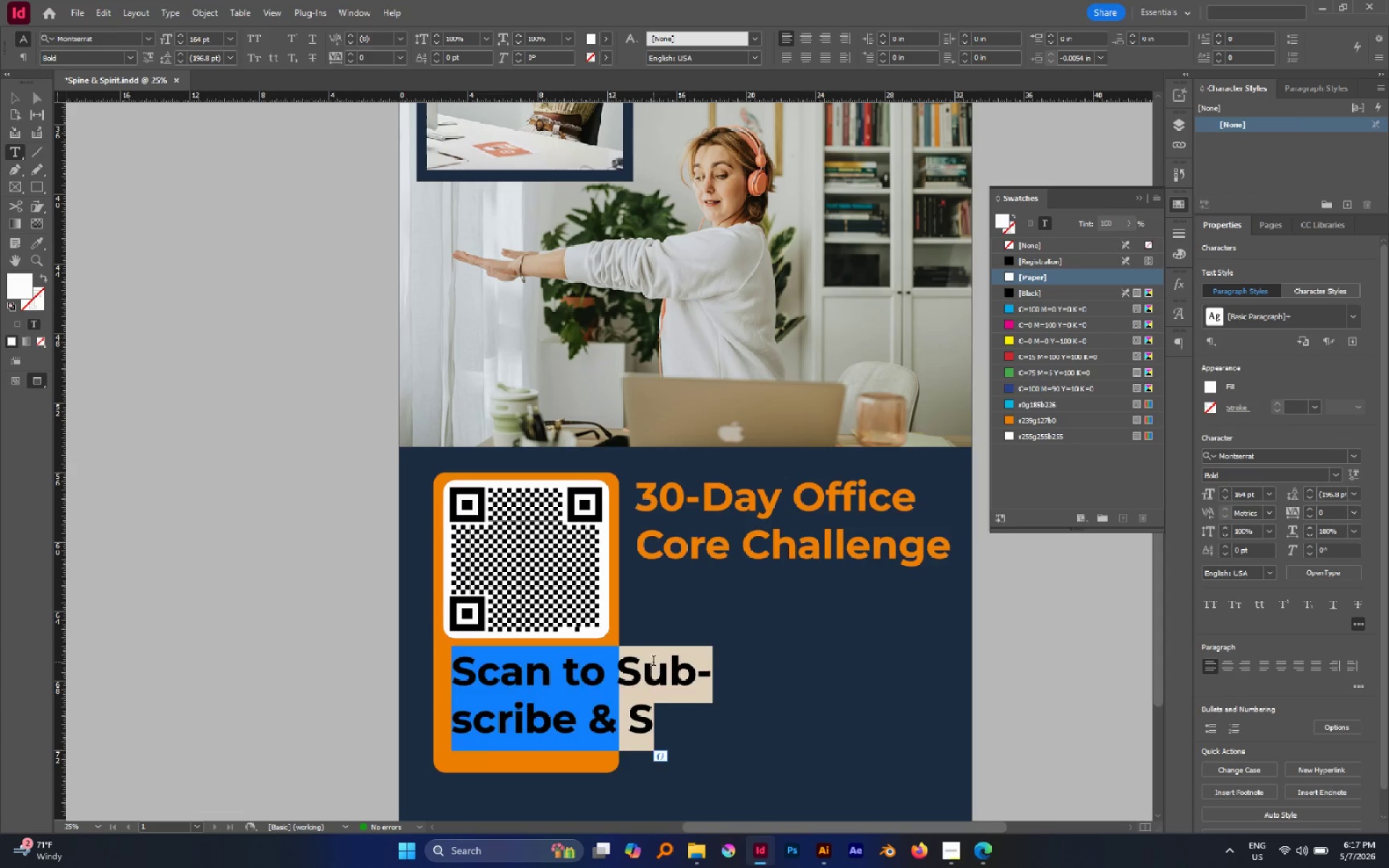 
key(ArrowDown)
 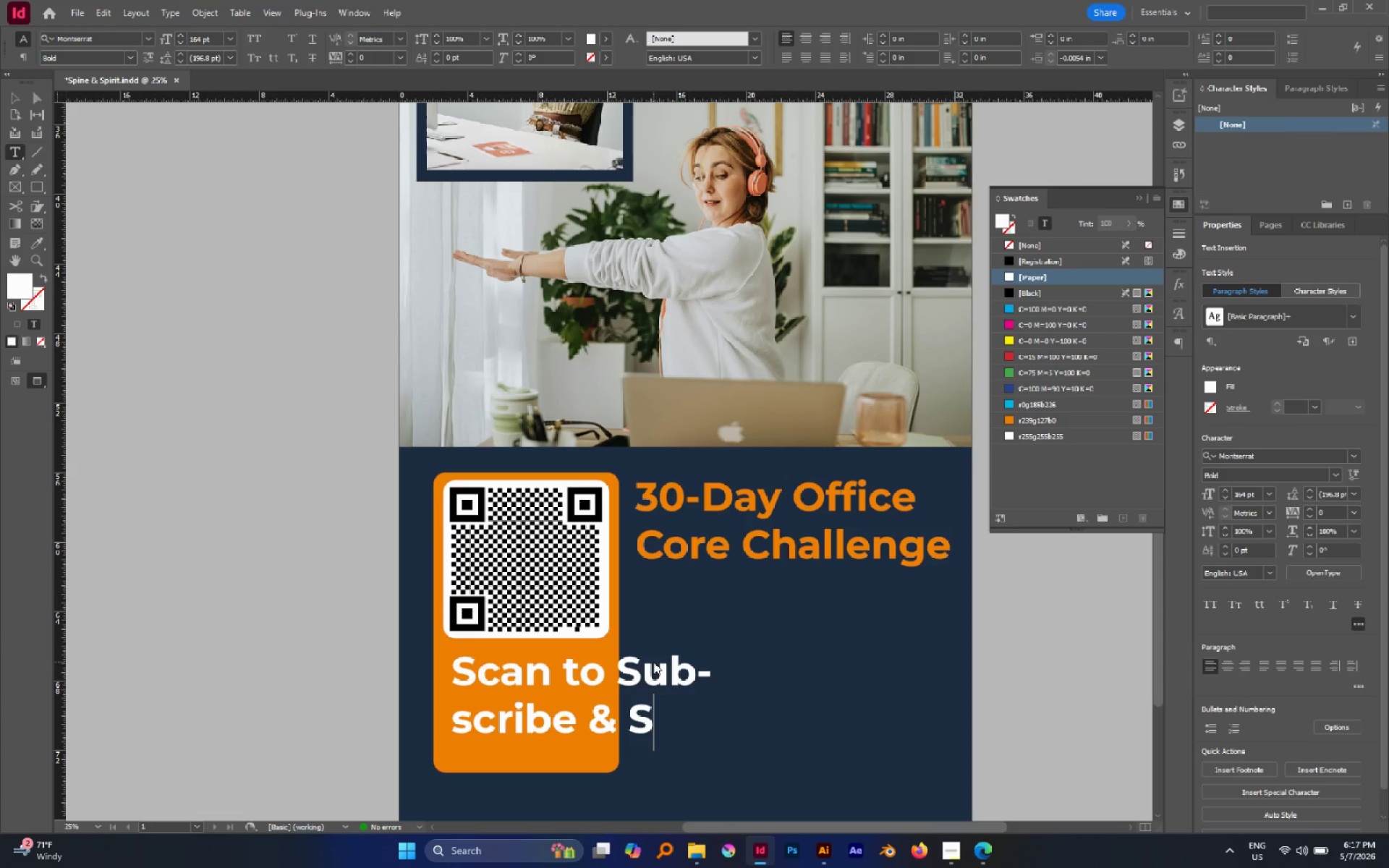 
type(tart the Challenge)
key(Escape)
 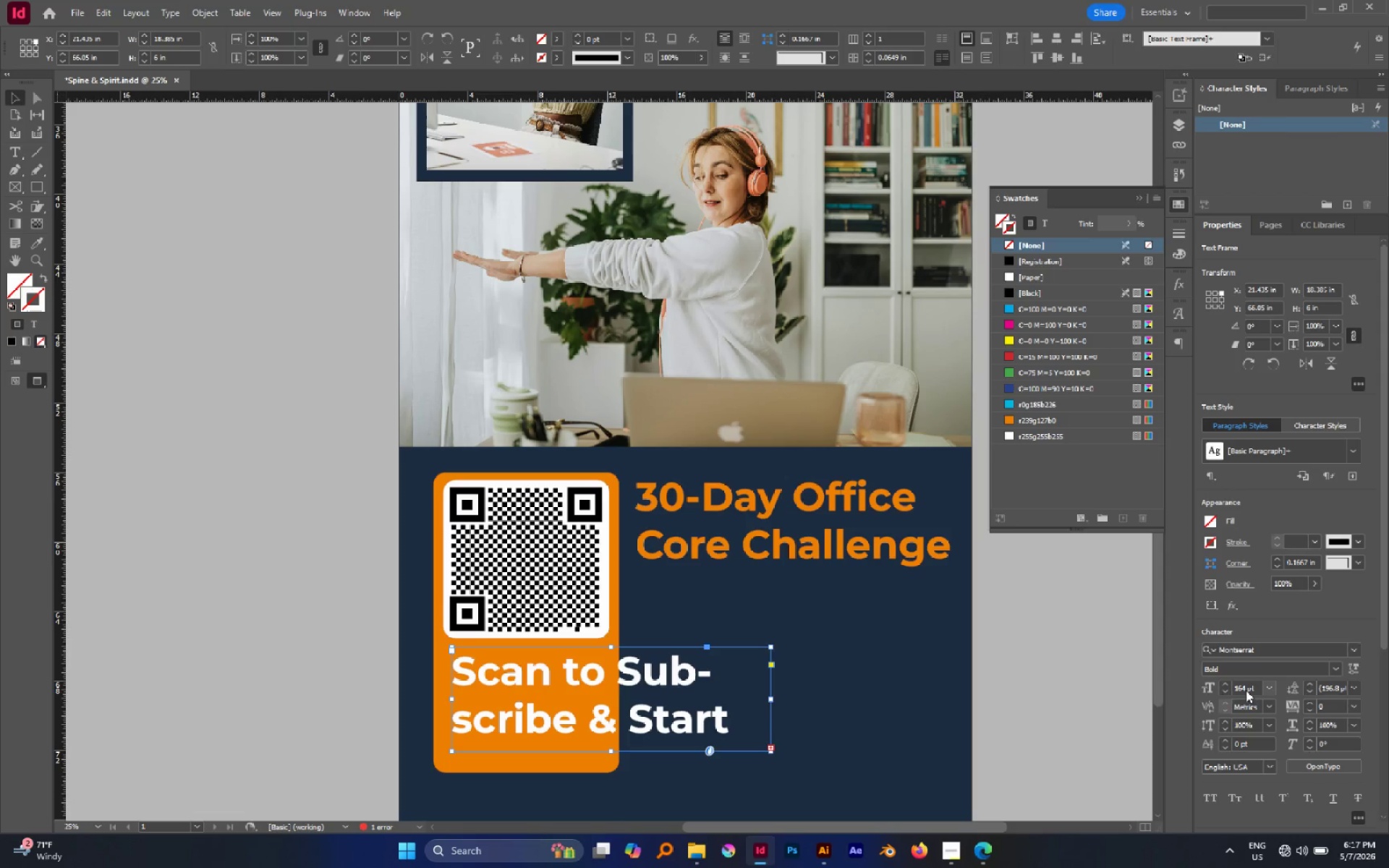 
left_click_drag(start_coordinate=[1245, 685], to_coordinate=[1229, 692])
 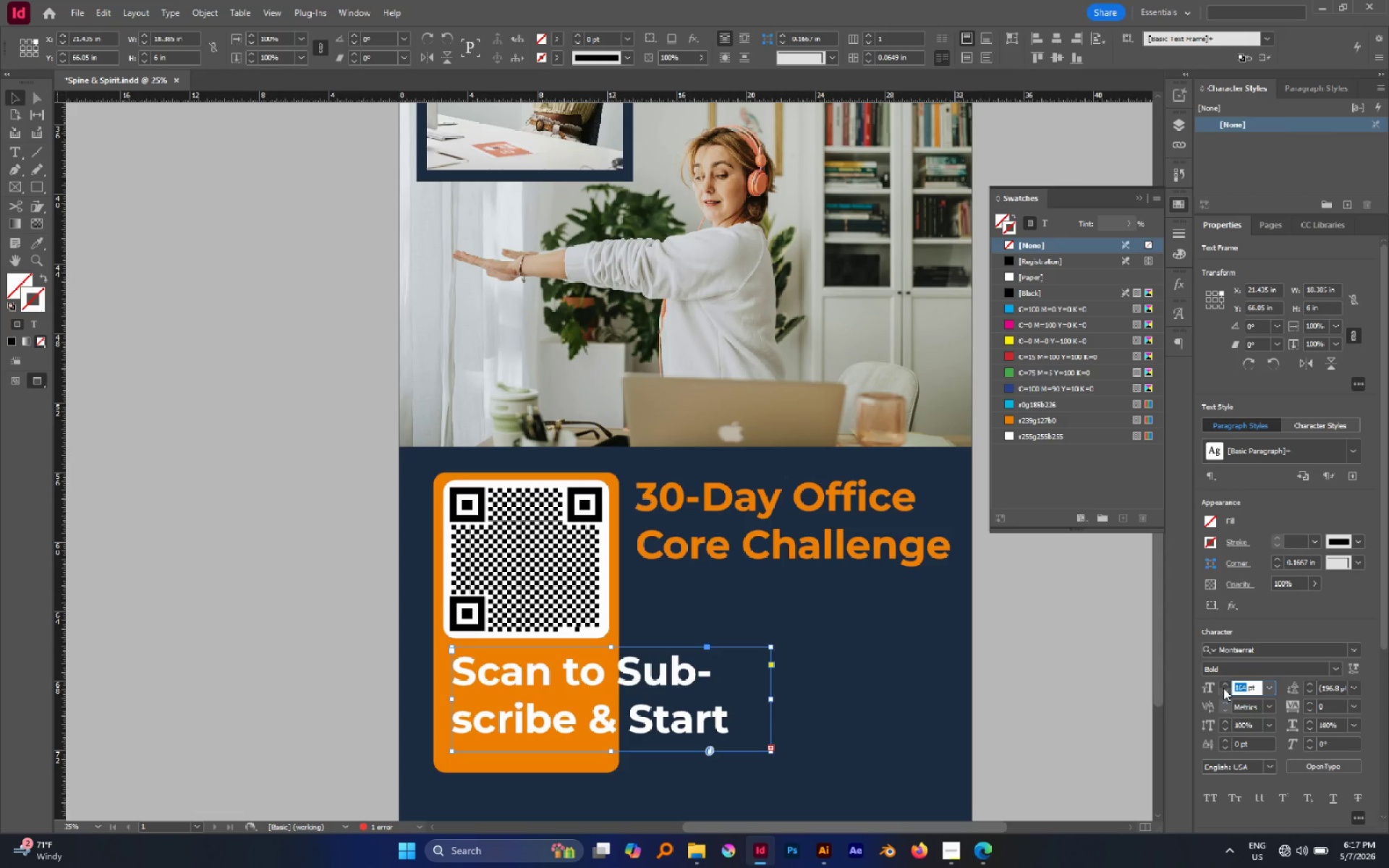 
type(96)
 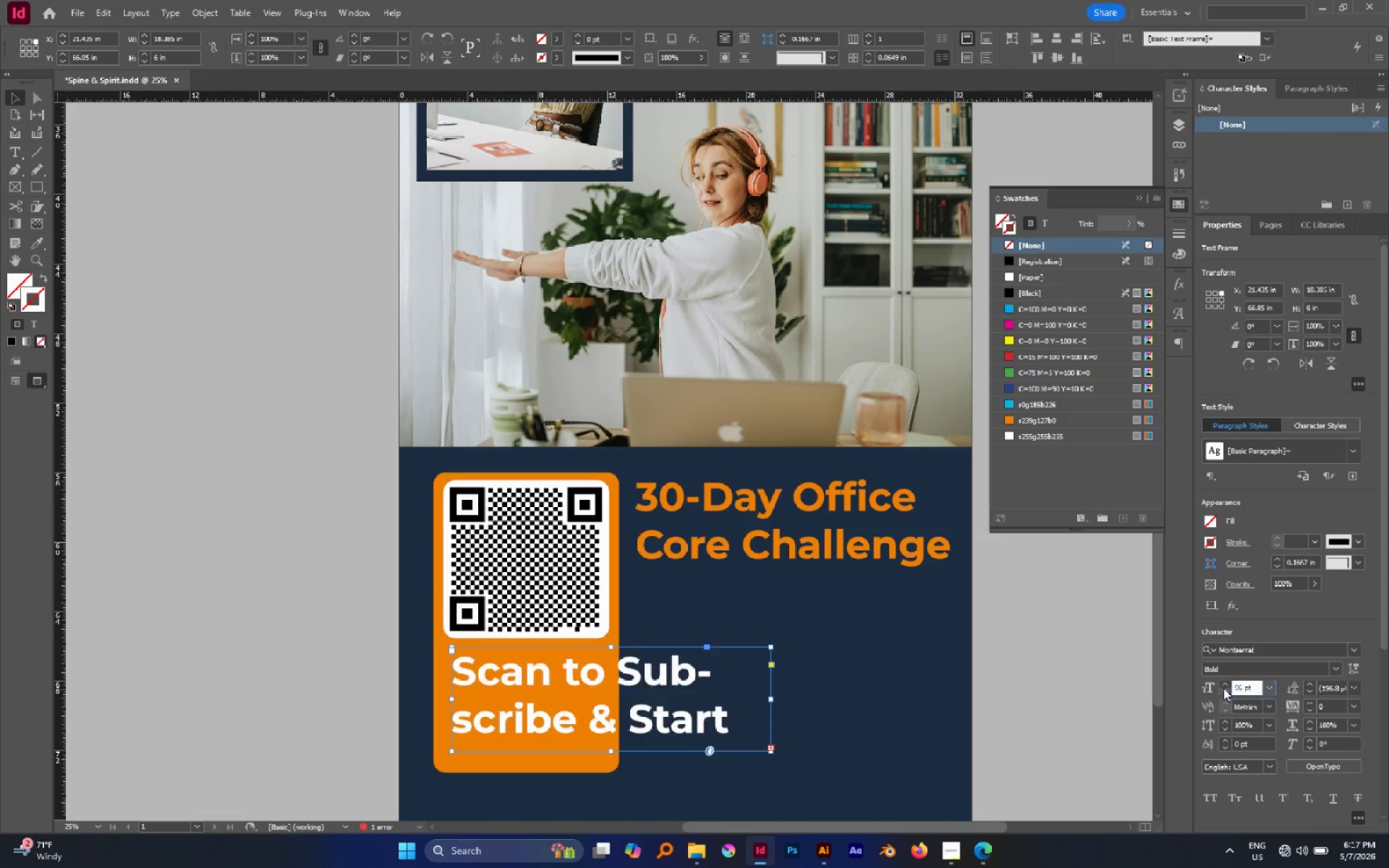 
key(Enter)
 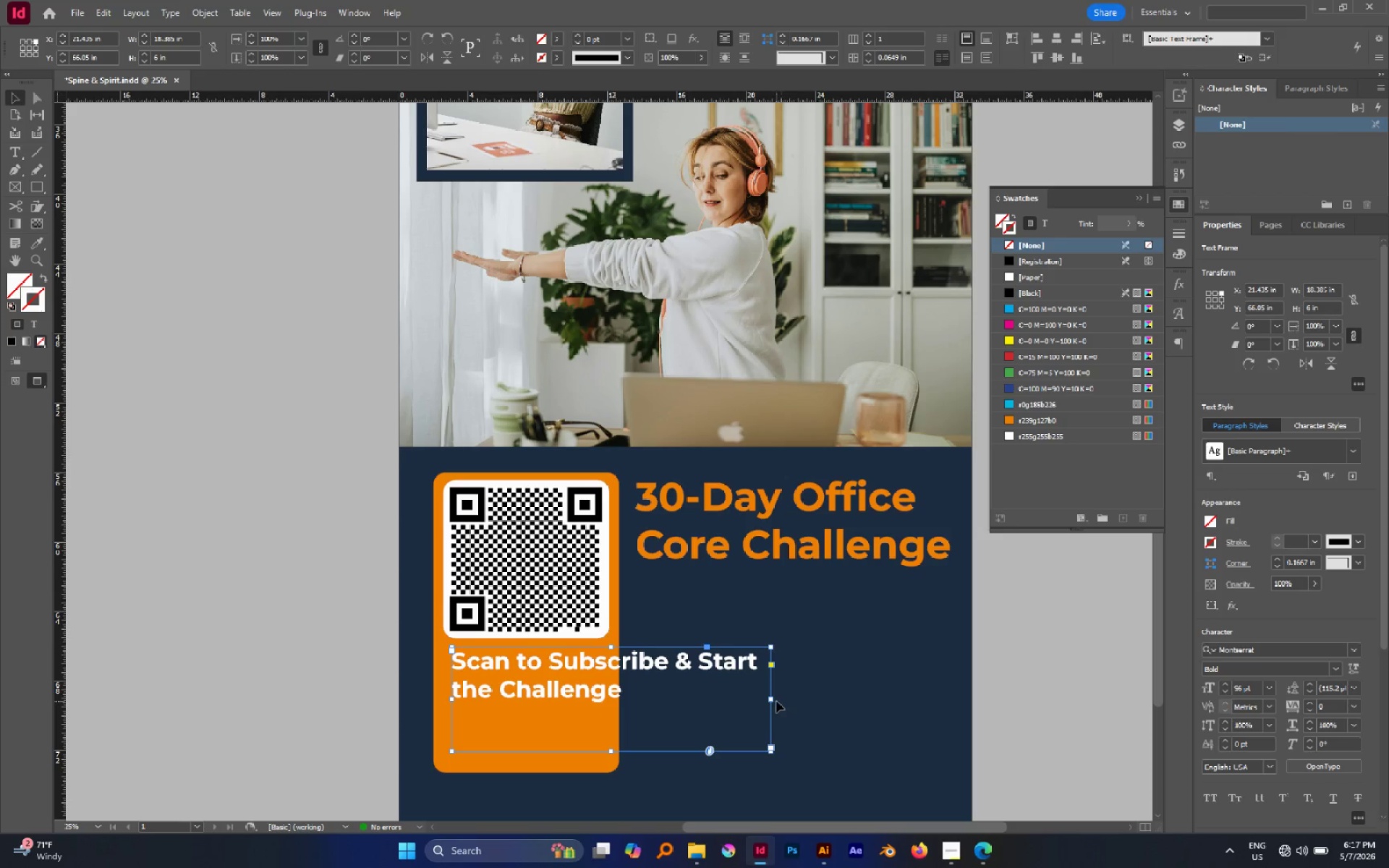 
left_click_drag(start_coordinate=[772, 700], to_coordinate=[607, 681])
 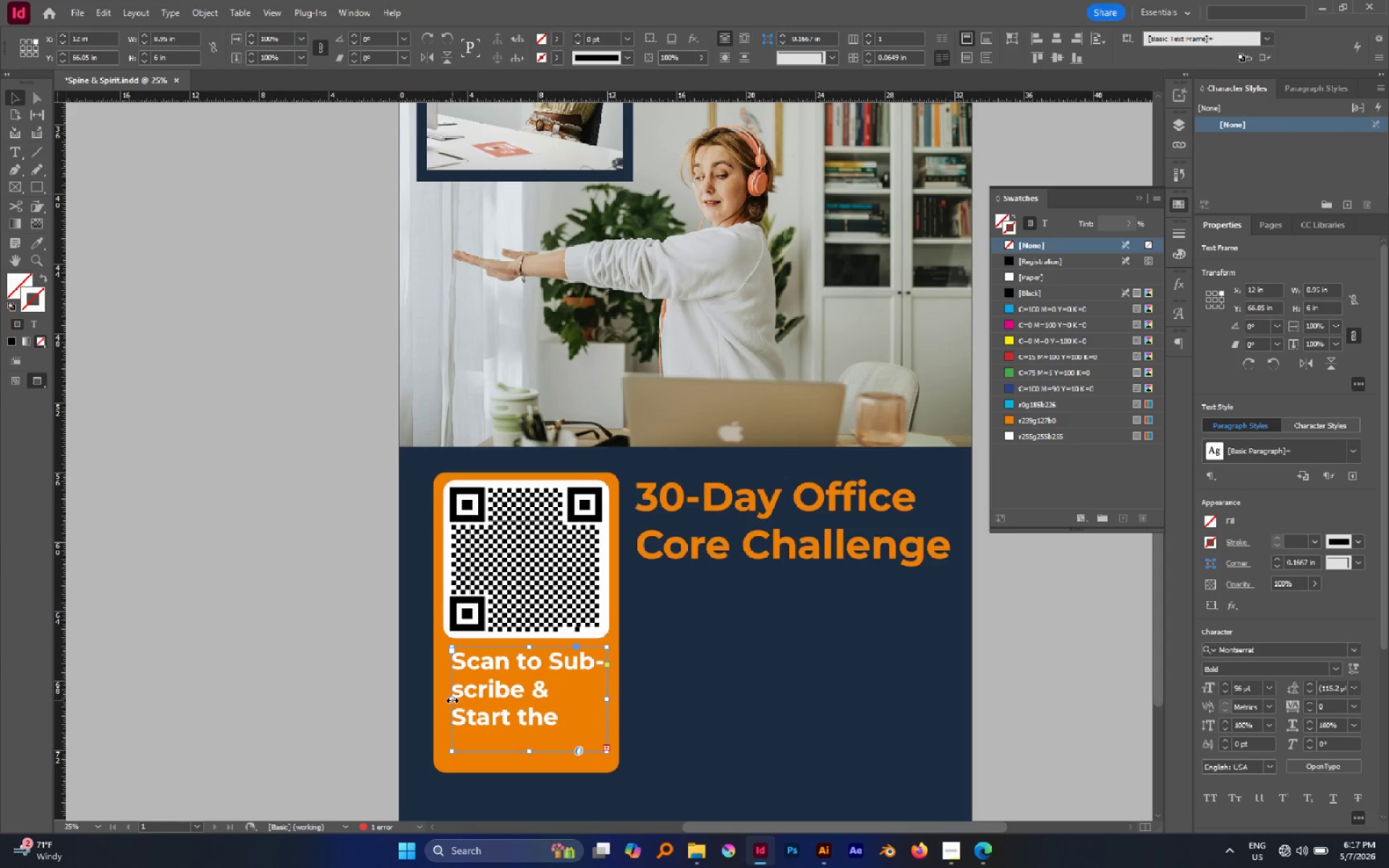 
double_click([549, 662])
 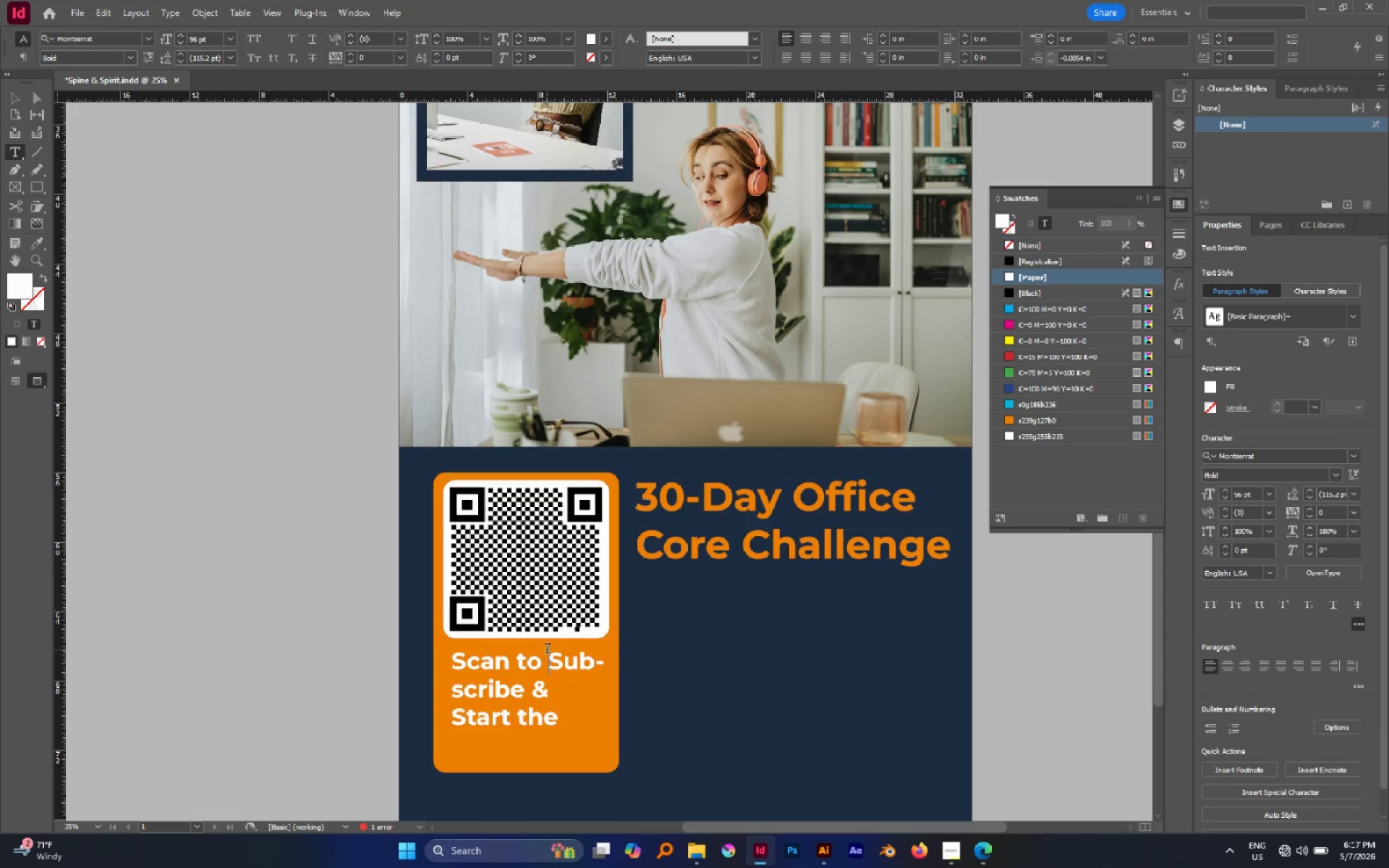 
key(Backspace)
 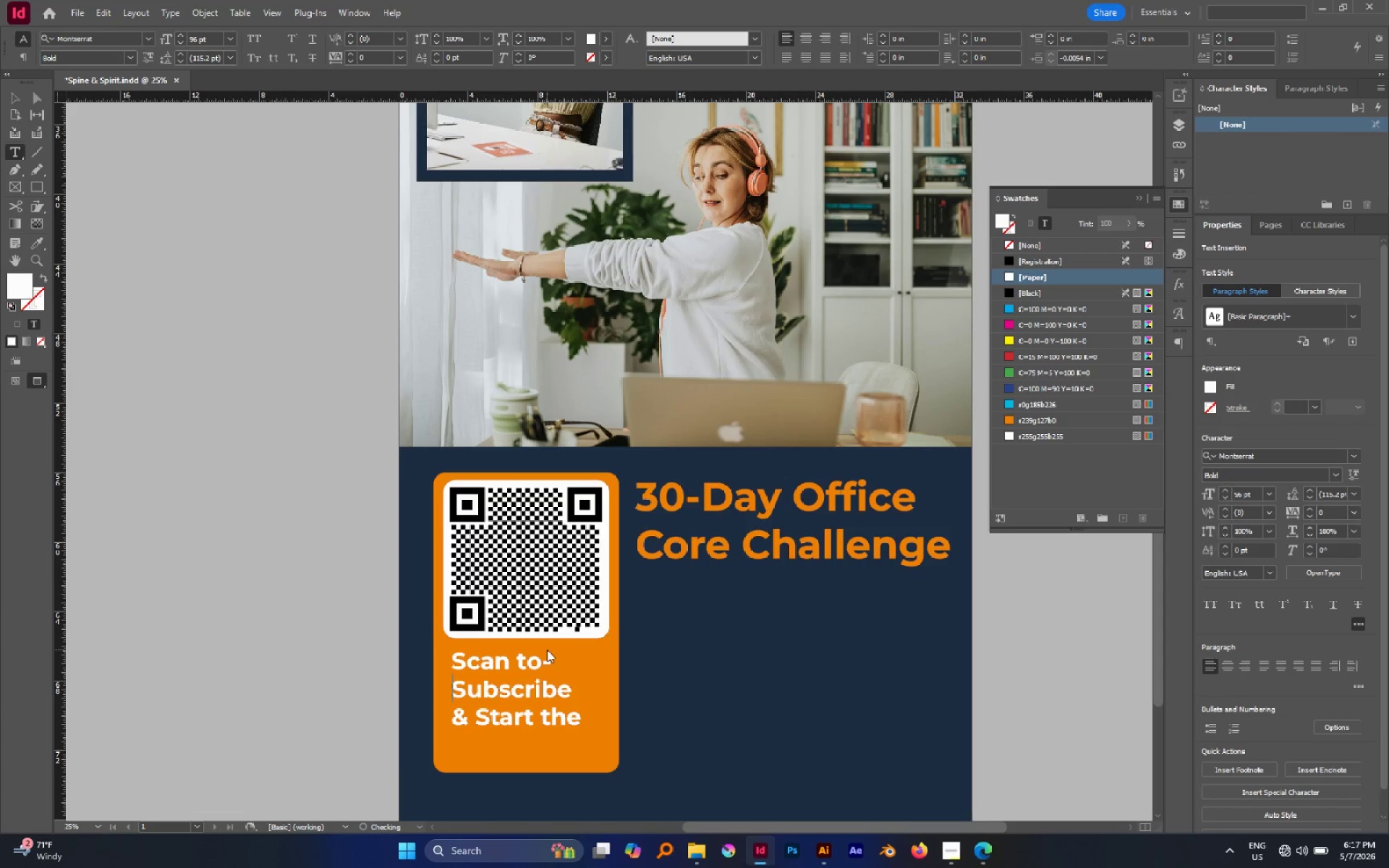 
key(Enter)
 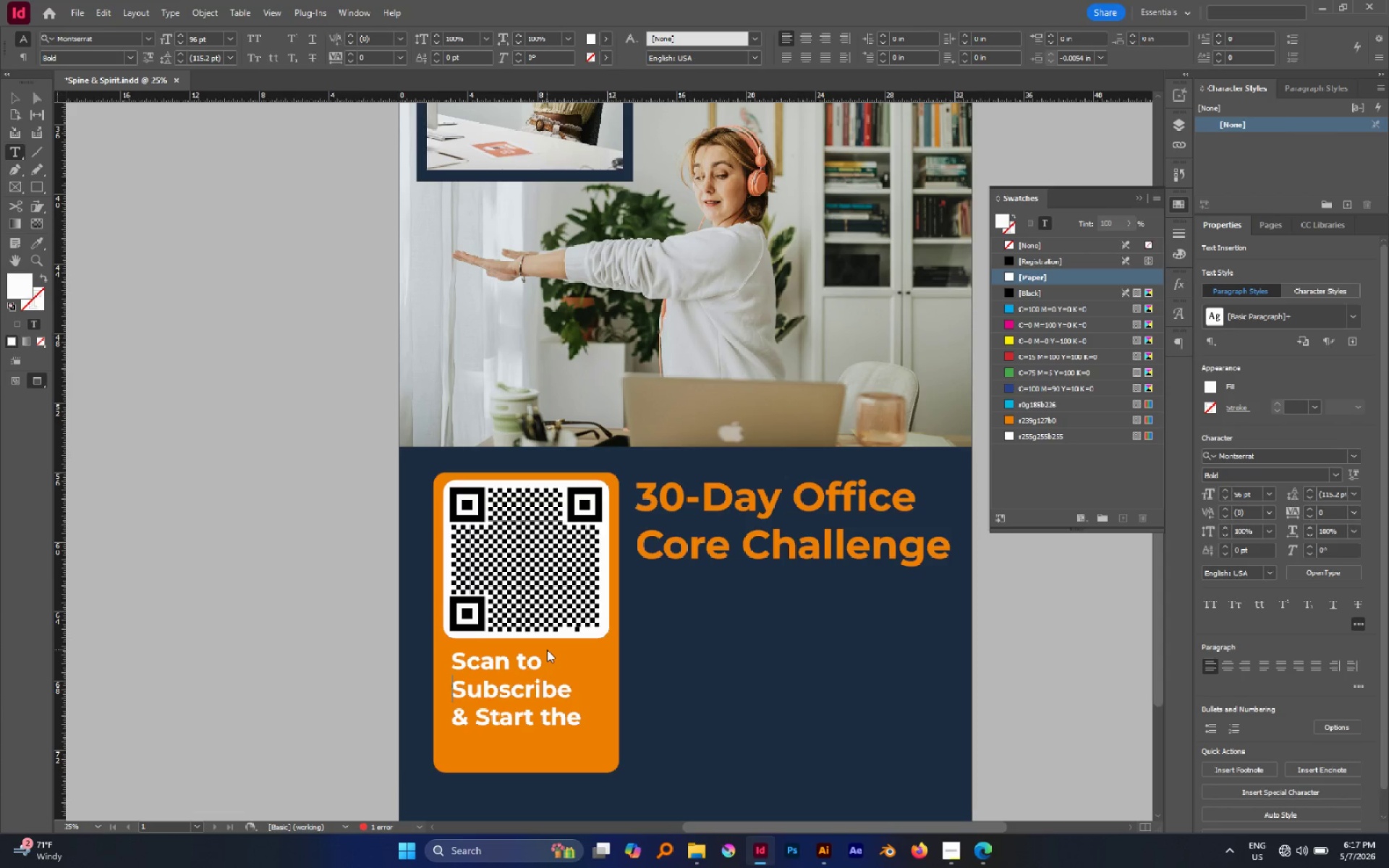 
key(Escape)
 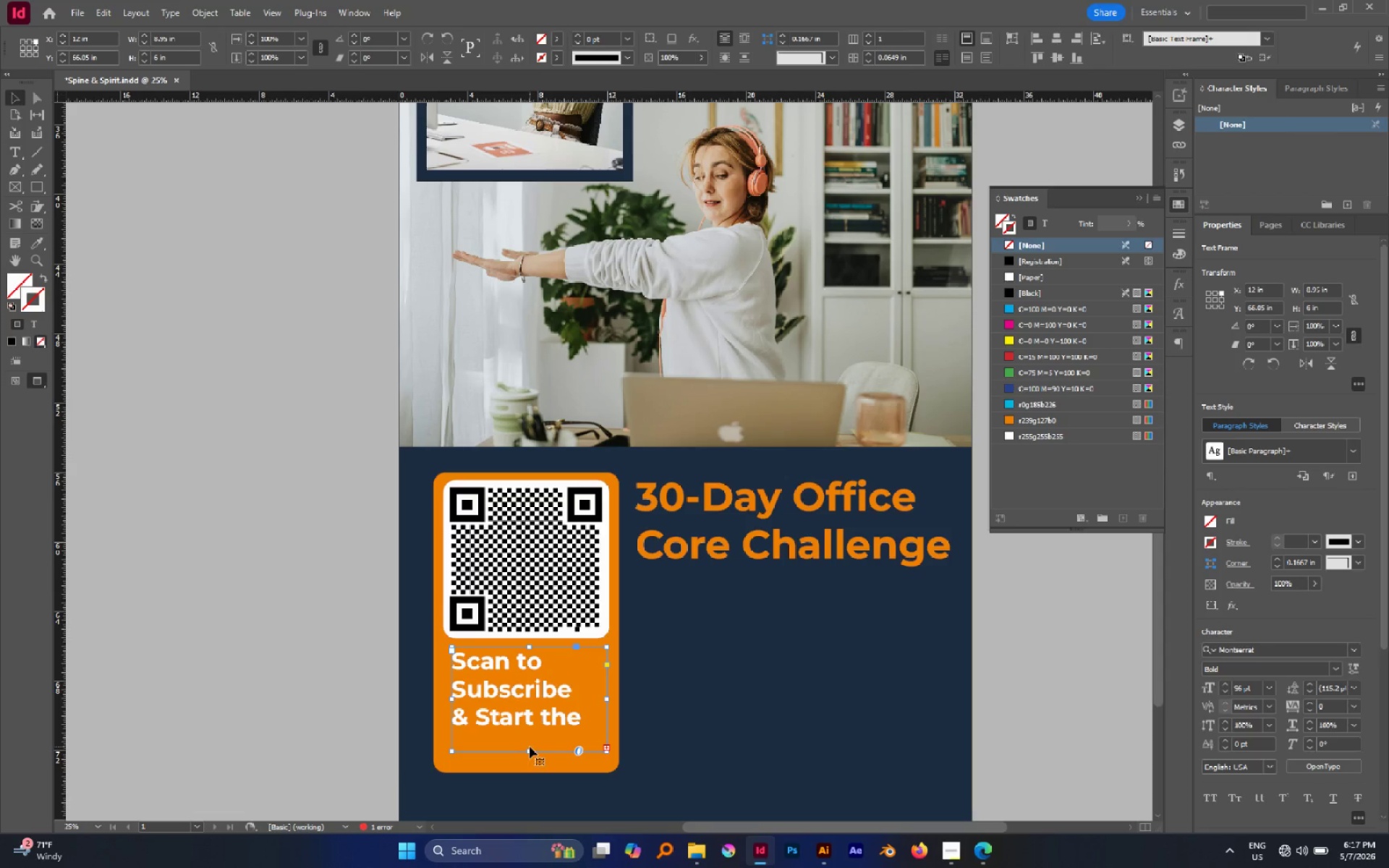 
left_click_drag(start_coordinate=[532, 752], to_coordinate=[531, 770])
 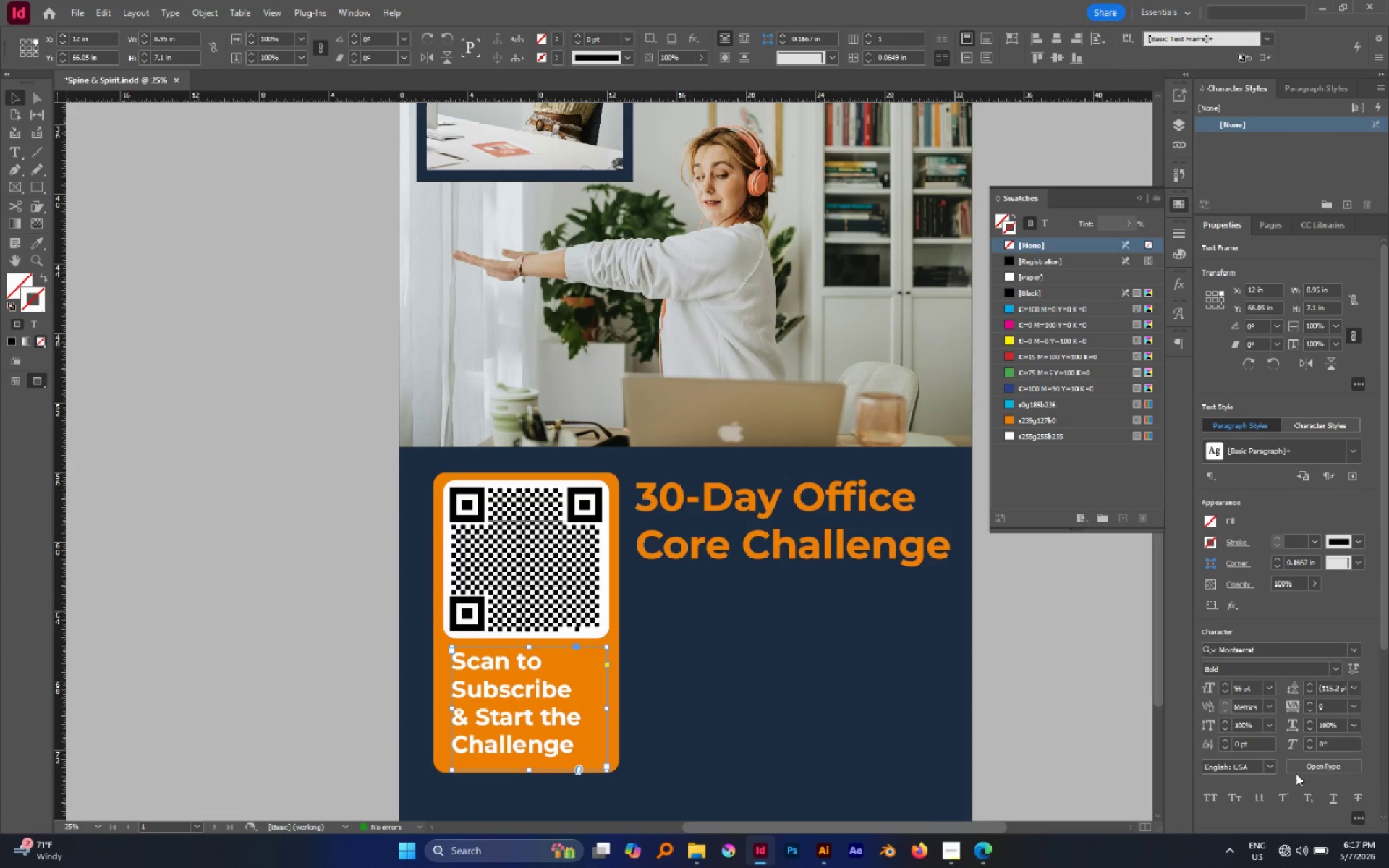 
scroll: coordinate [1283, 775], scroll_direction: down, amount: 3.0
 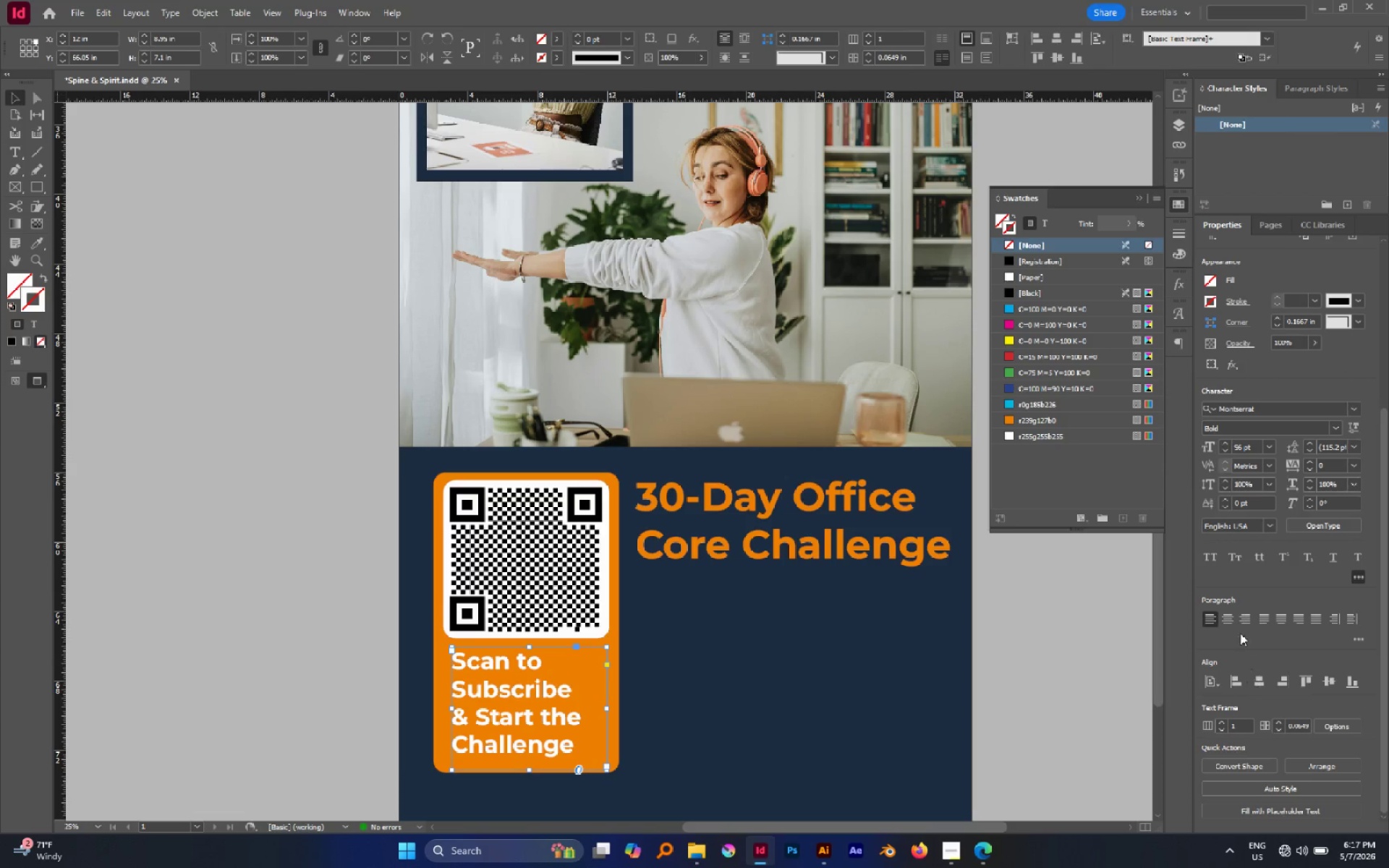 
left_click([1228, 622])
 